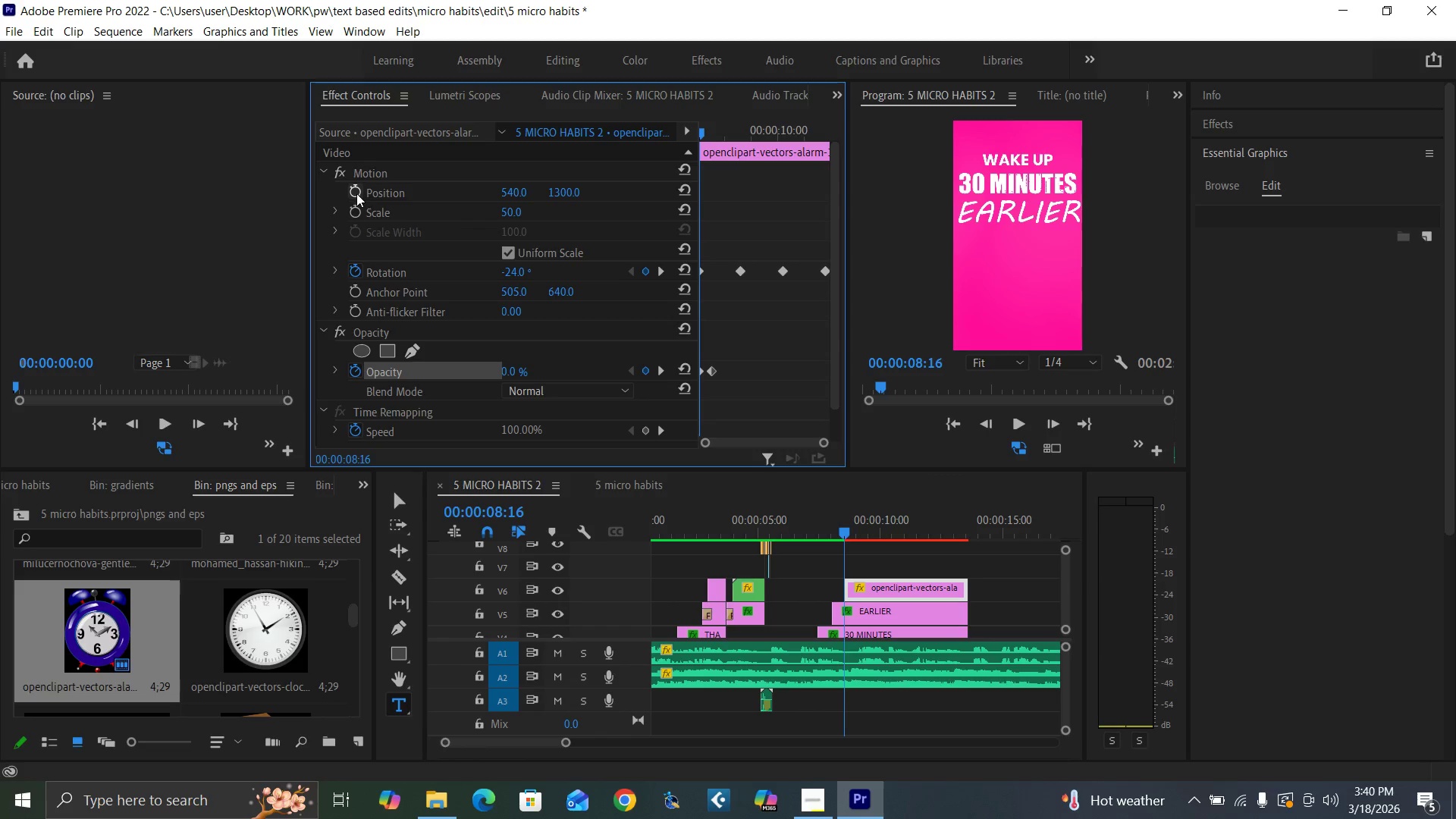 
left_click([356, 193])
 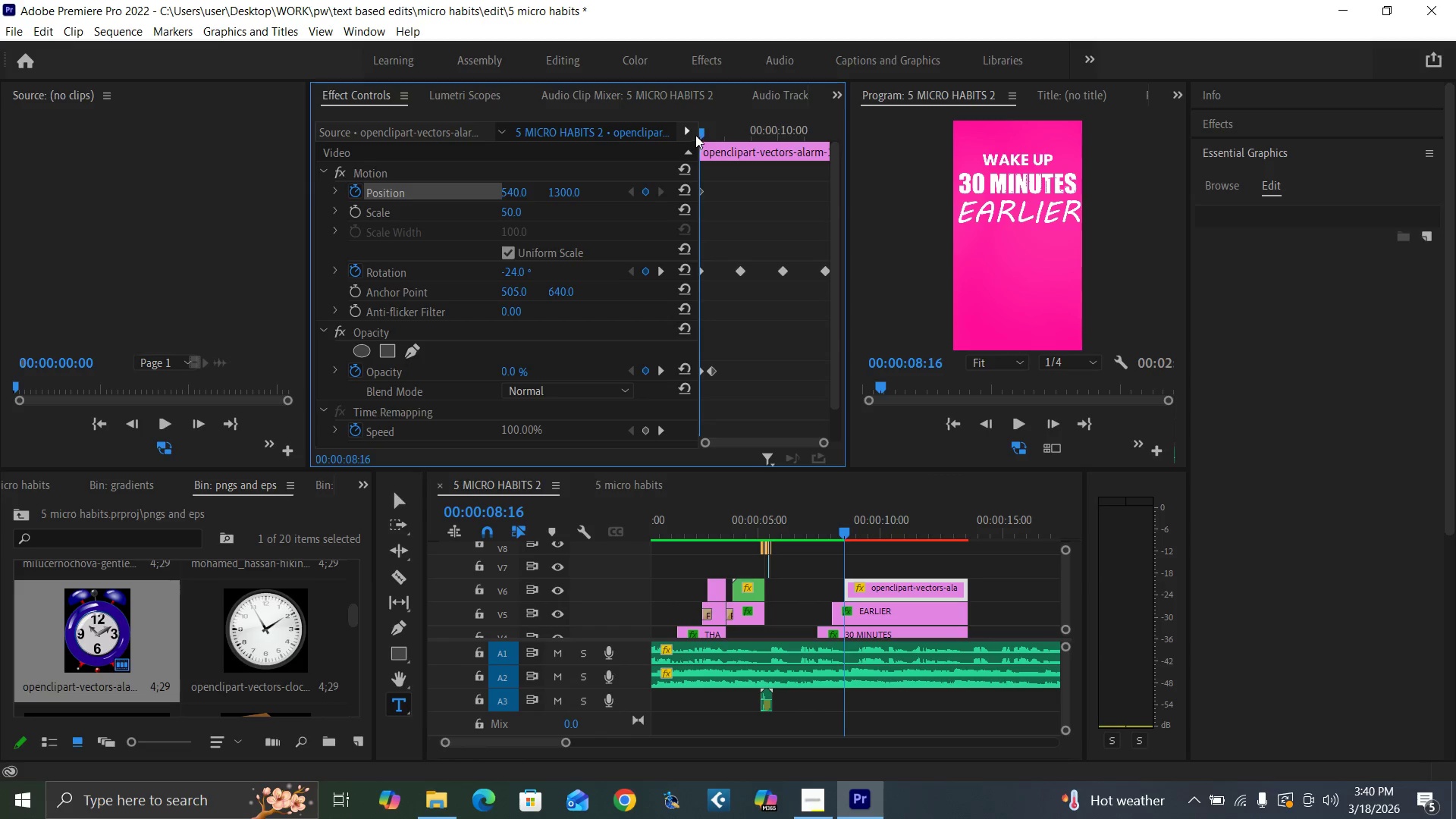 
left_click_drag(start_coordinate=[701, 133], to_coordinate=[714, 138])
 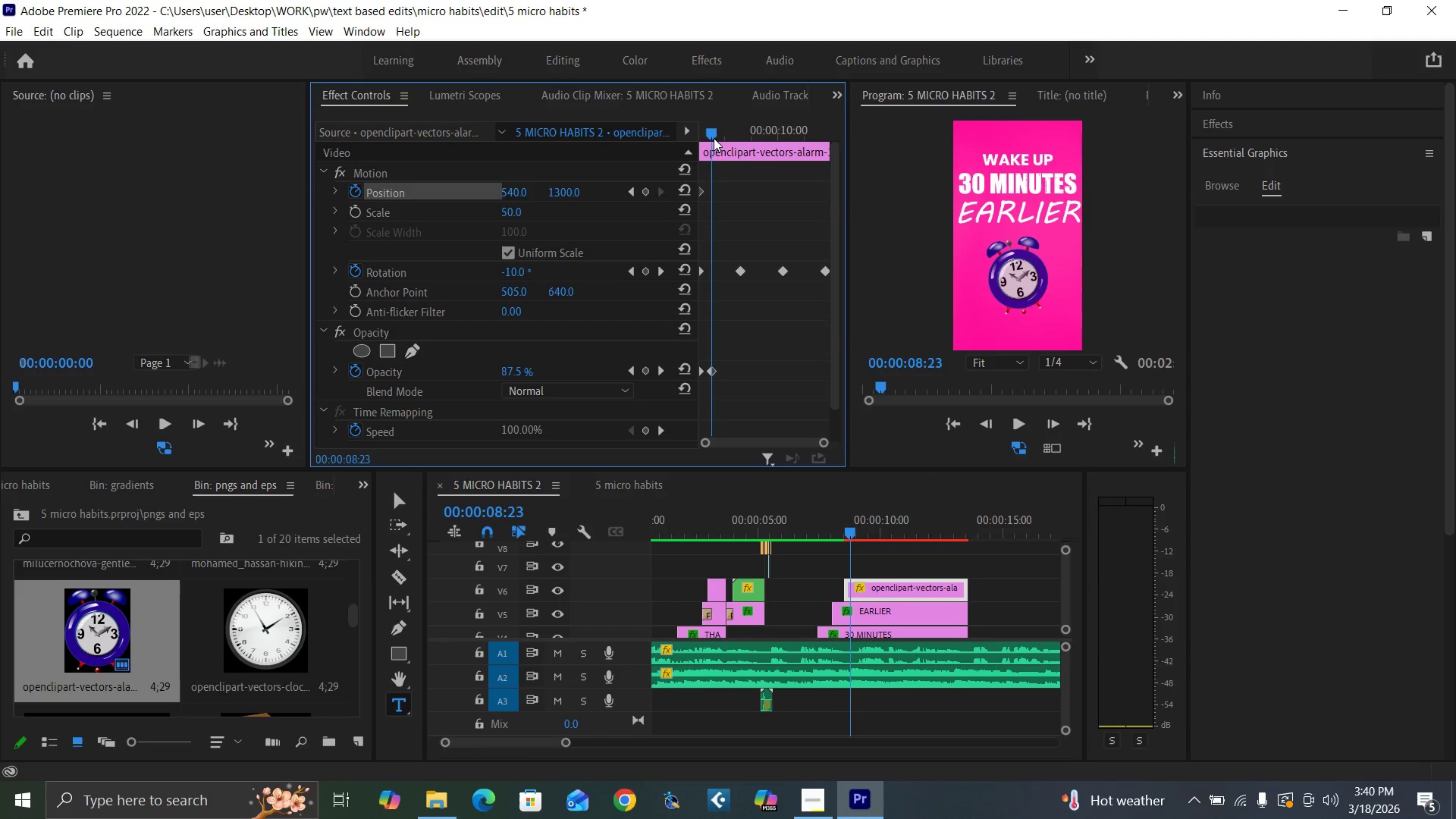 
mouse_move([704, 133])
 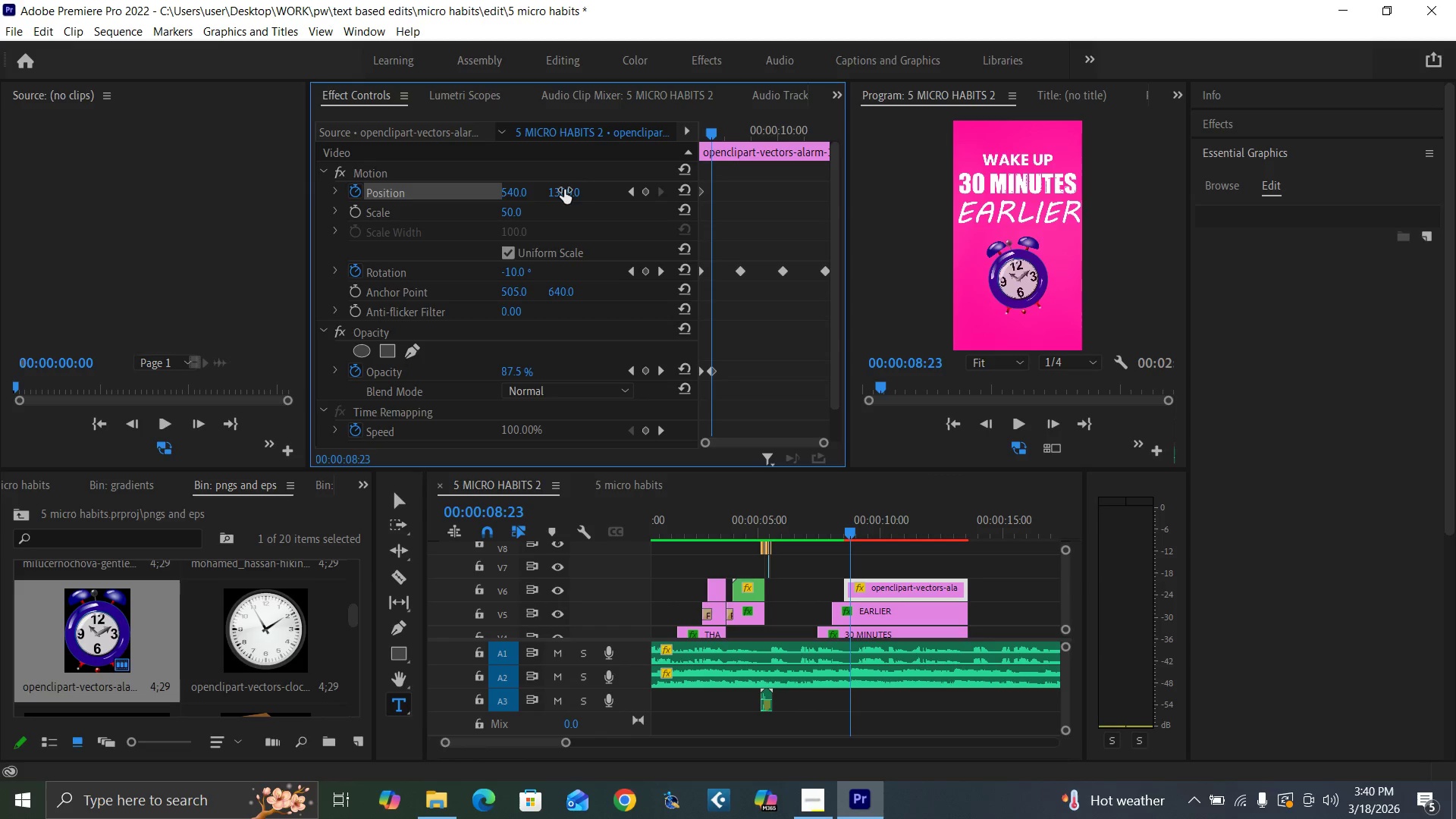 
left_click([564, 190])
 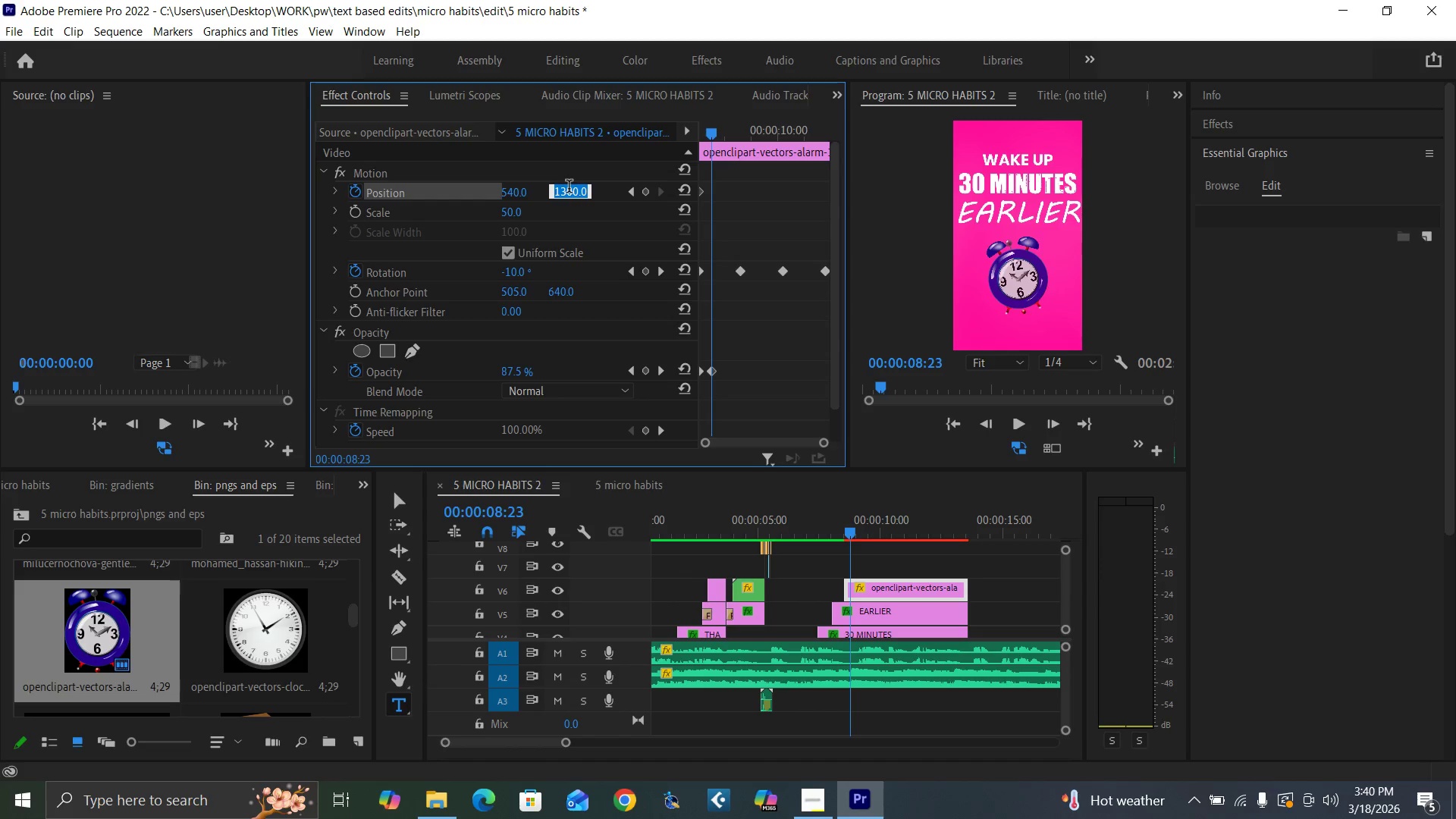 
type(1230)
 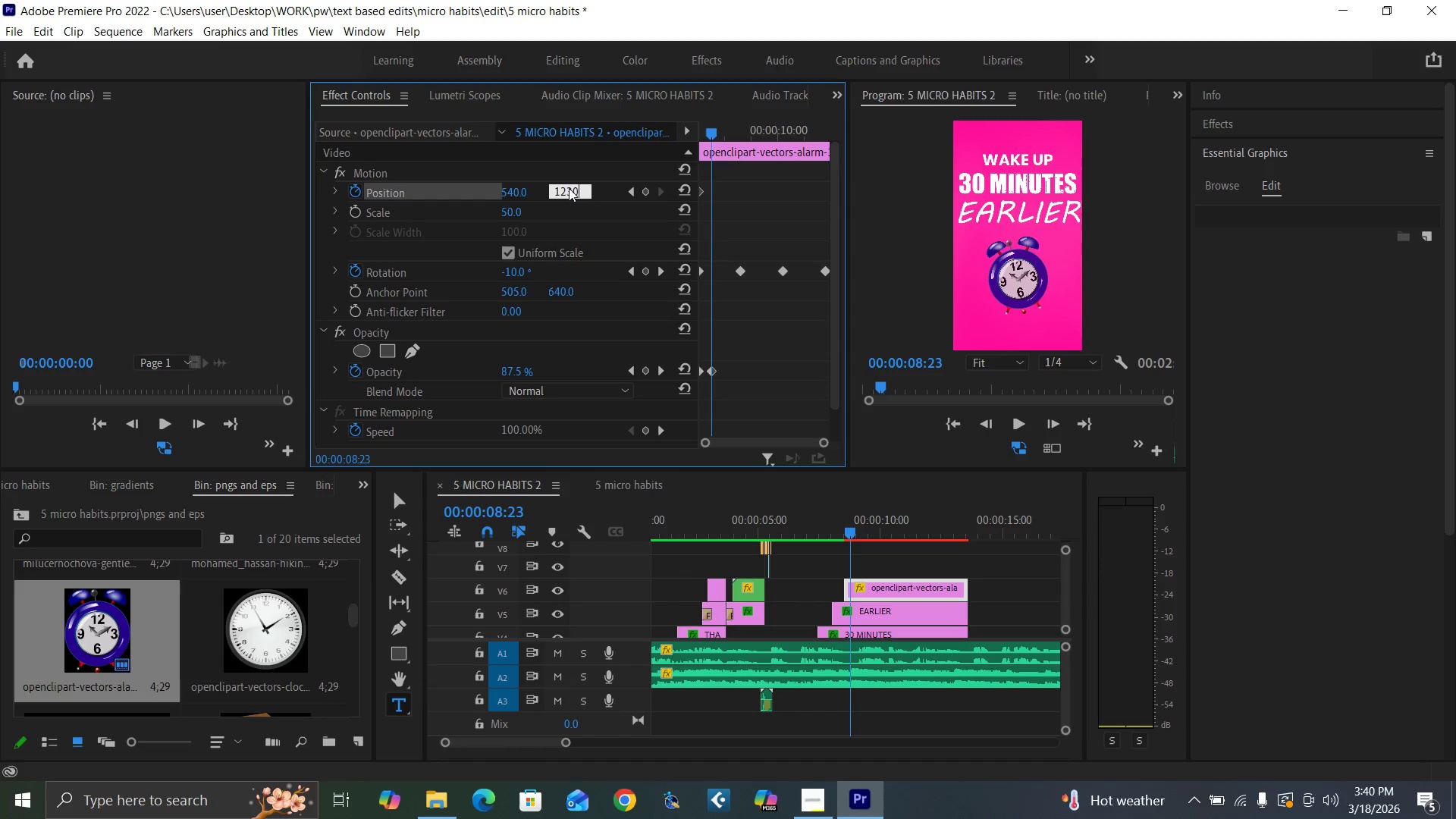 
key(Enter)
 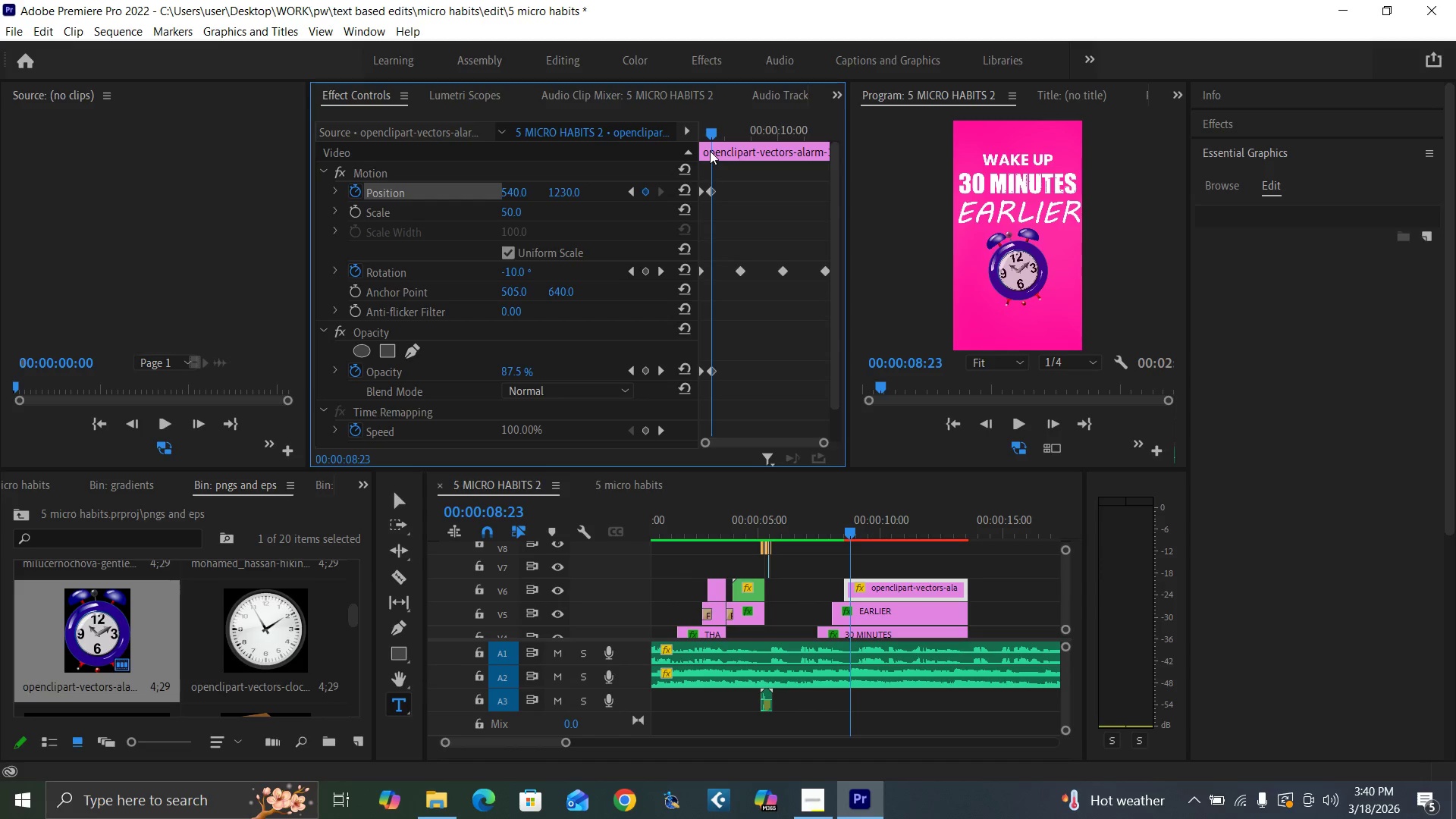 
key(ArrowLeft)
 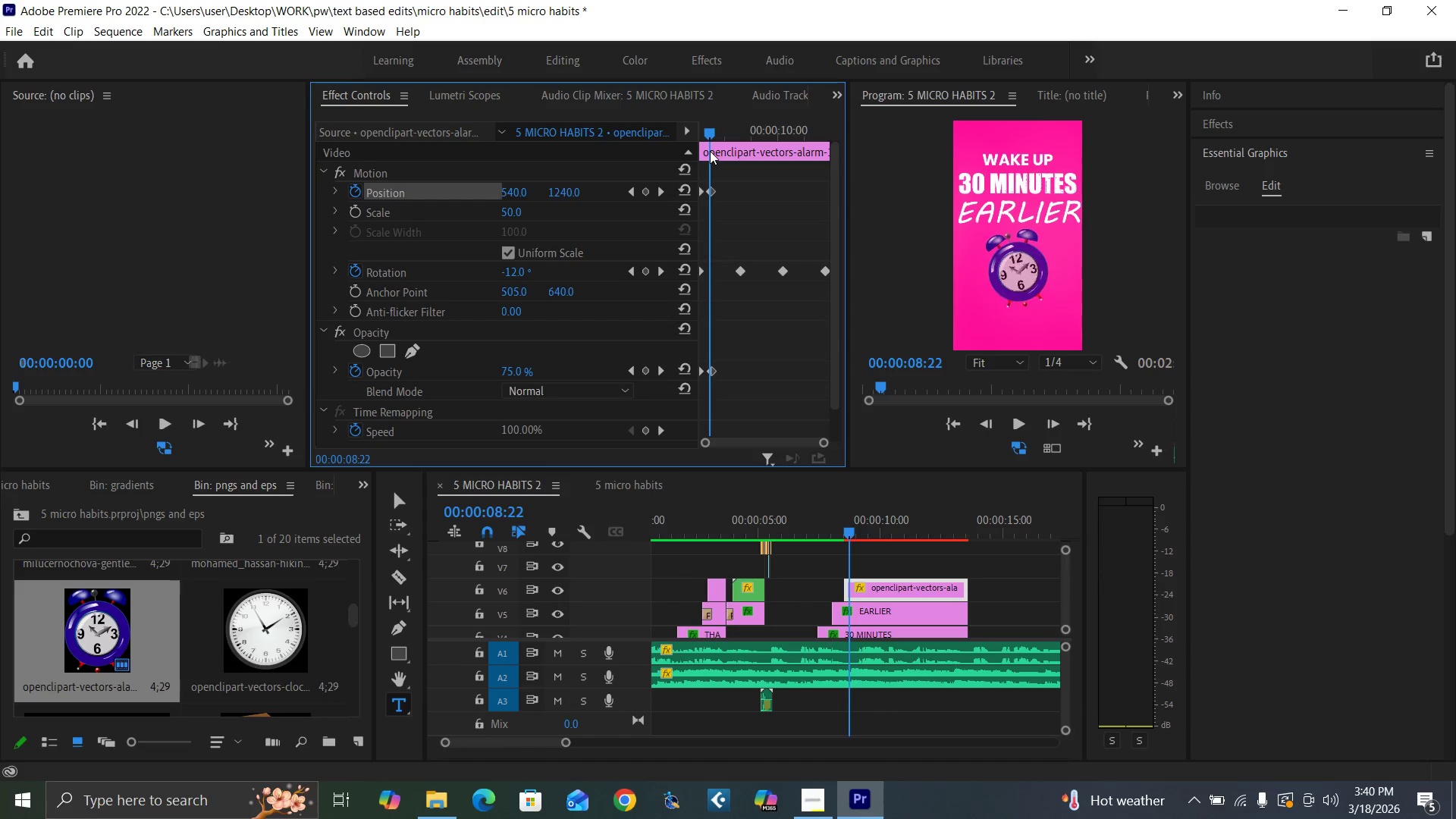 
key(ArrowLeft)
 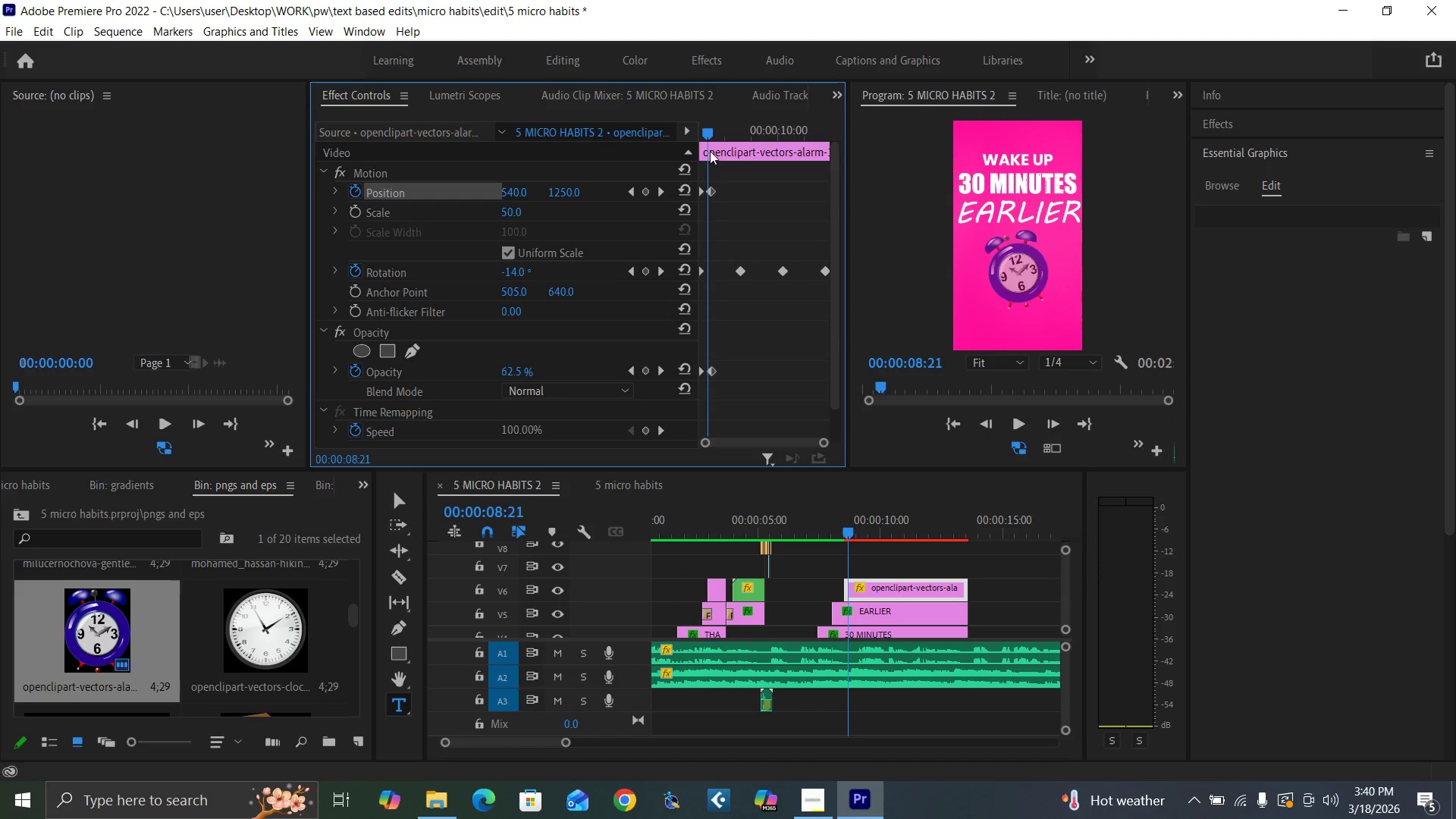 
key(ArrowLeft)
 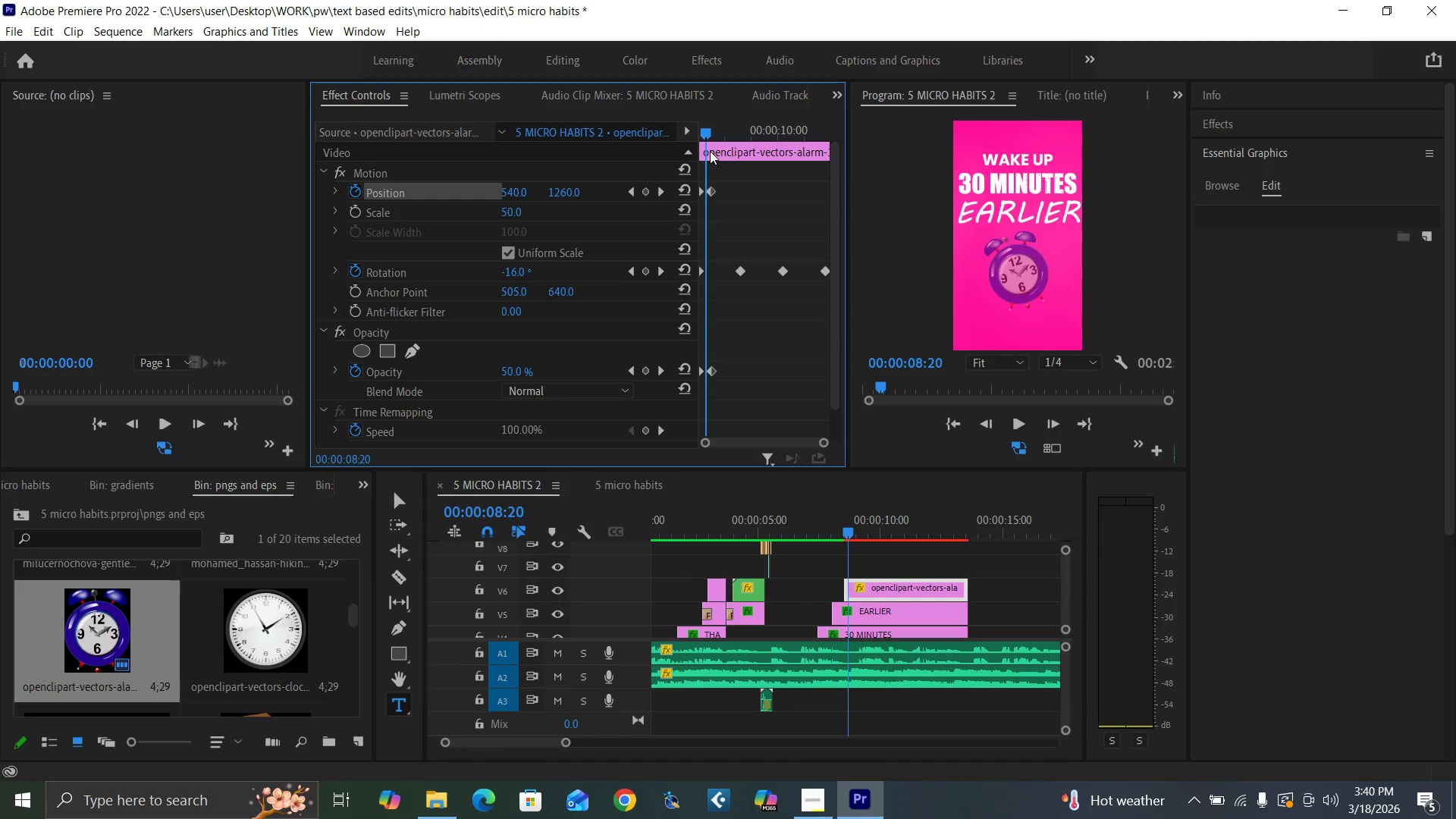 
key(ArrowLeft)
 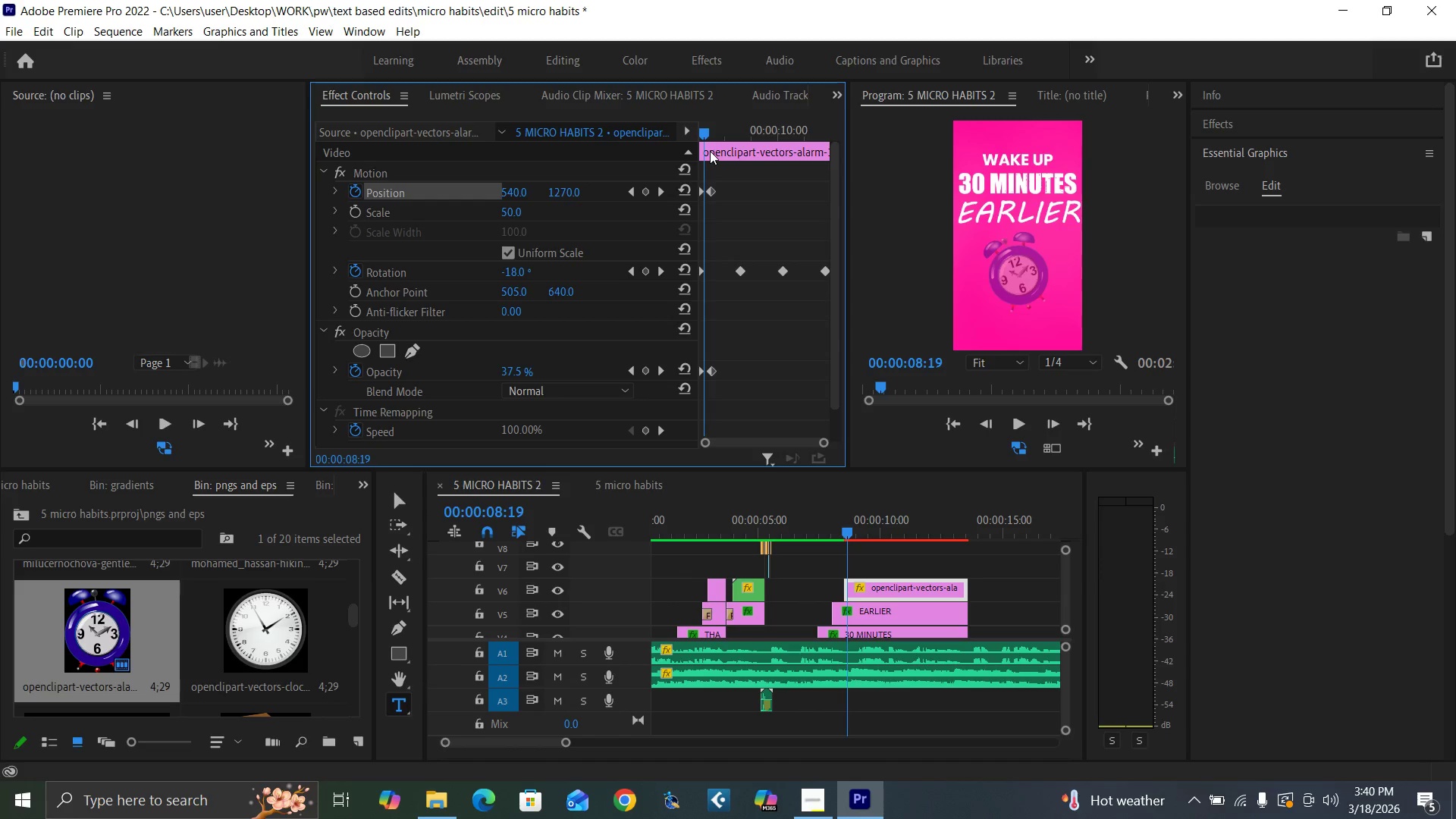 
key(ArrowLeft)
 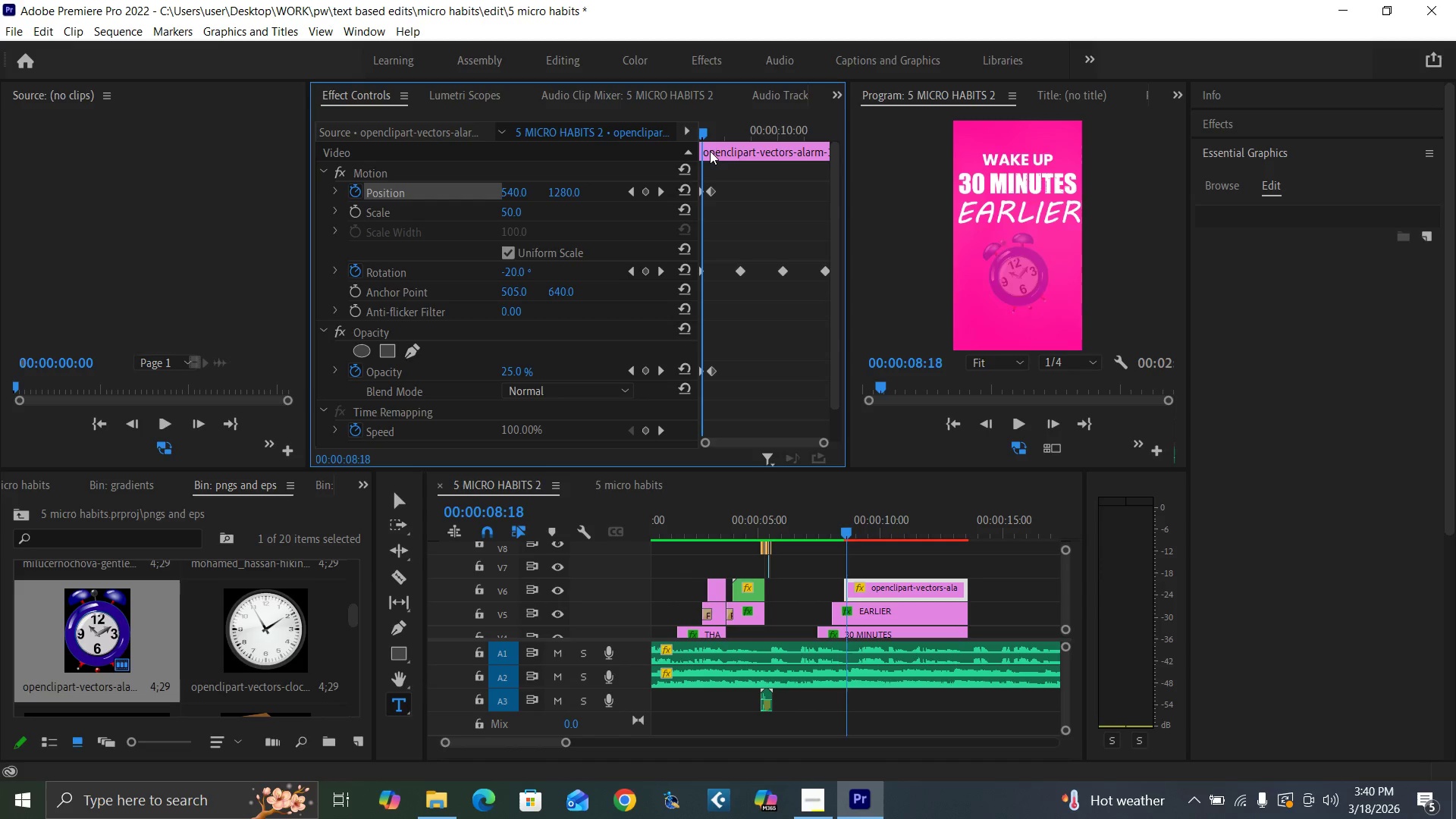 
key(ArrowLeft)
 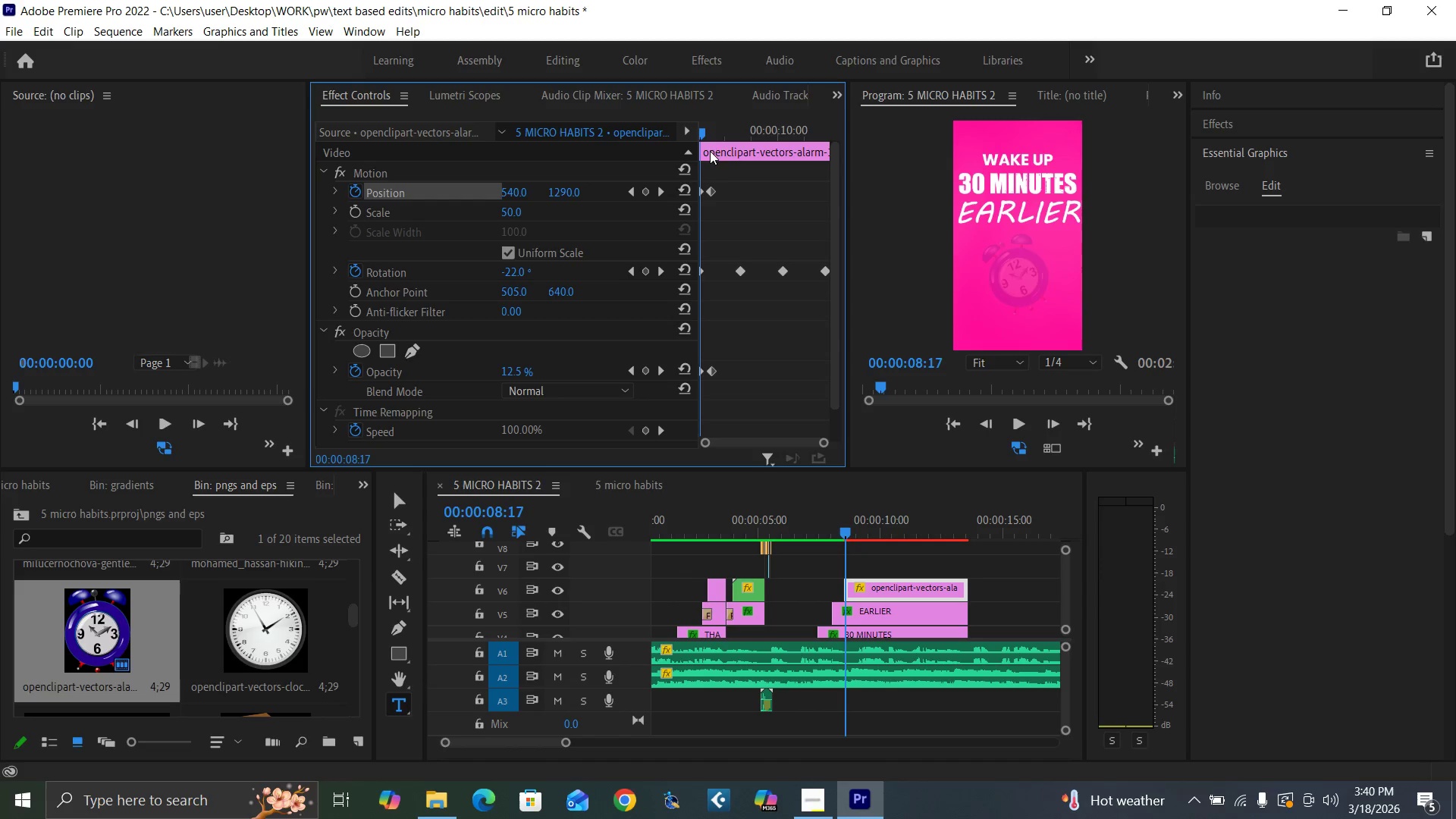 
key(ArrowLeft)
 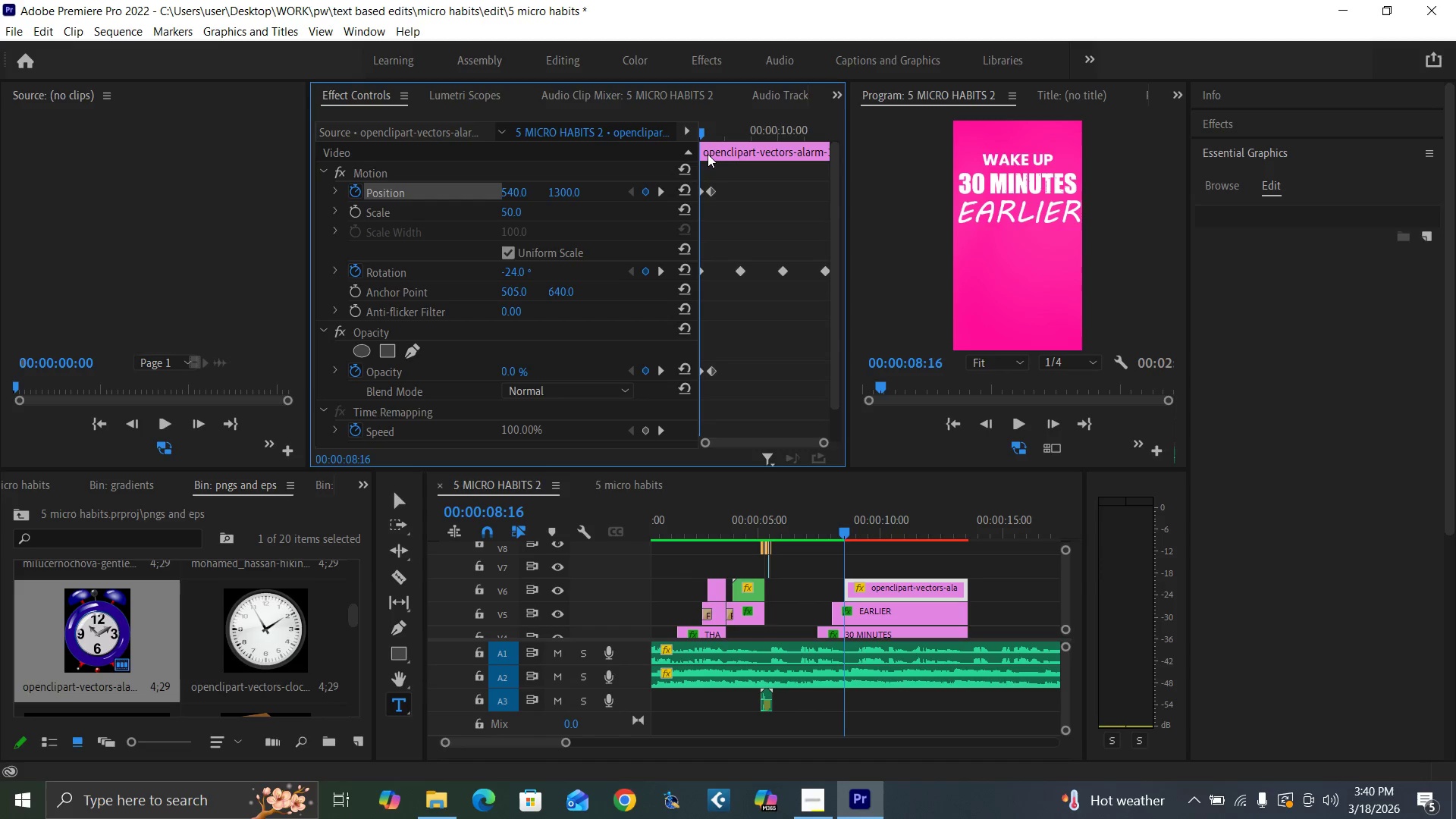 
key(ArrowRight)
 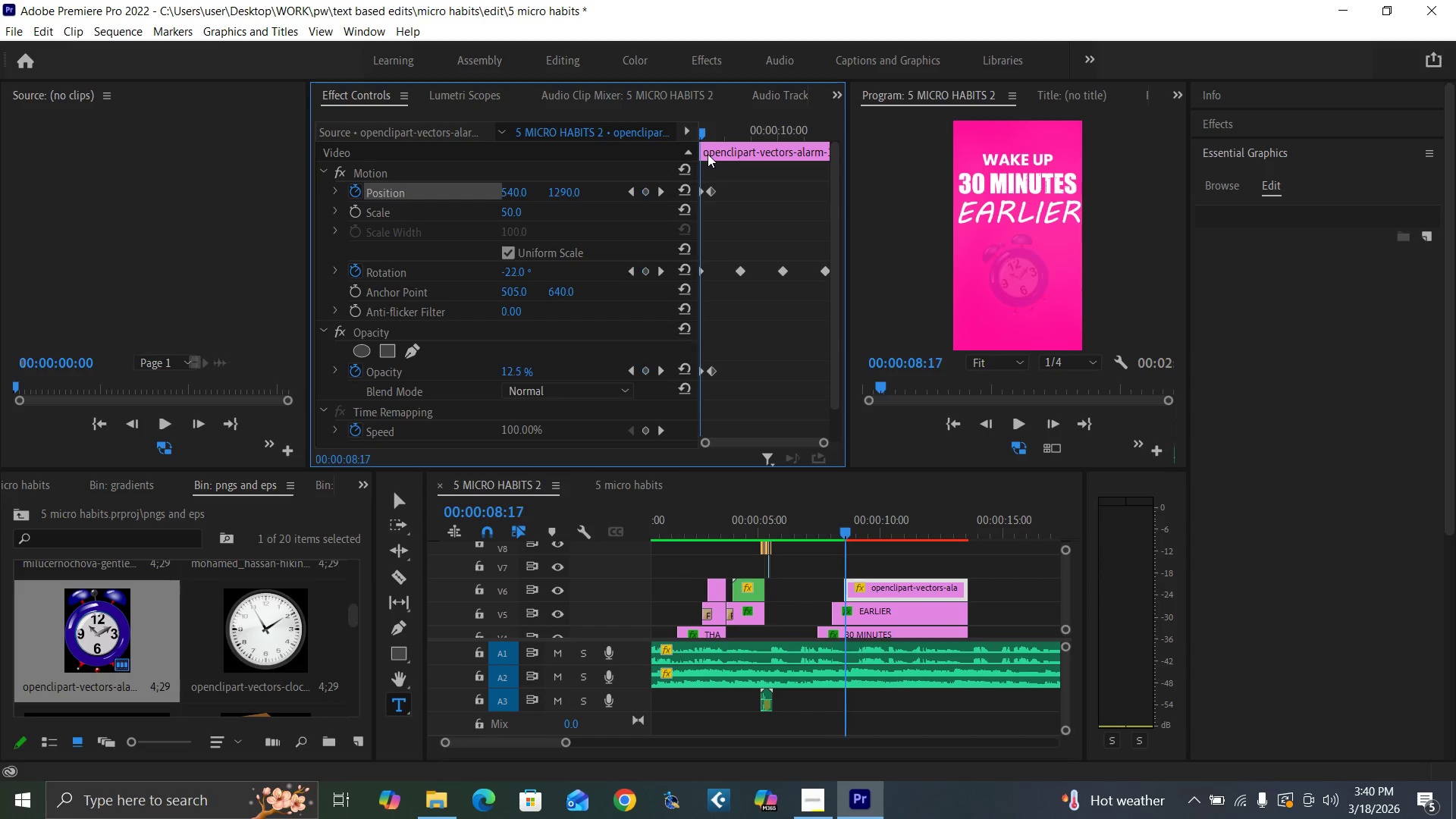 
key(ArrowRight)
 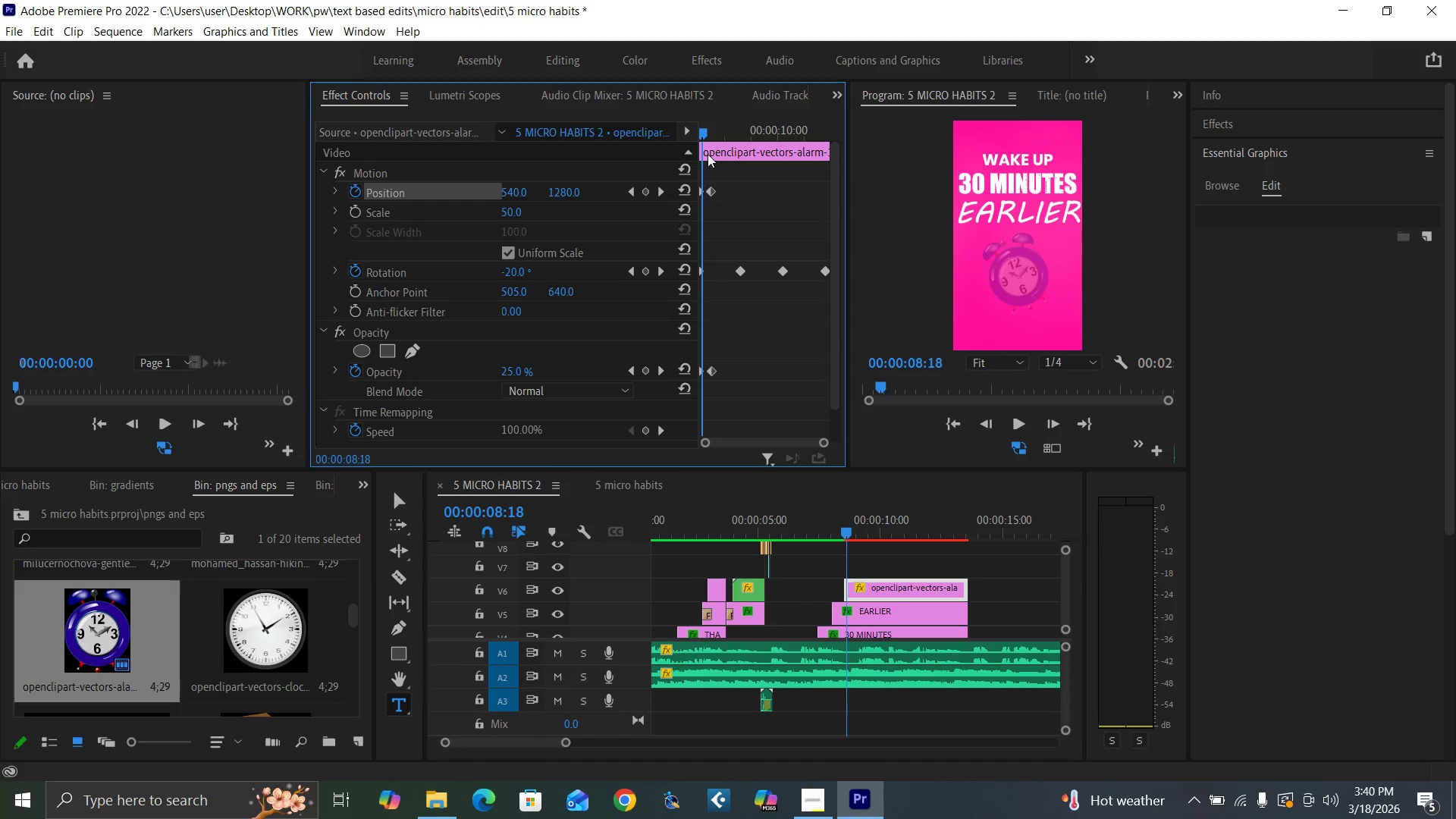 
key(ArrowRight)
 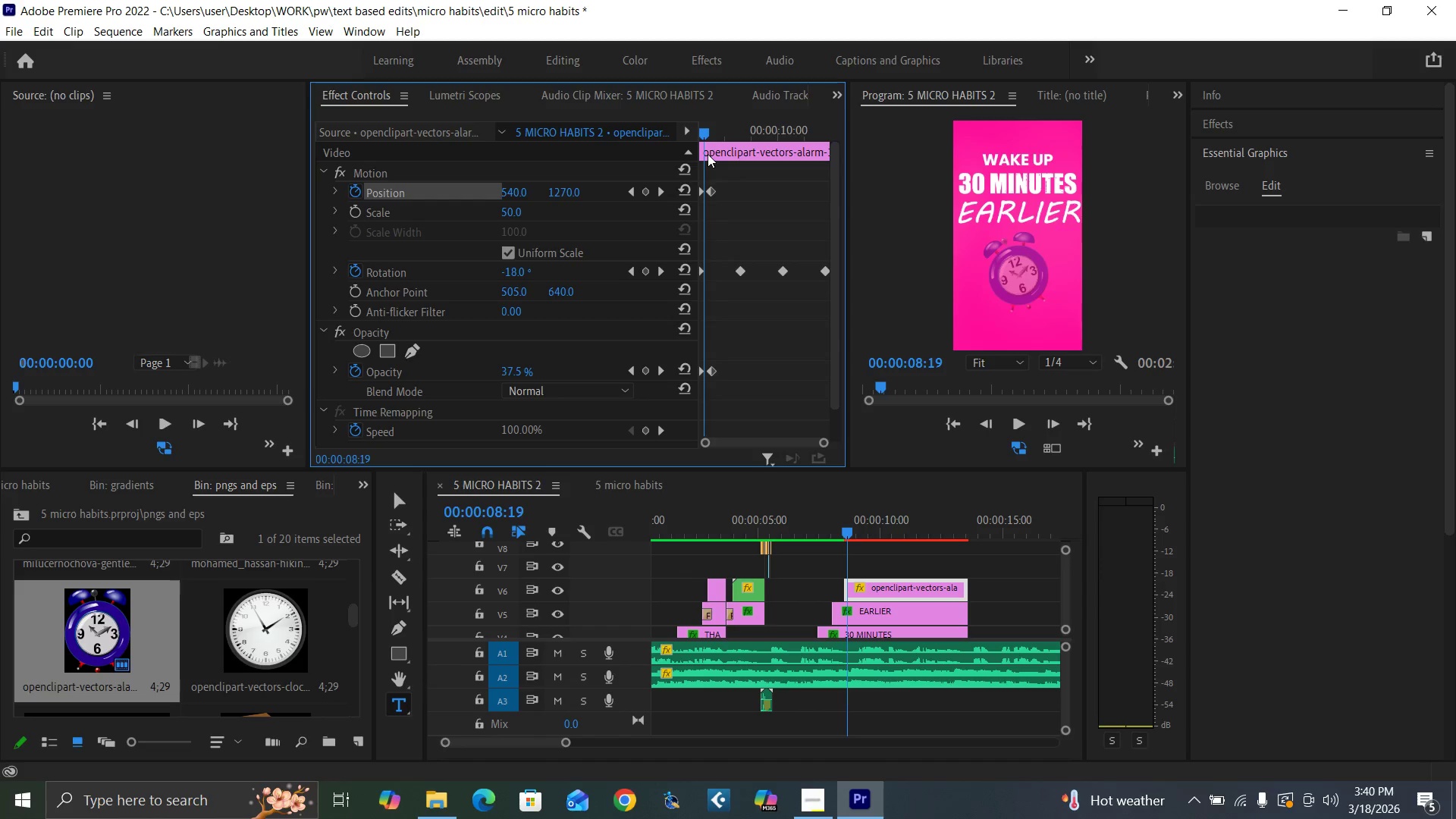 
key(ArrowRight)
 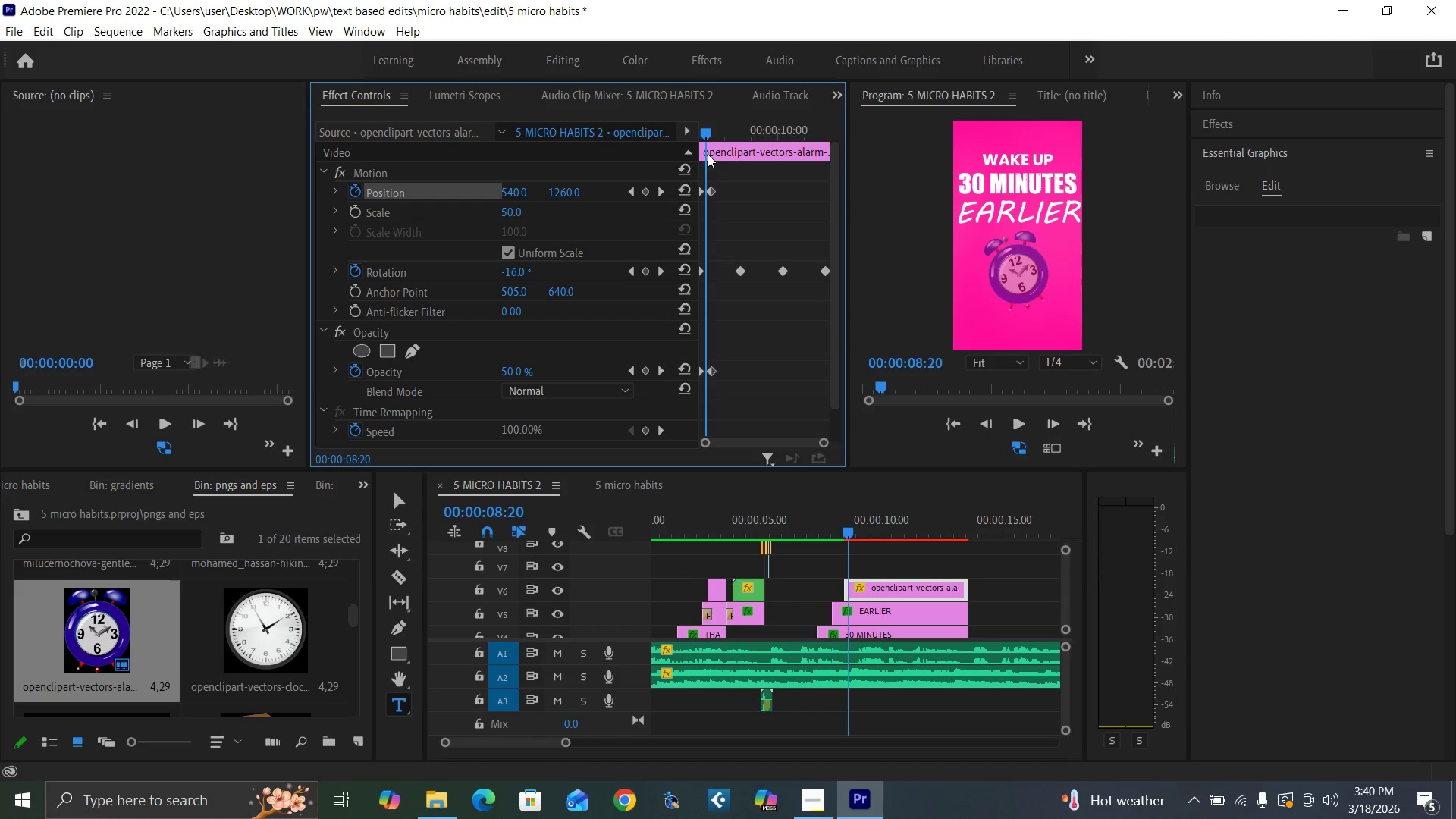 
key(ArrowRight)
 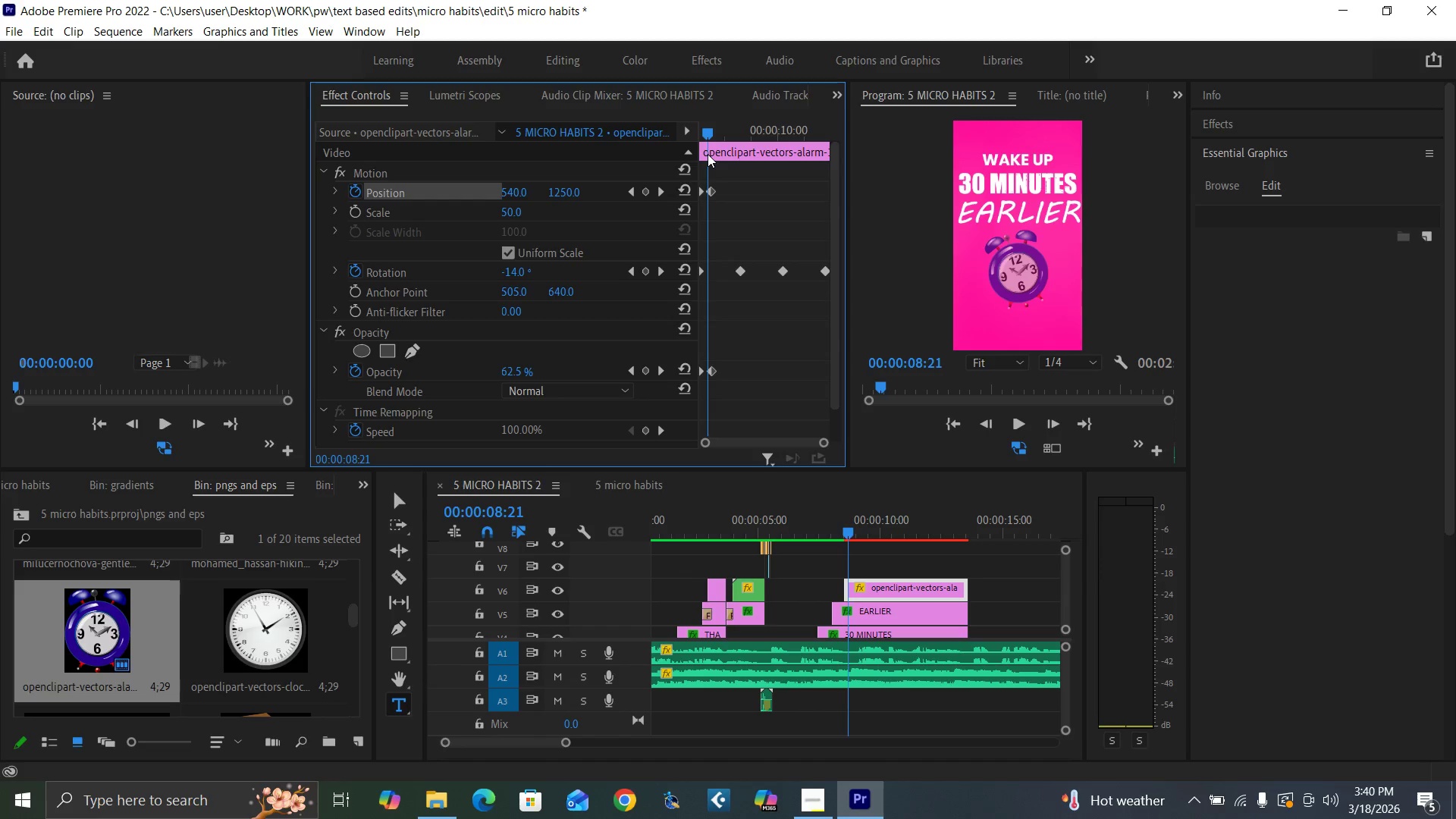 
key(ArrowRight)
 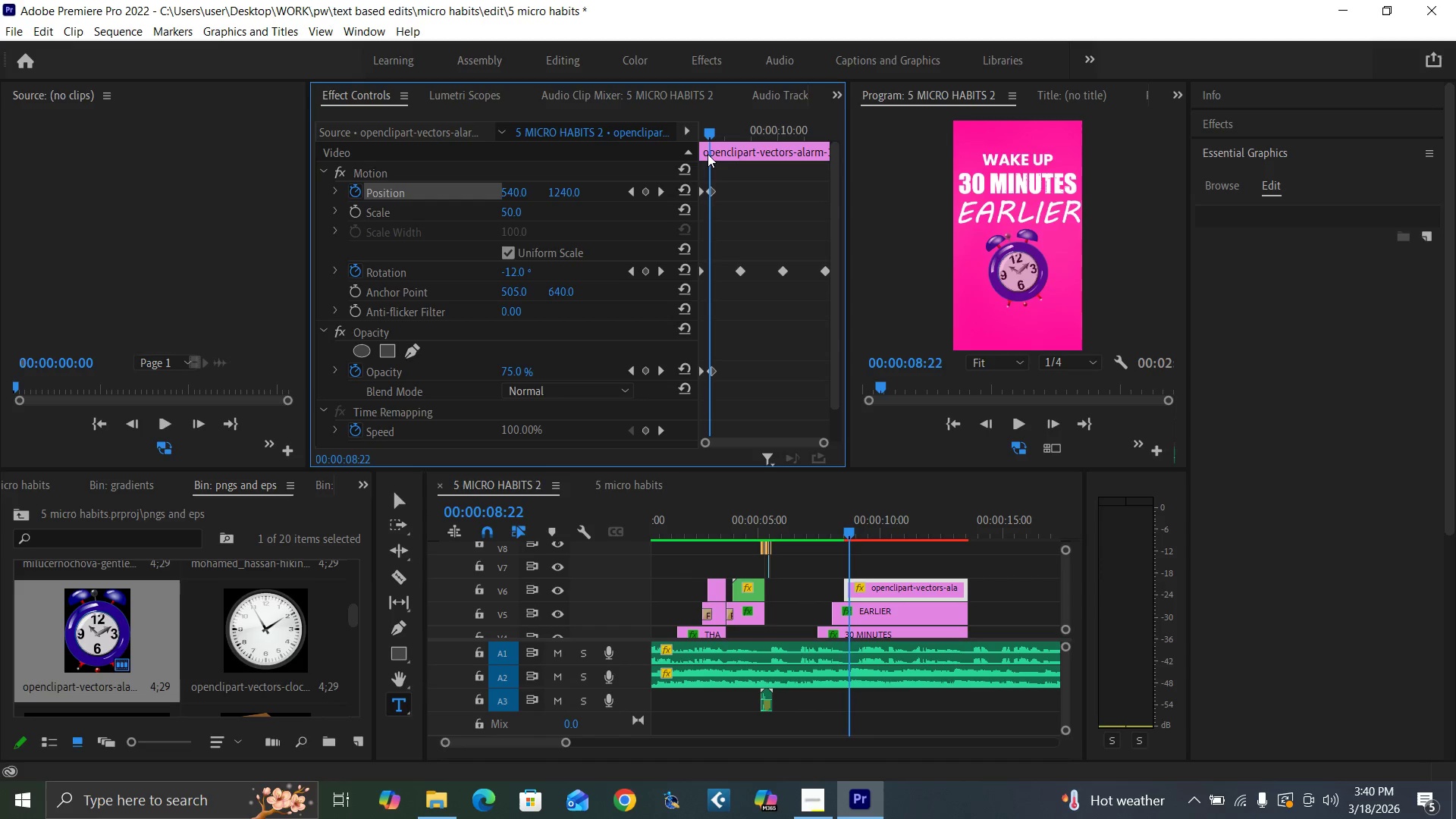 
key(ArrowRight)
 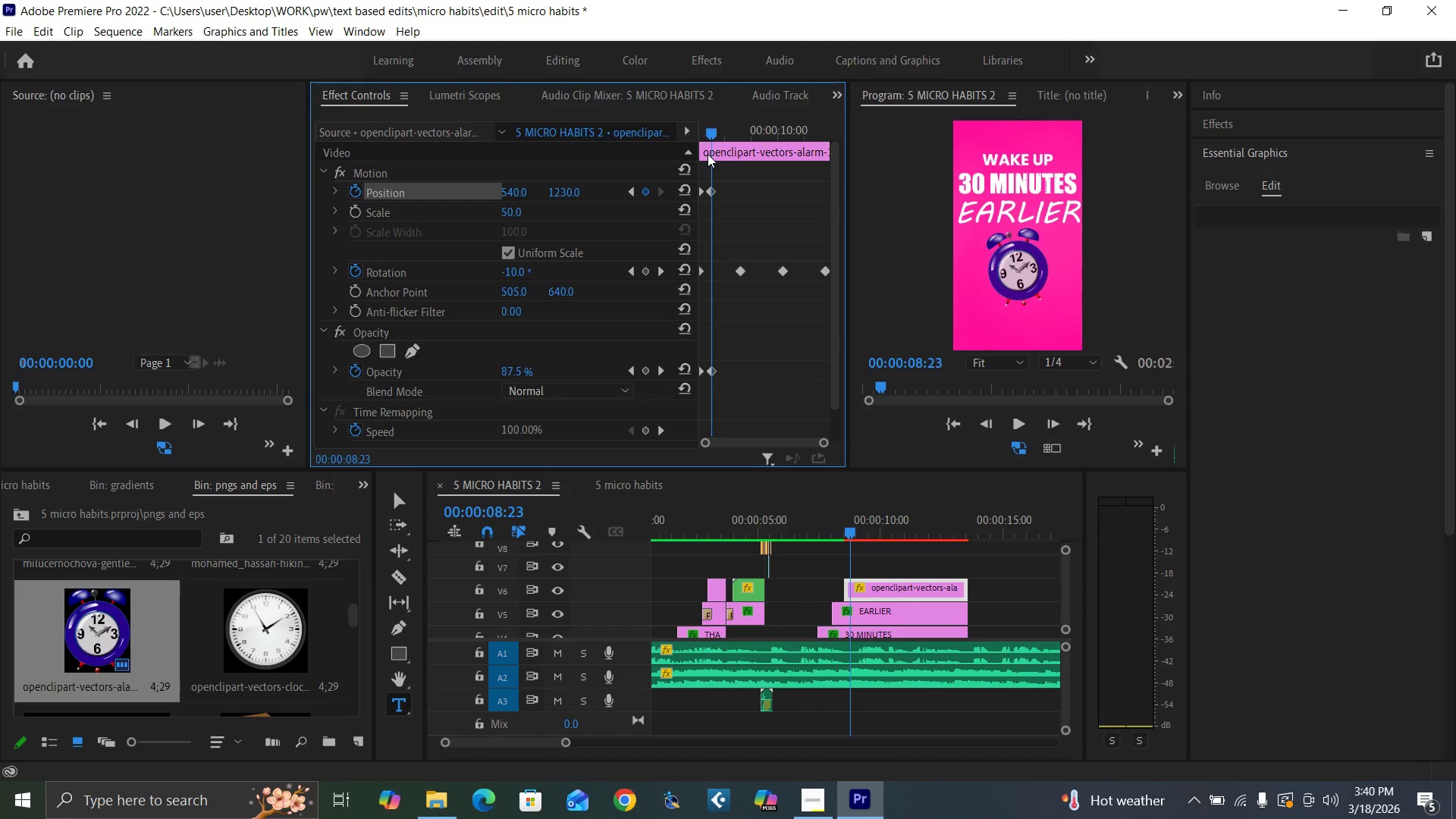 
key(ArrowRight)
 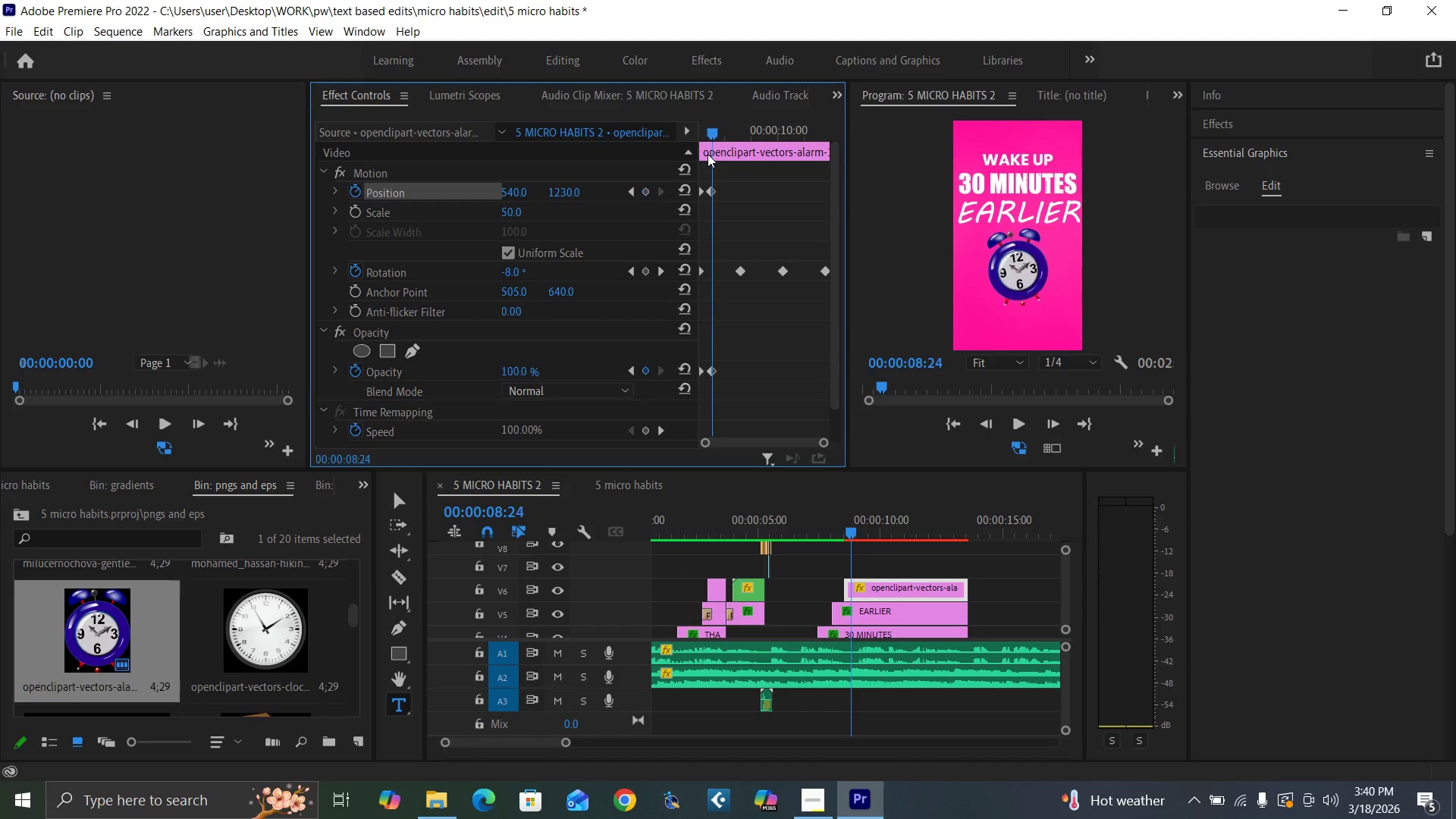 
key(ArrowRight)
 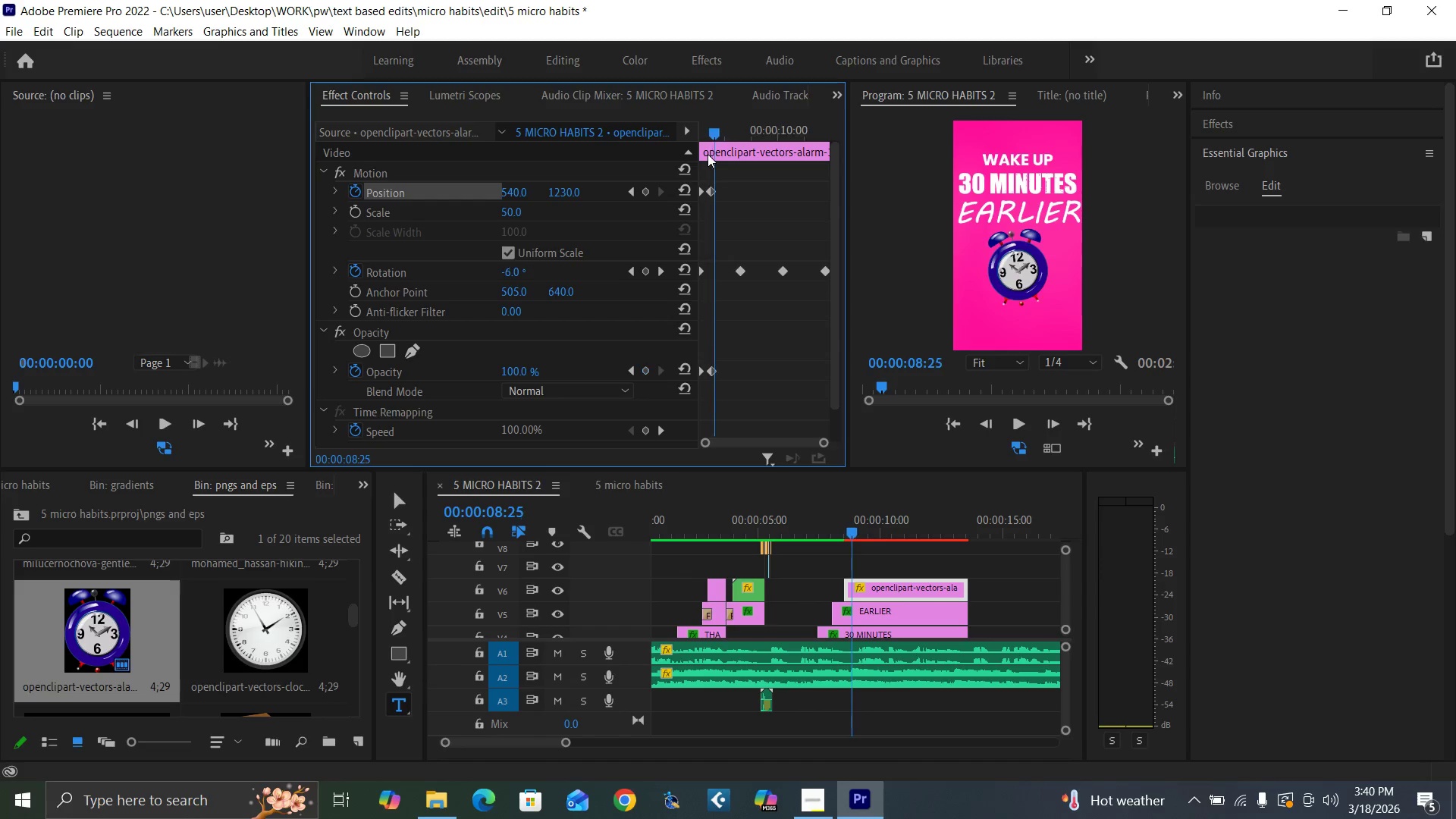 
key(ArrowRight)
 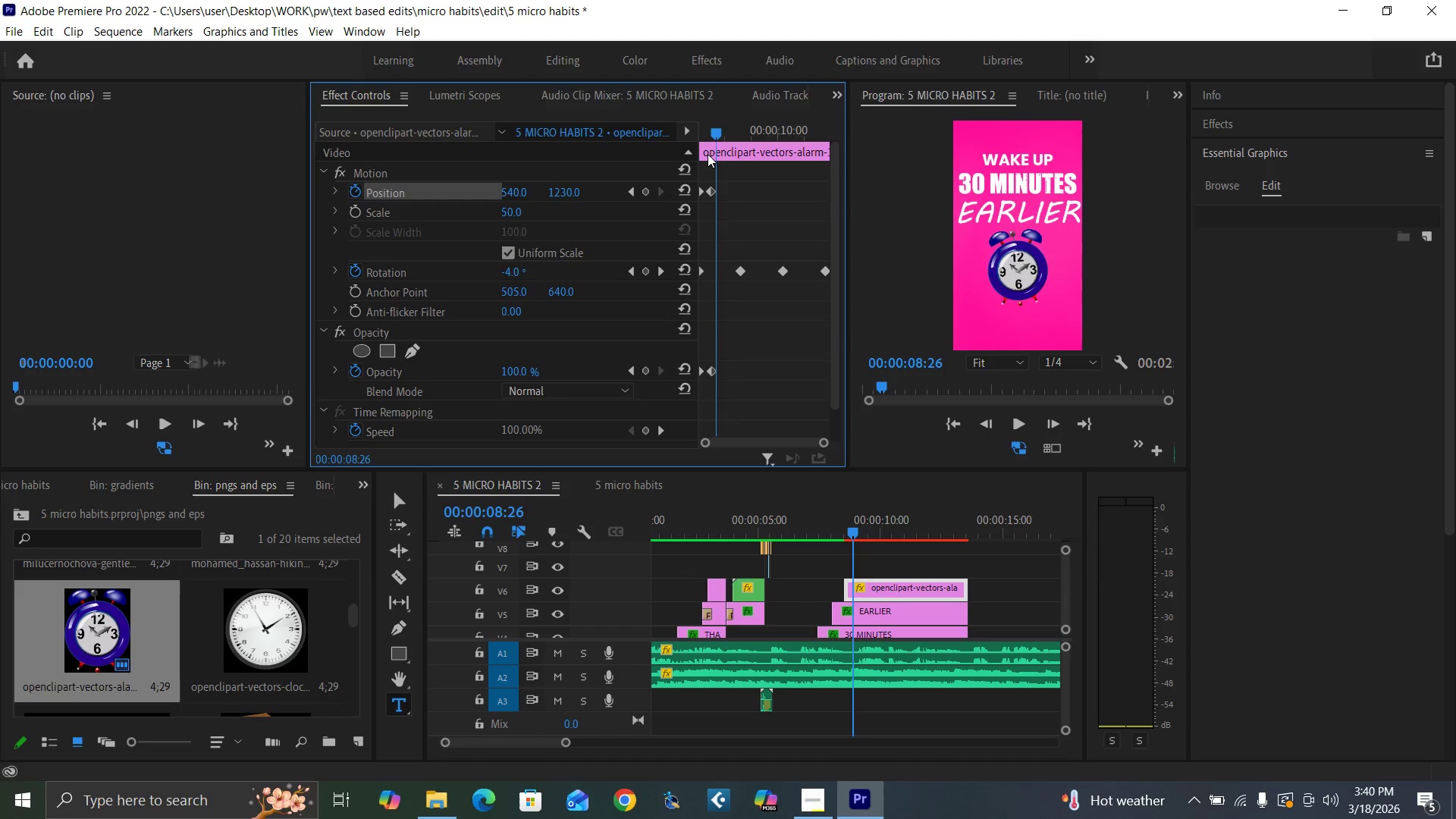 
key(ArrowRight)
 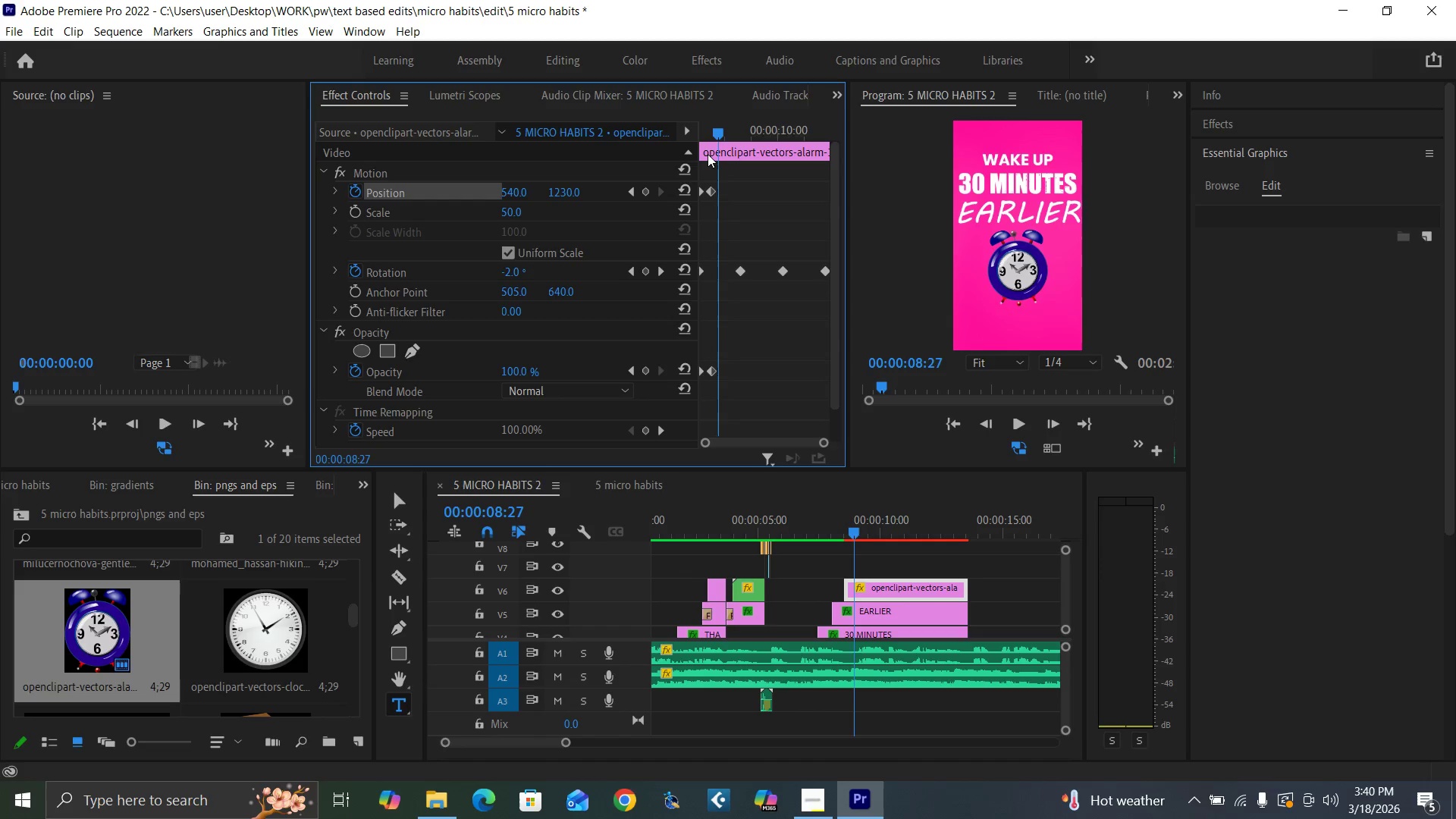 
key(ArrowRight)
 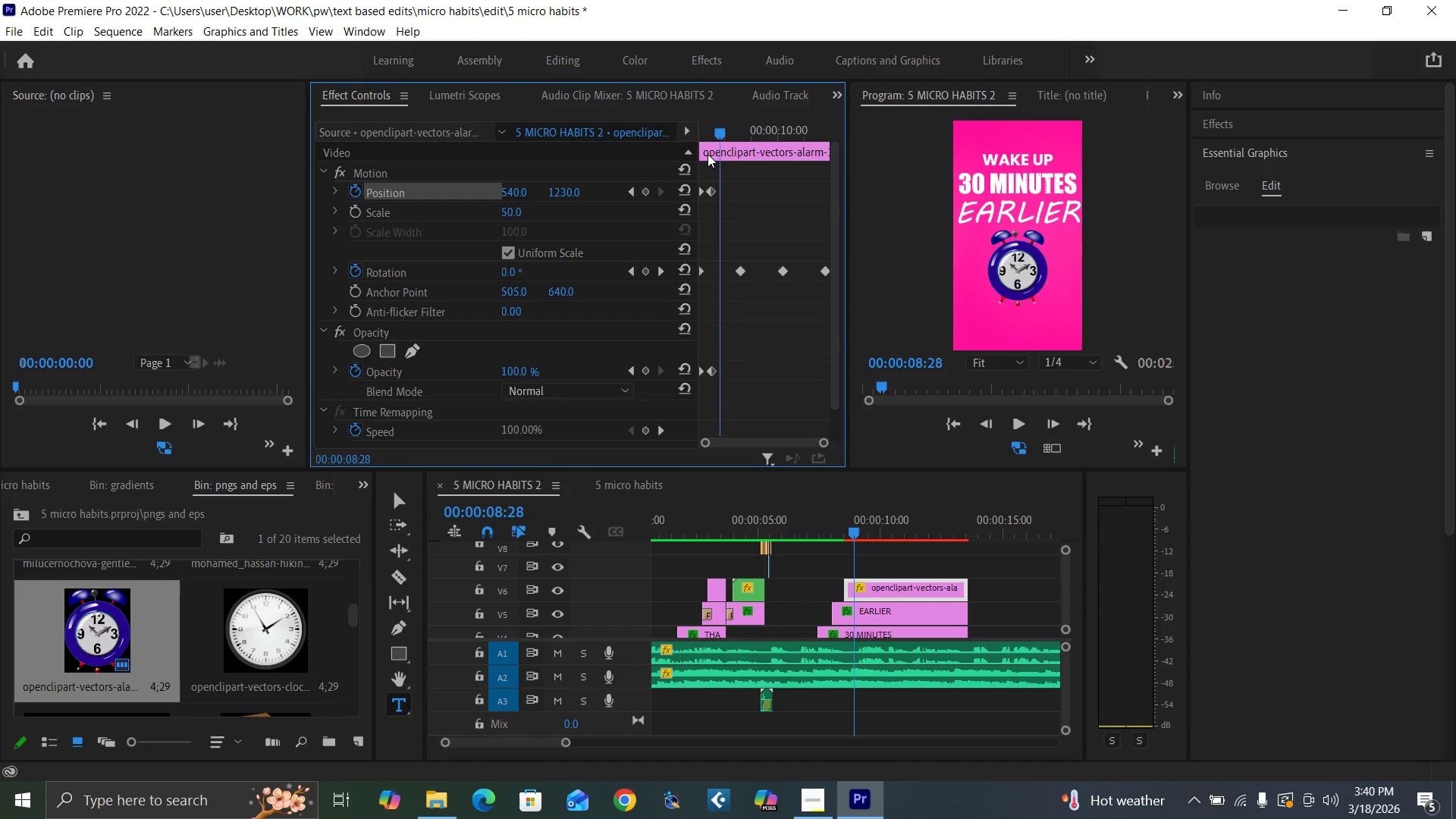 
key(ArrowRight)
 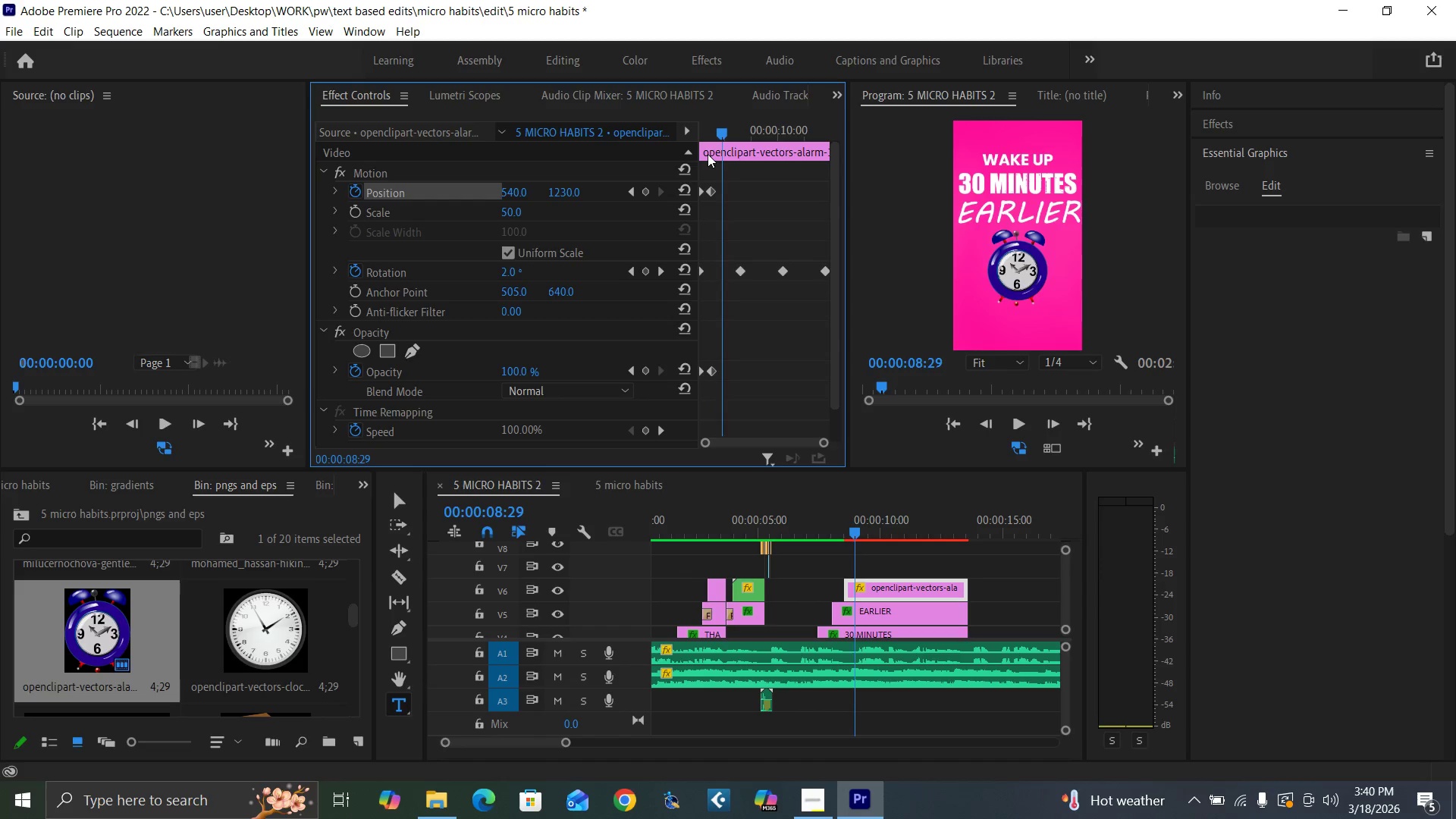 
key(ArrowRight)
 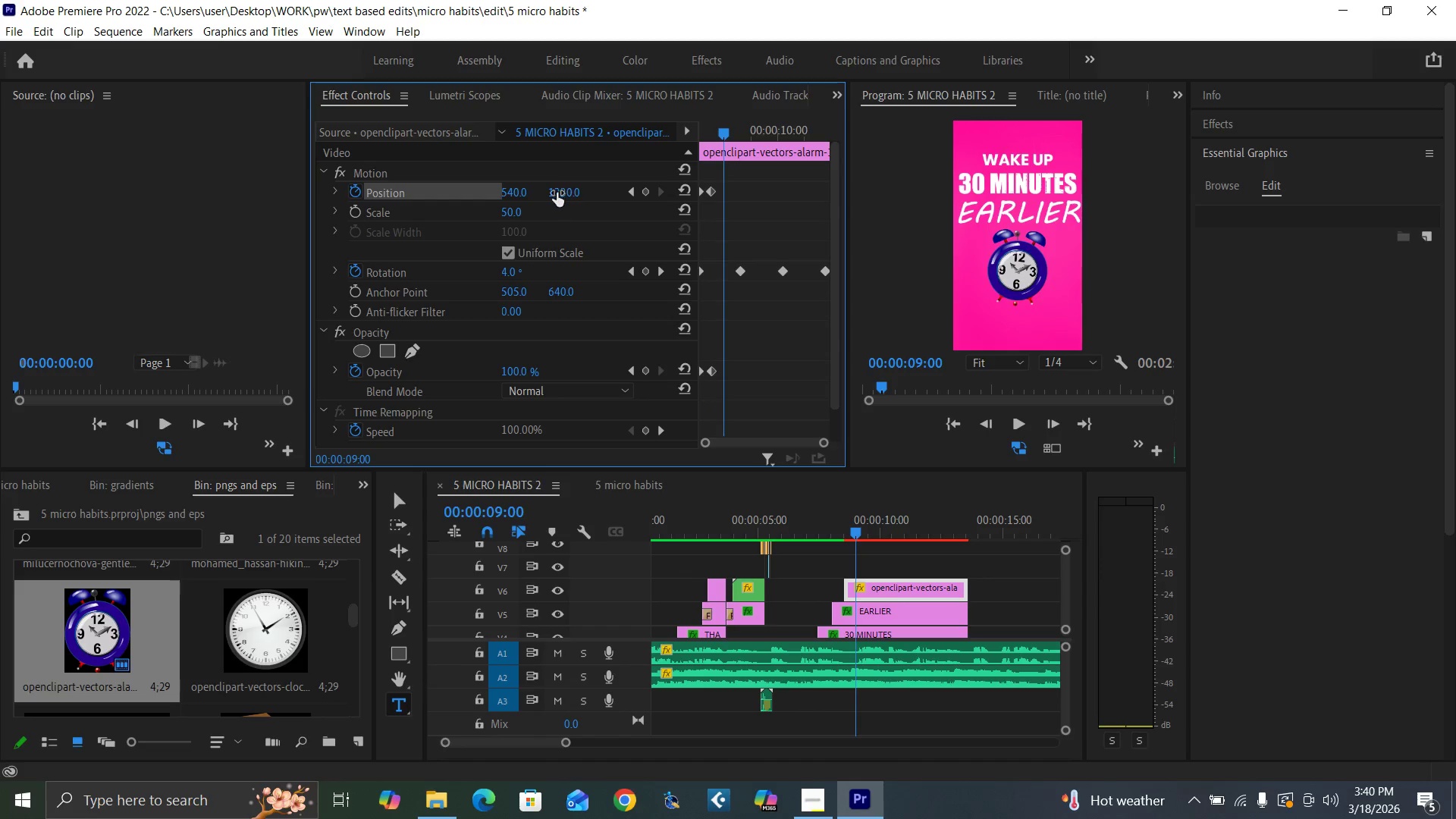 
left_click([557, 191])
 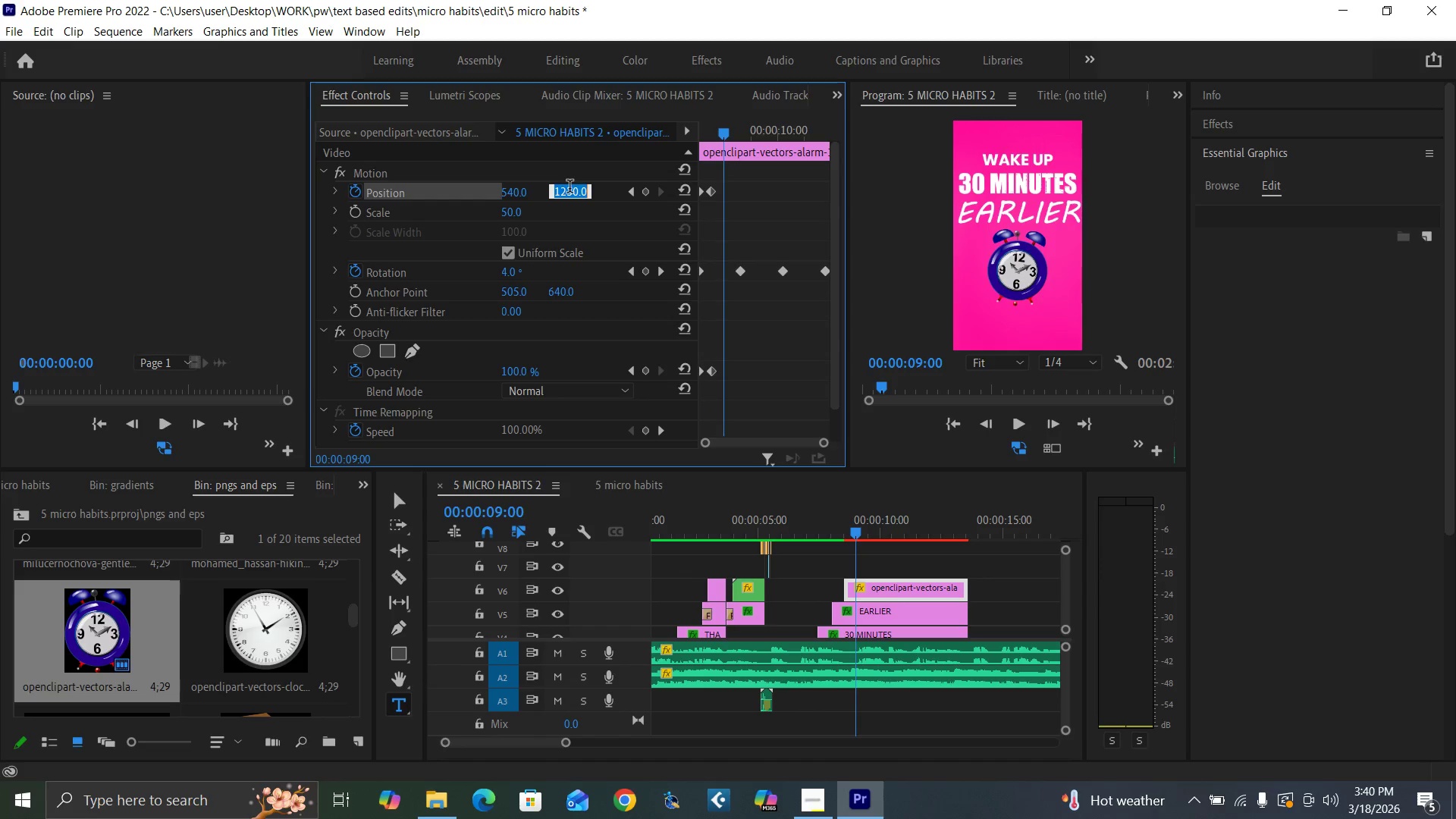 
type(1244)
 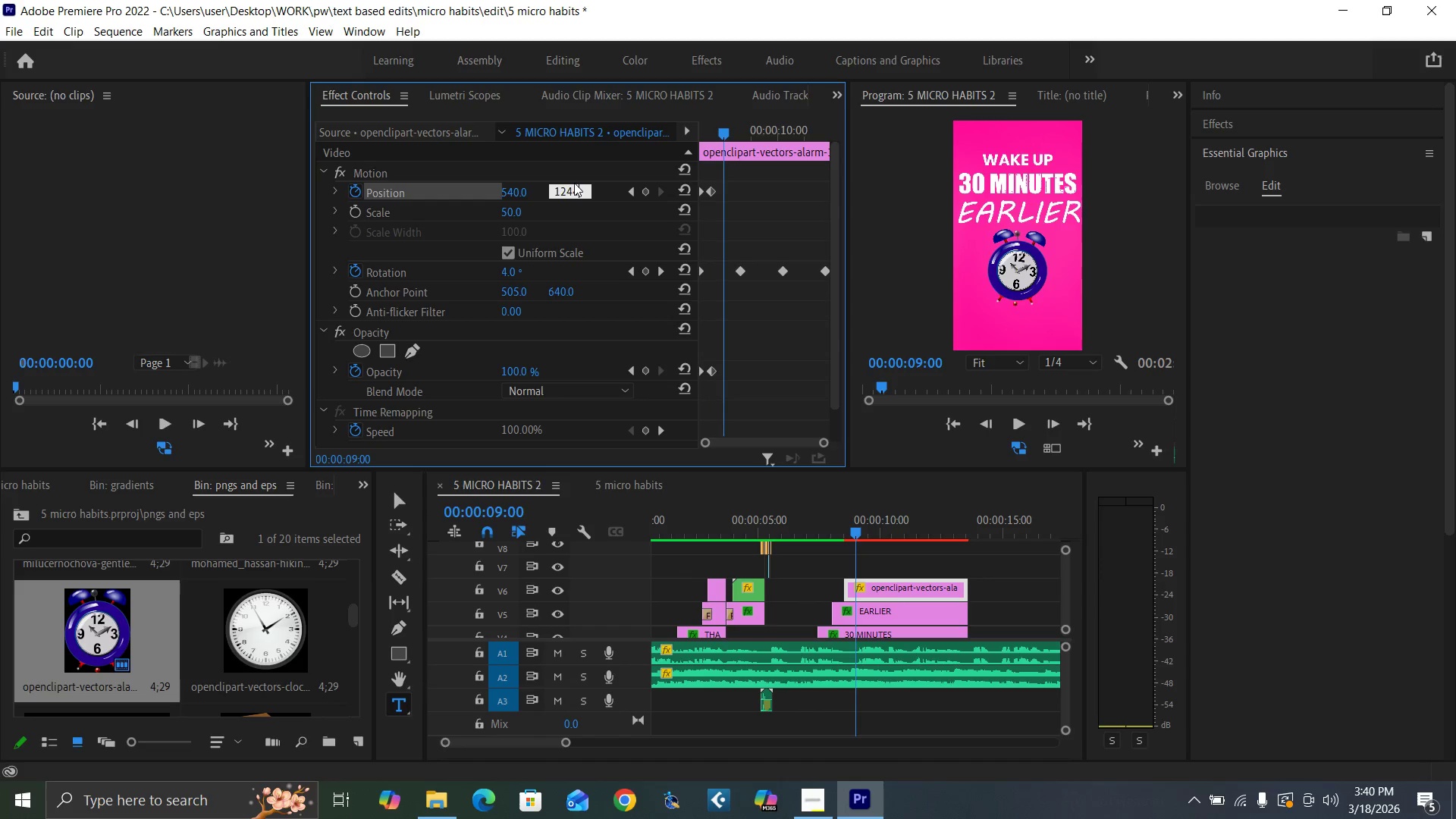 
key(Enter)
 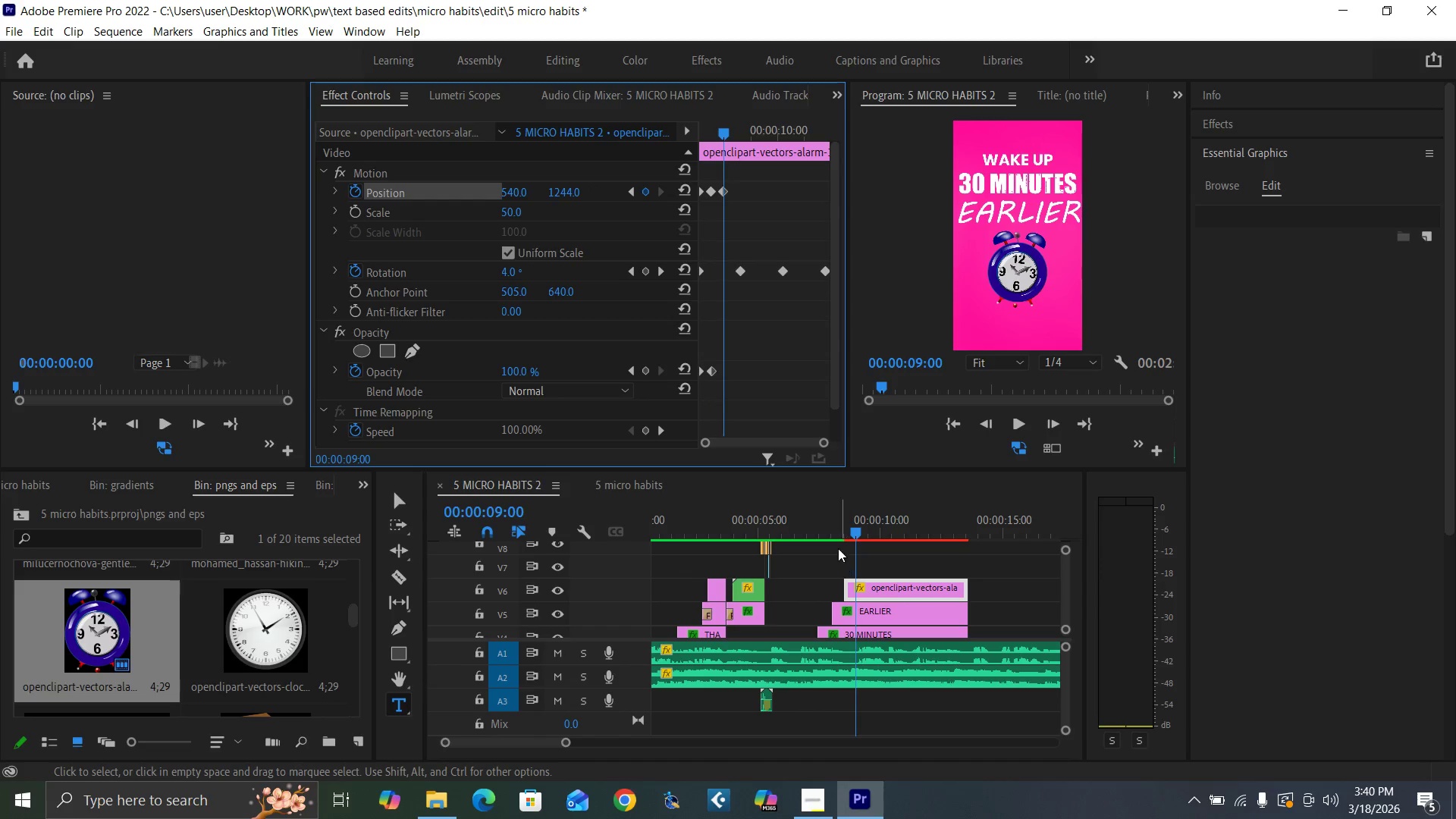 
left_click([838, 521])
 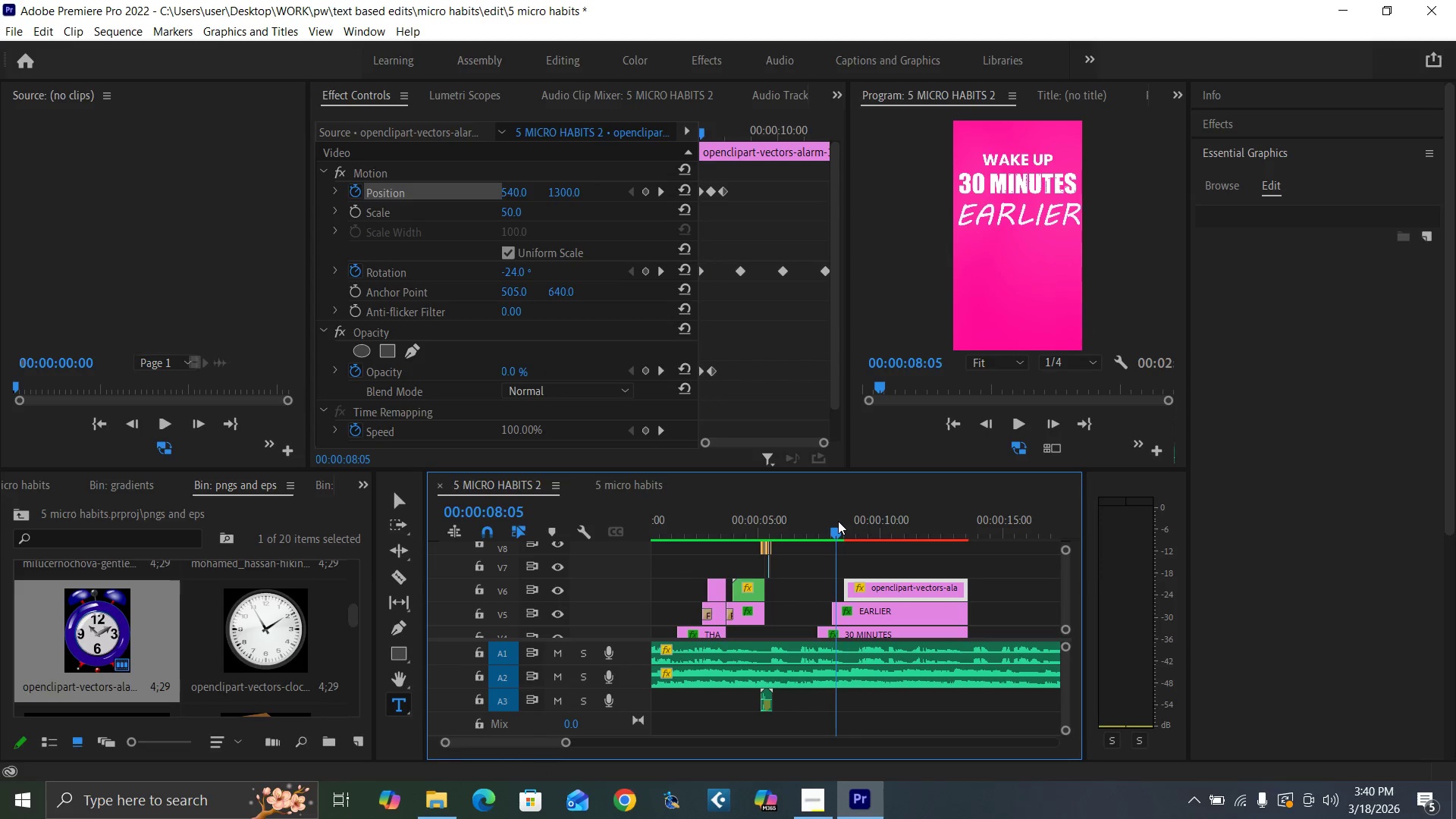 
key(Space)
 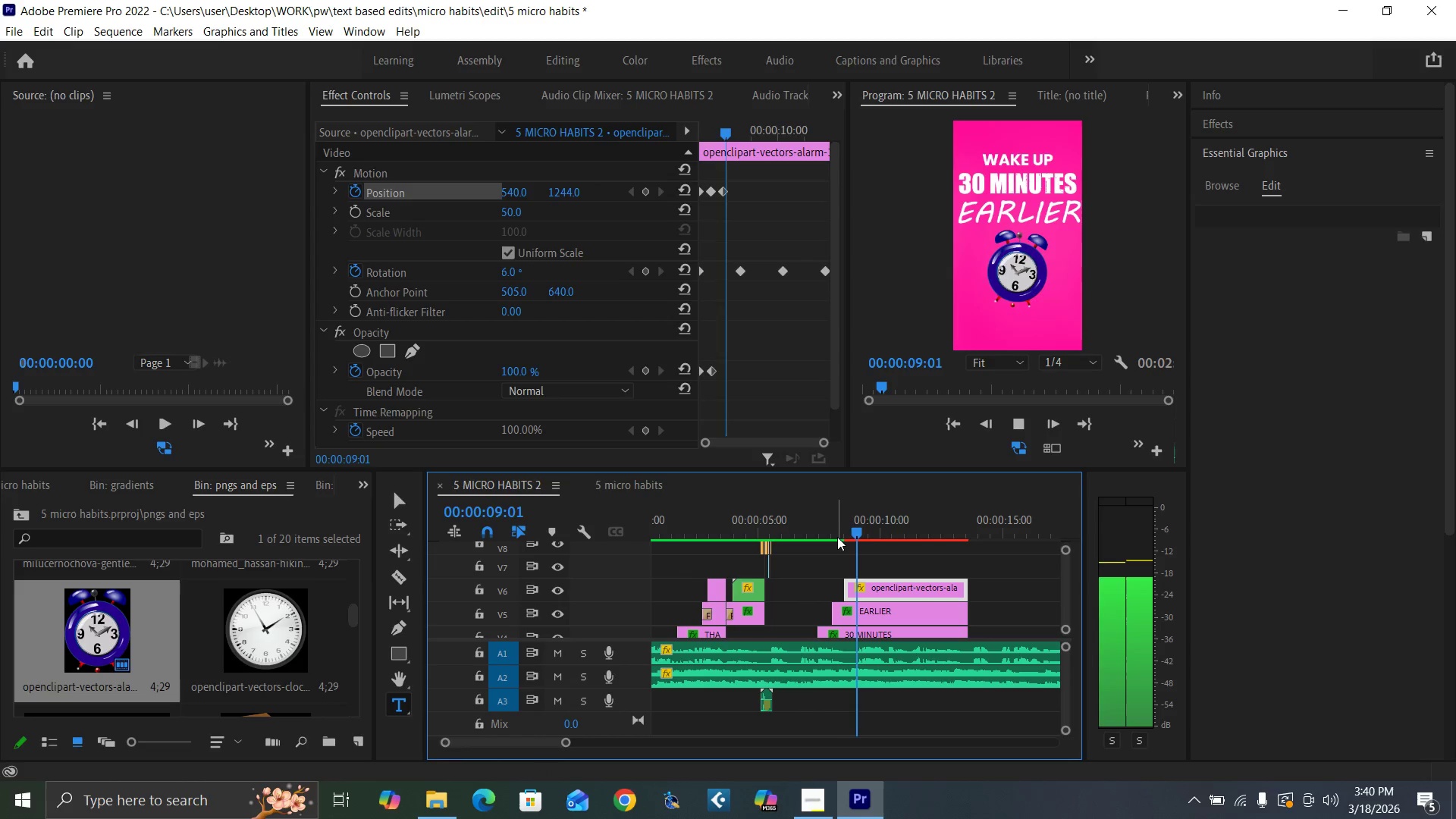 
key(Space)
 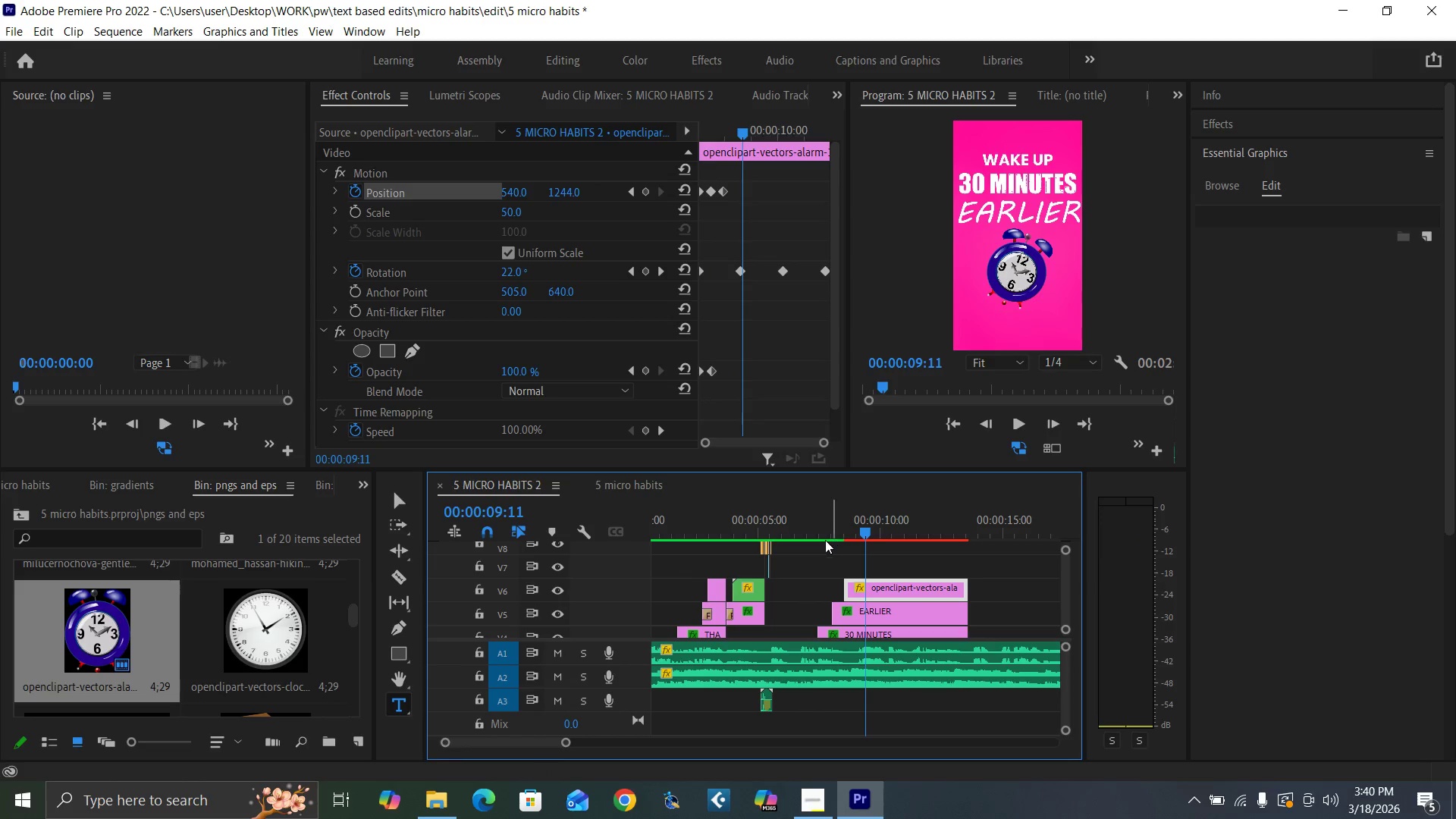 
left_click([824, 534])
 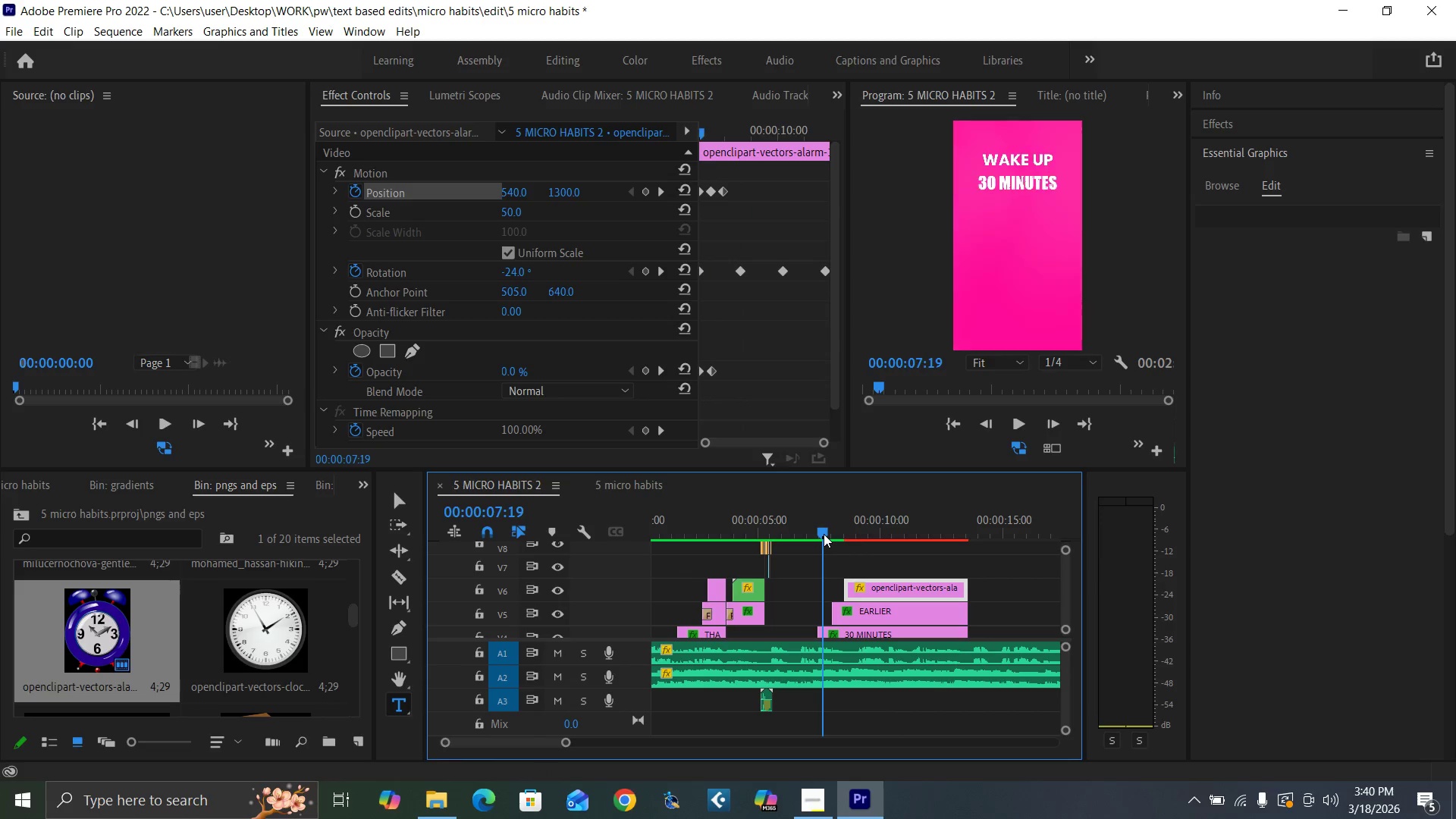 
key(Space)
 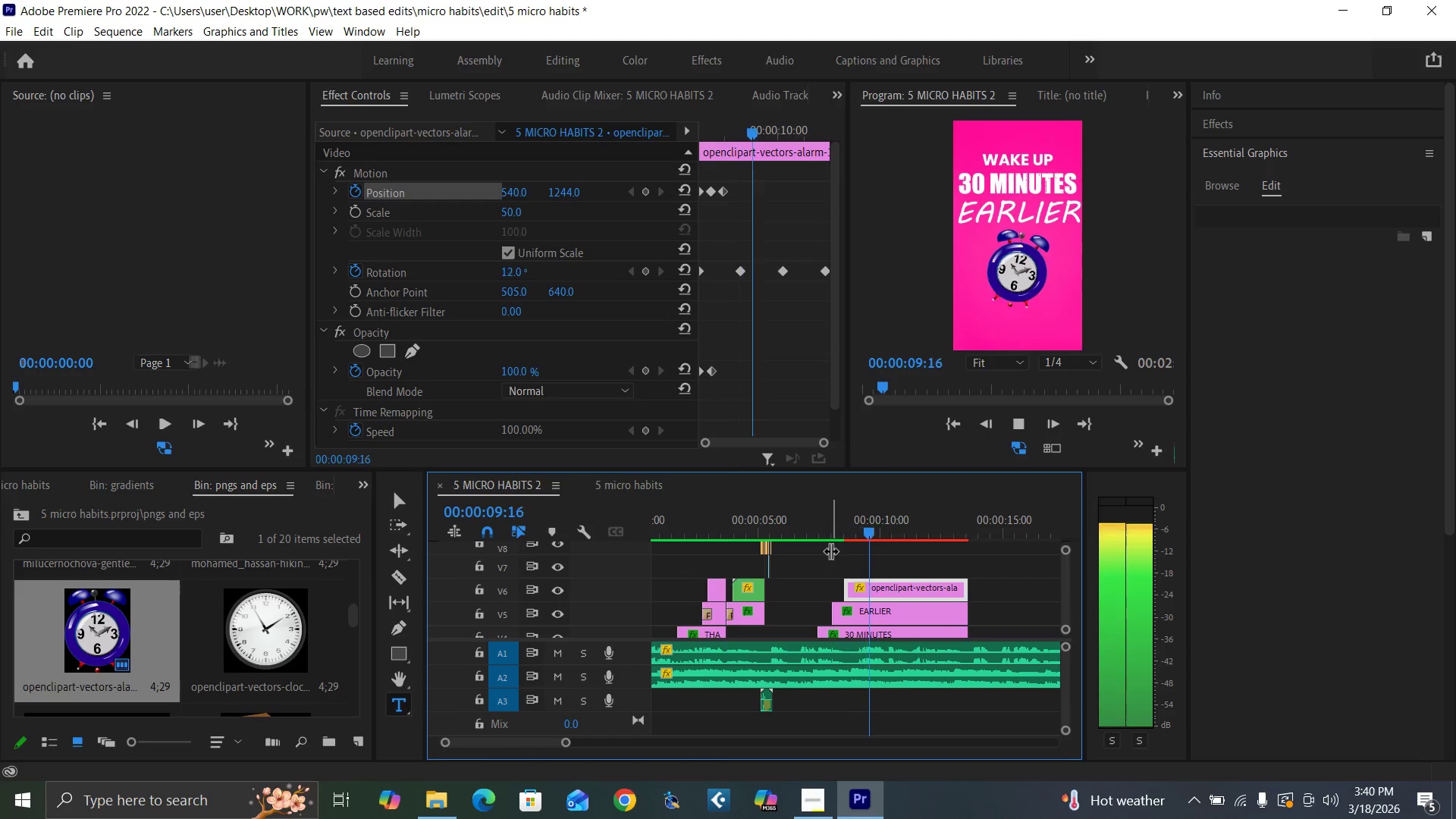 
key(Space)
 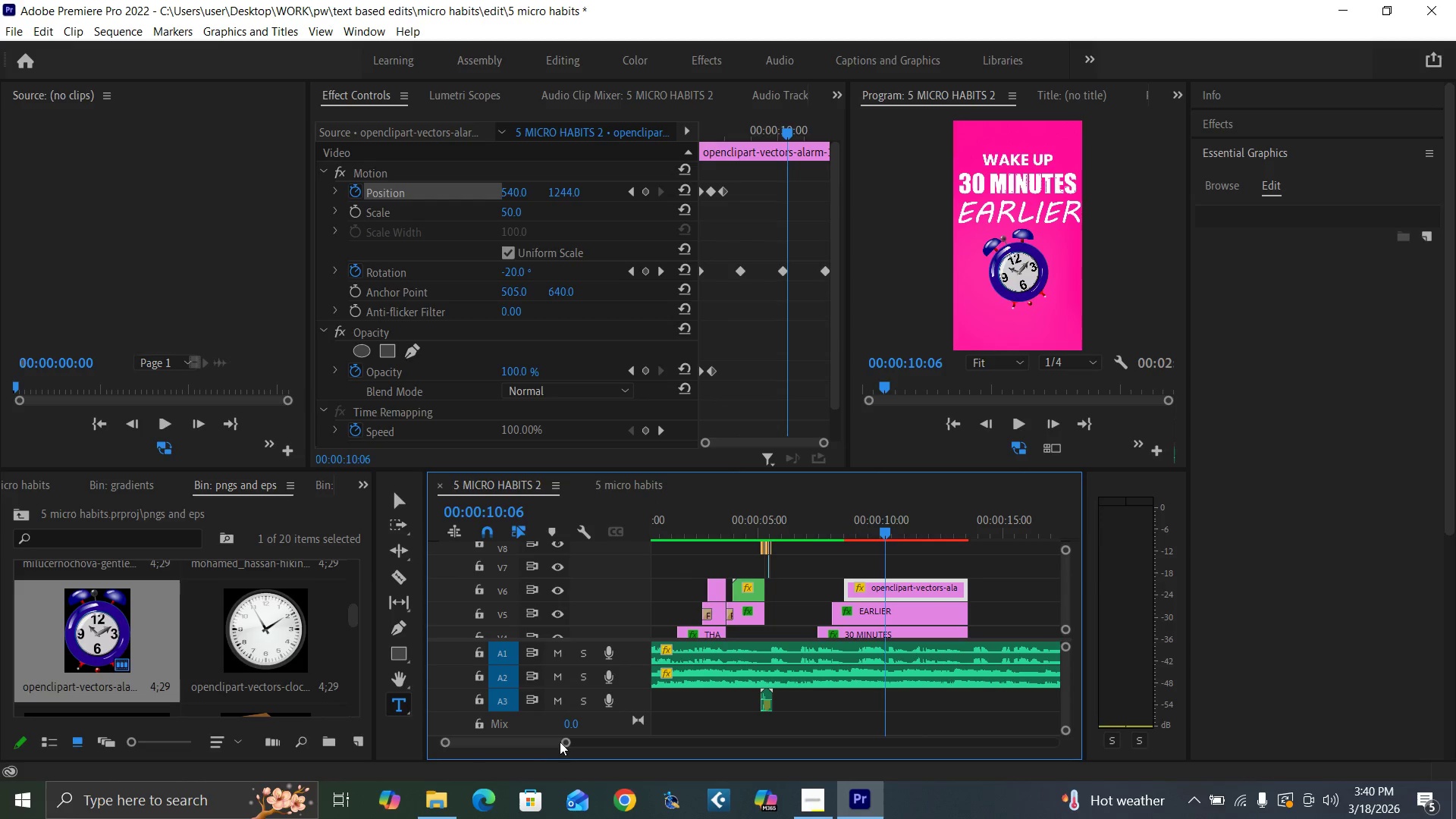 
left_click_drag(start_coordinate=[562, 742], to_coordinate=[586, 745])
 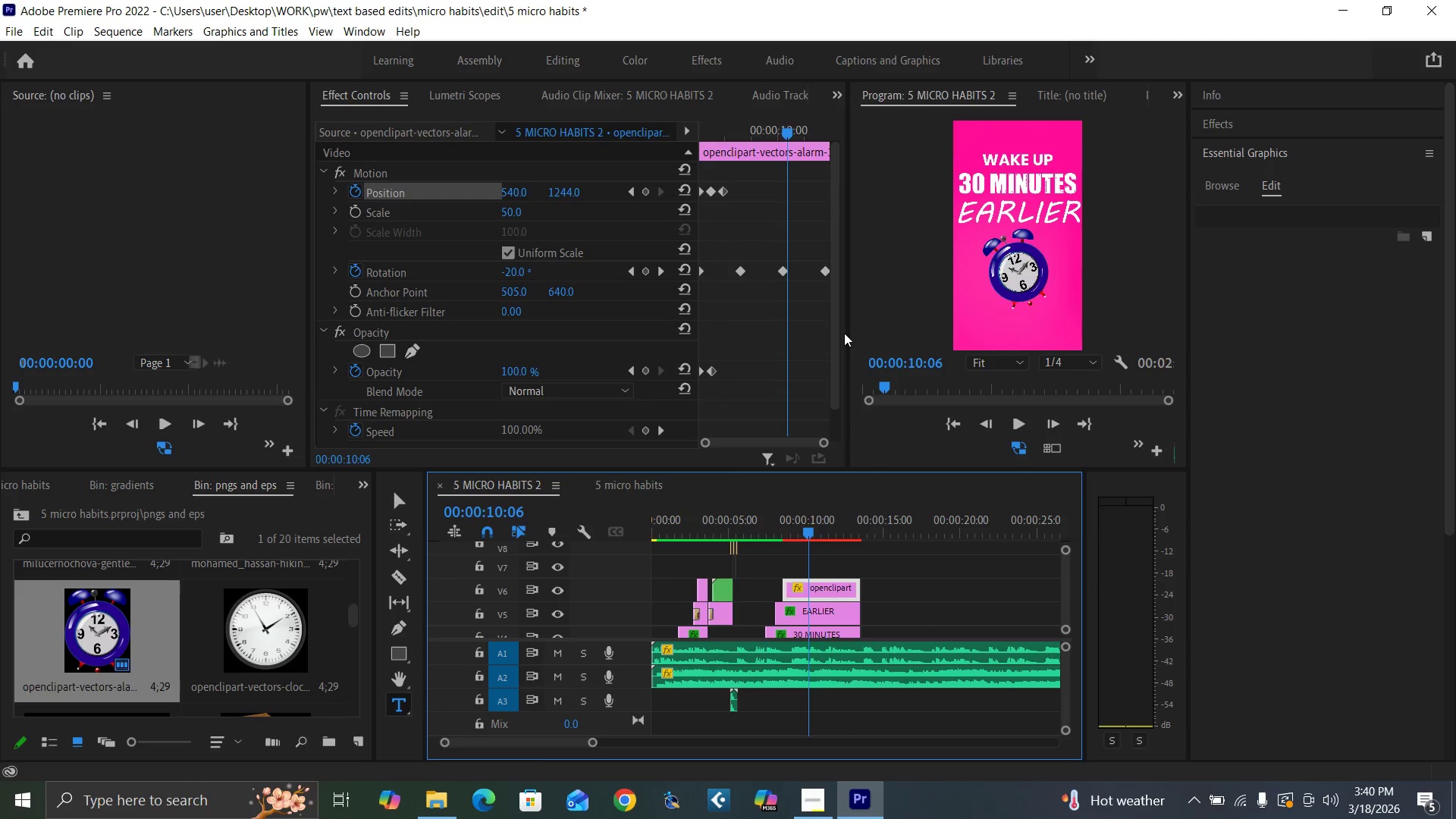 
left_click_drag(start_coordinate=[848, 335], to_coordinate=[921, 362])
 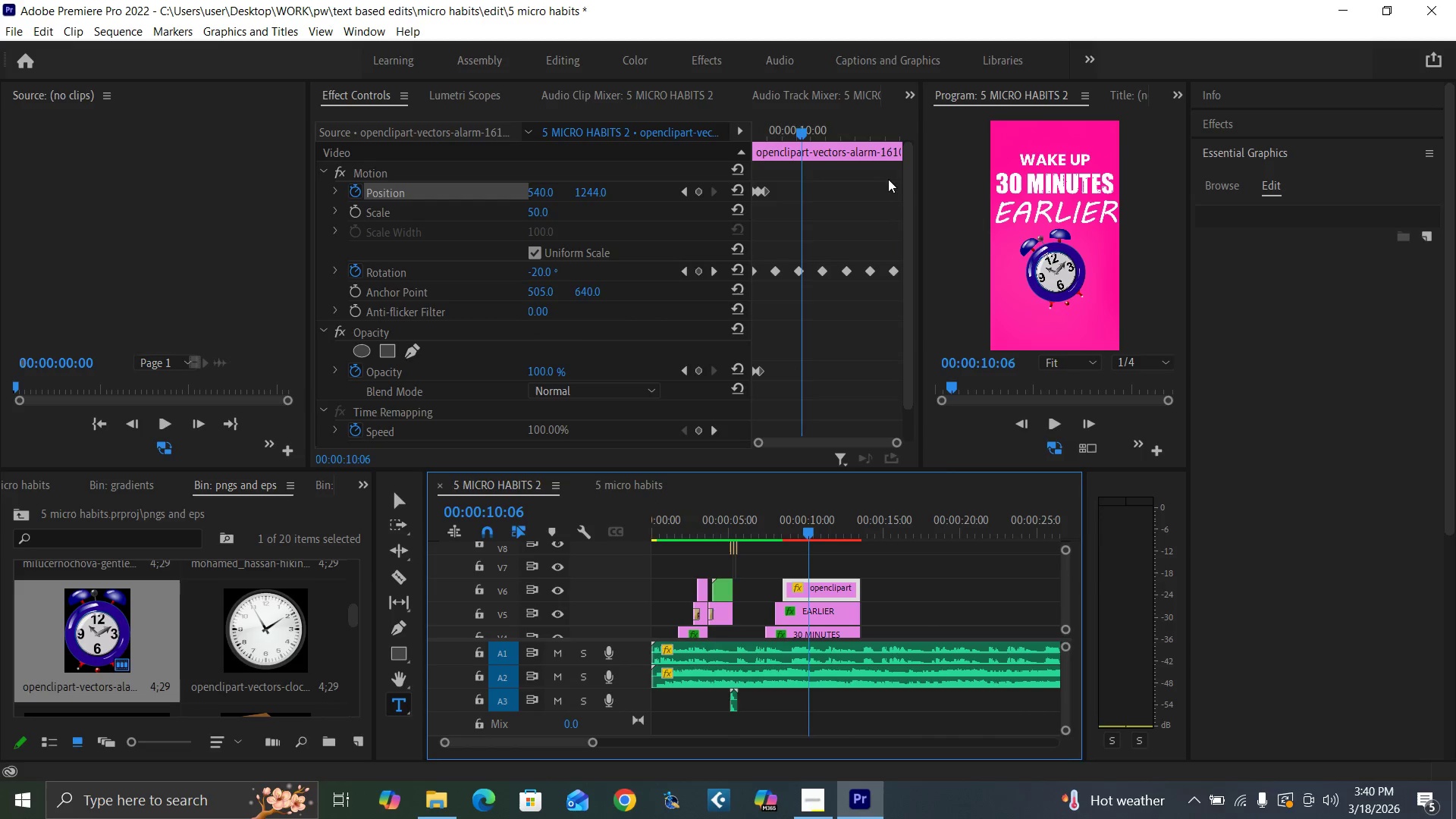 
left_click_drag(start_coordinate=[899, 168], to_coordinate=[697, 316])
 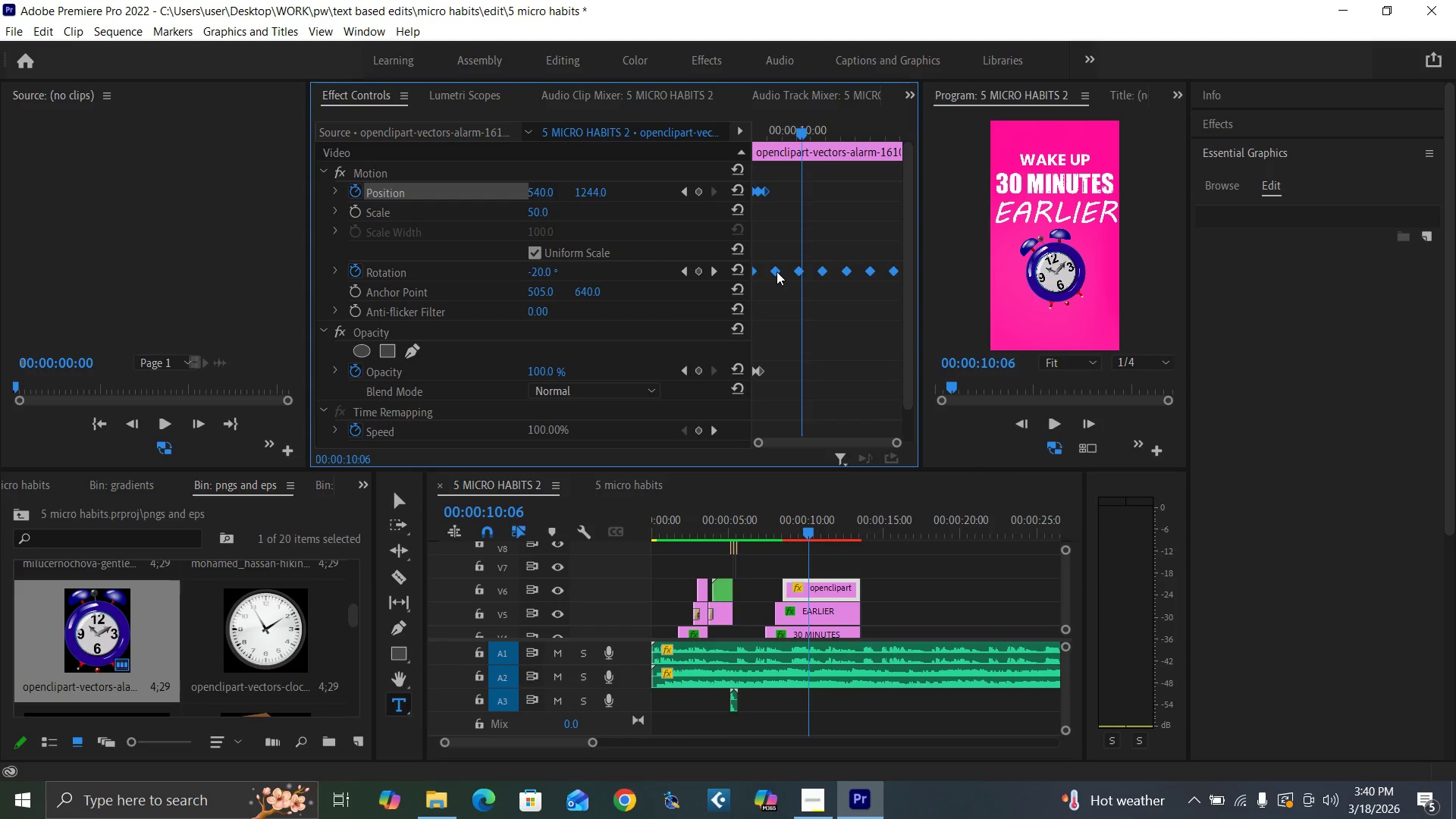 
right_click([775, 271])
 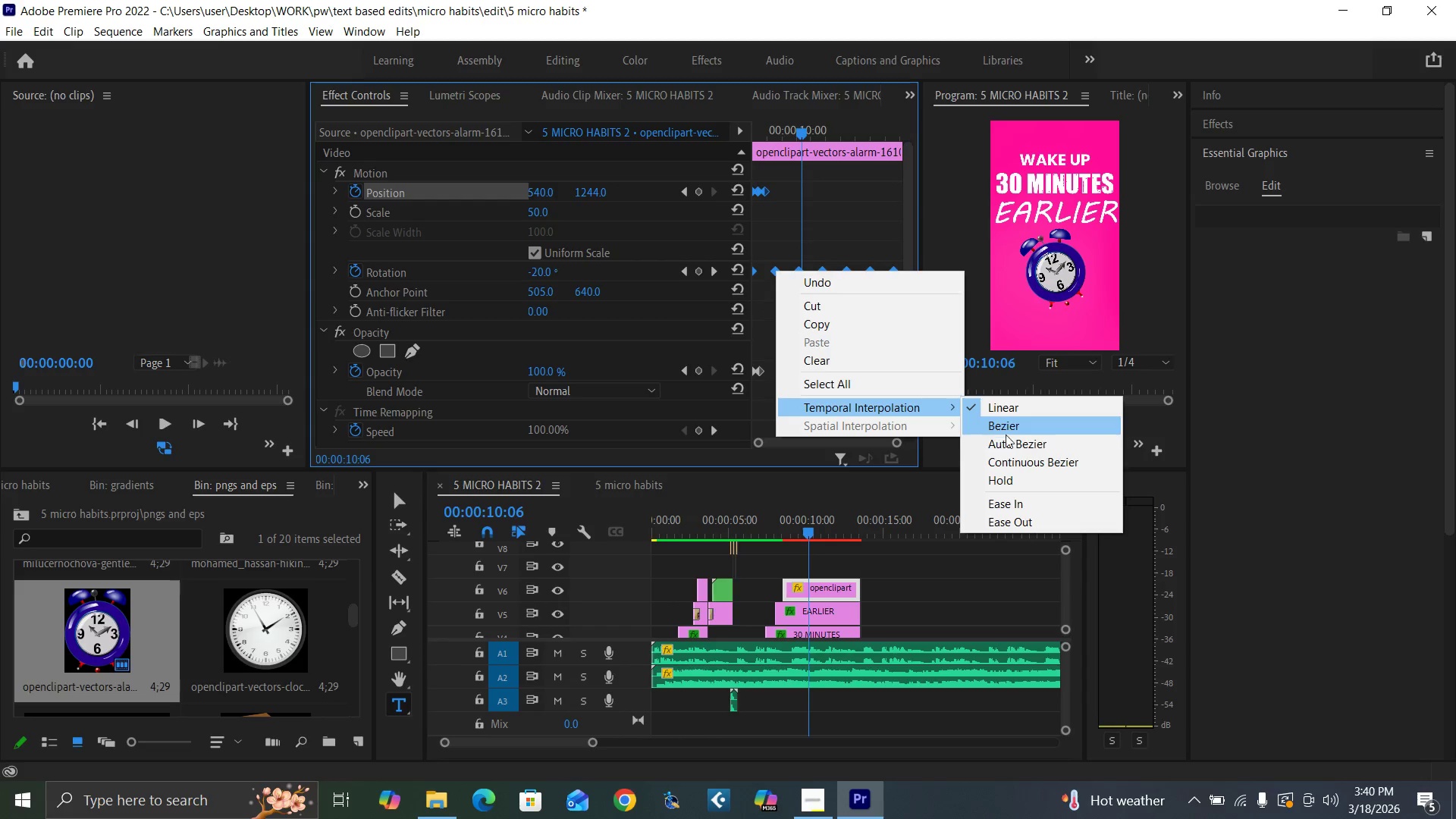 
left_click([1022, 443])
 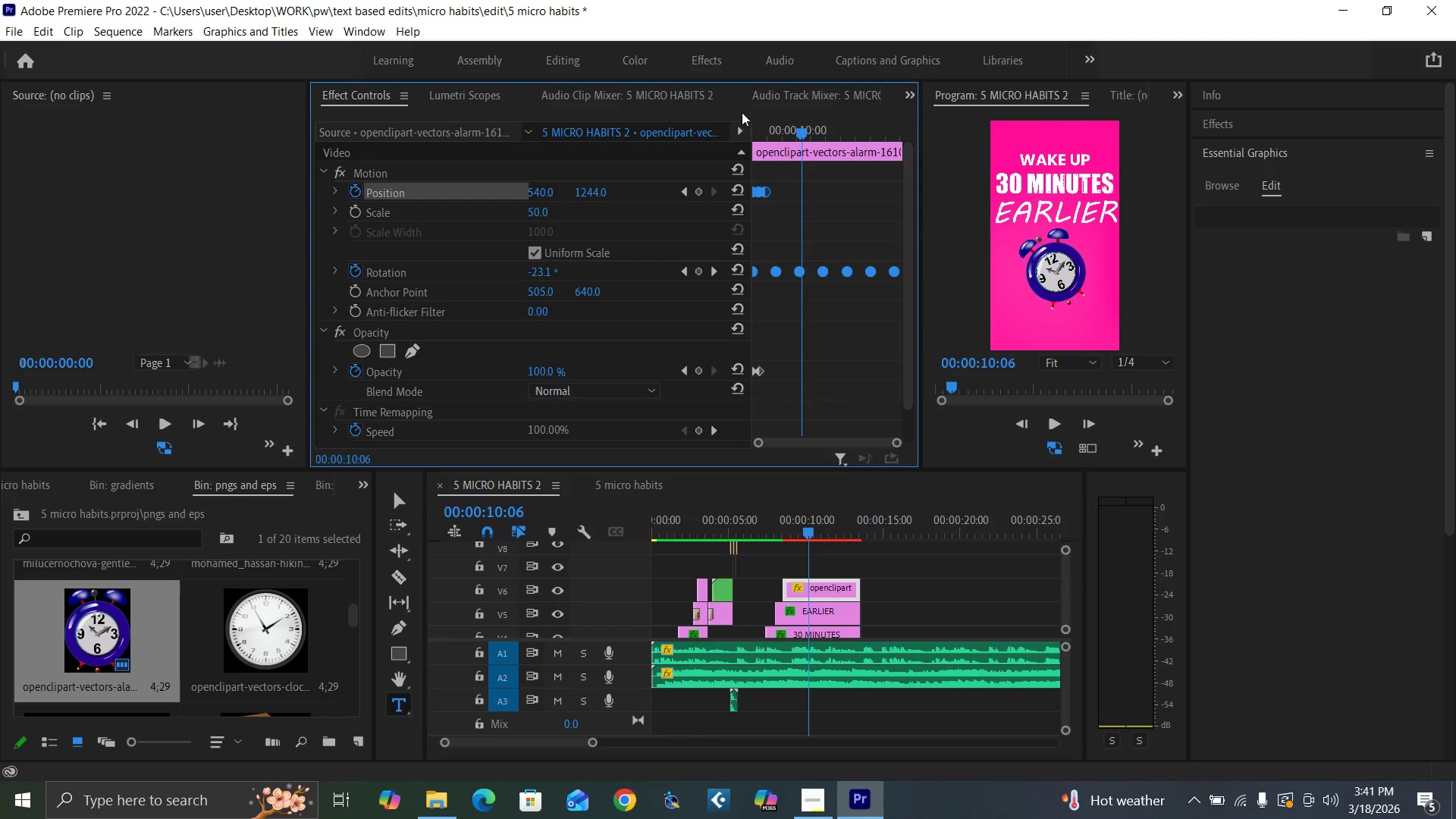 
left_click_drag(start_coordinate=[779, 132], to_coordinate=[724, 165])
 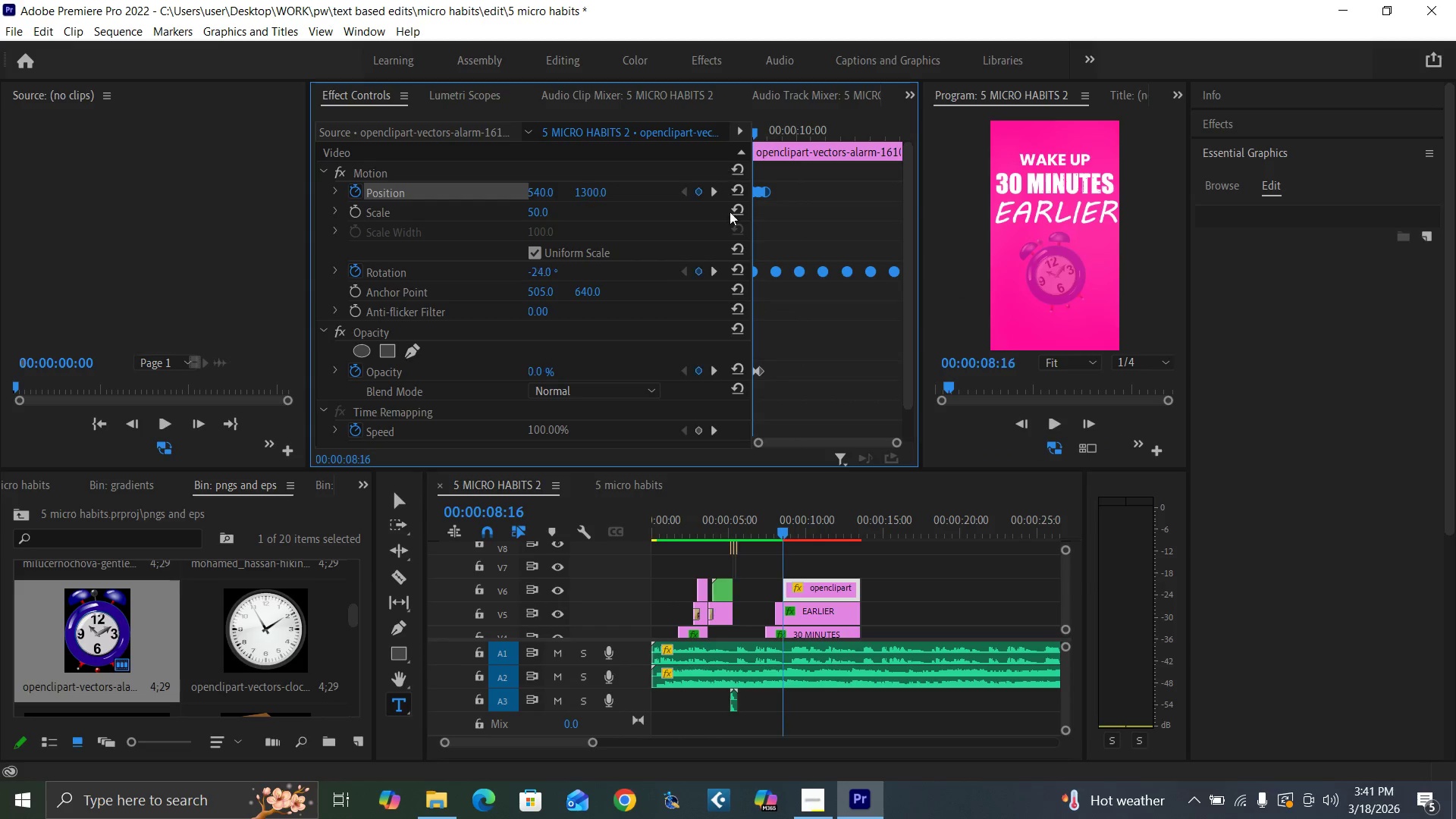 
key(Space)
 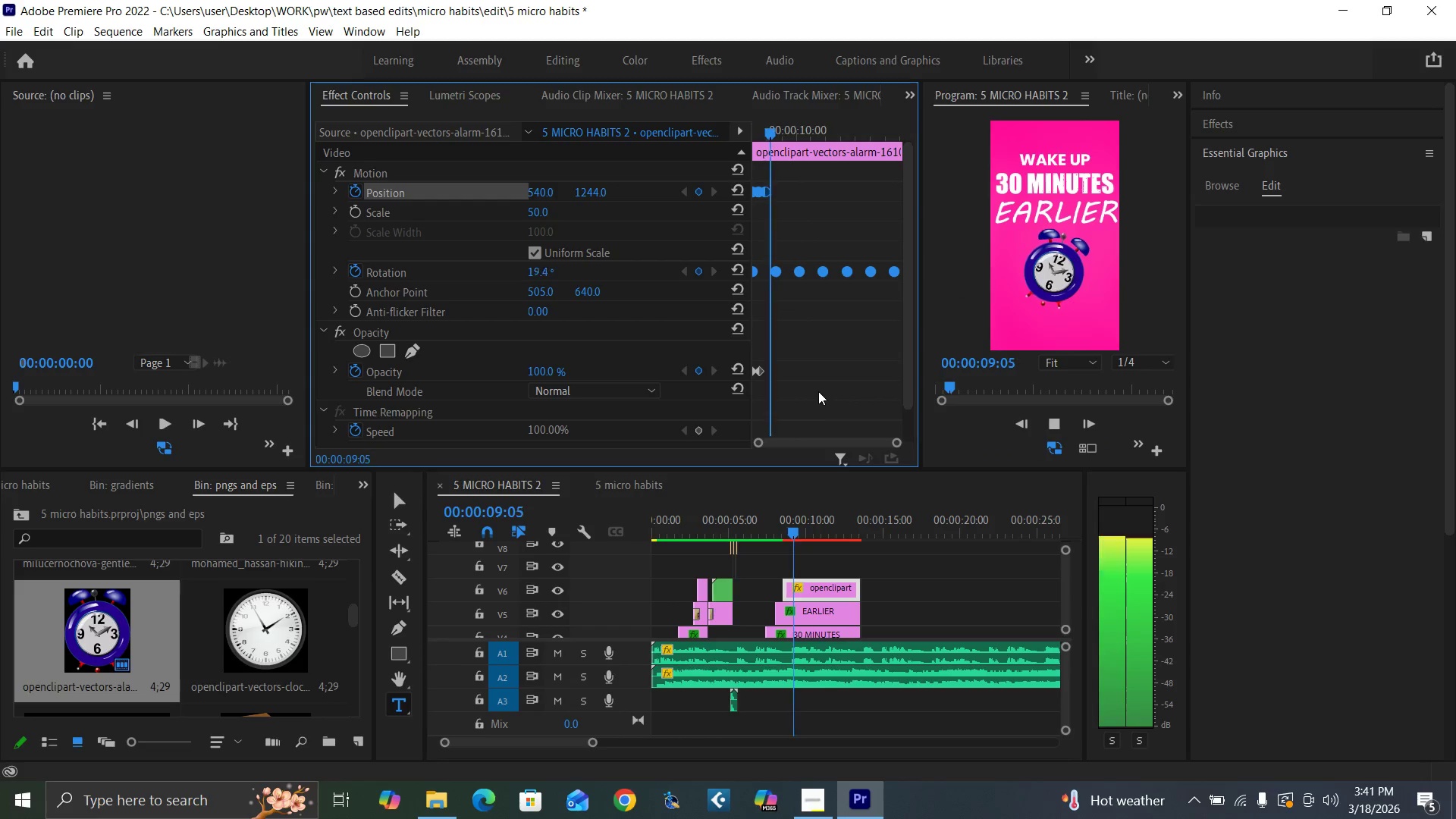 
key(Space)
 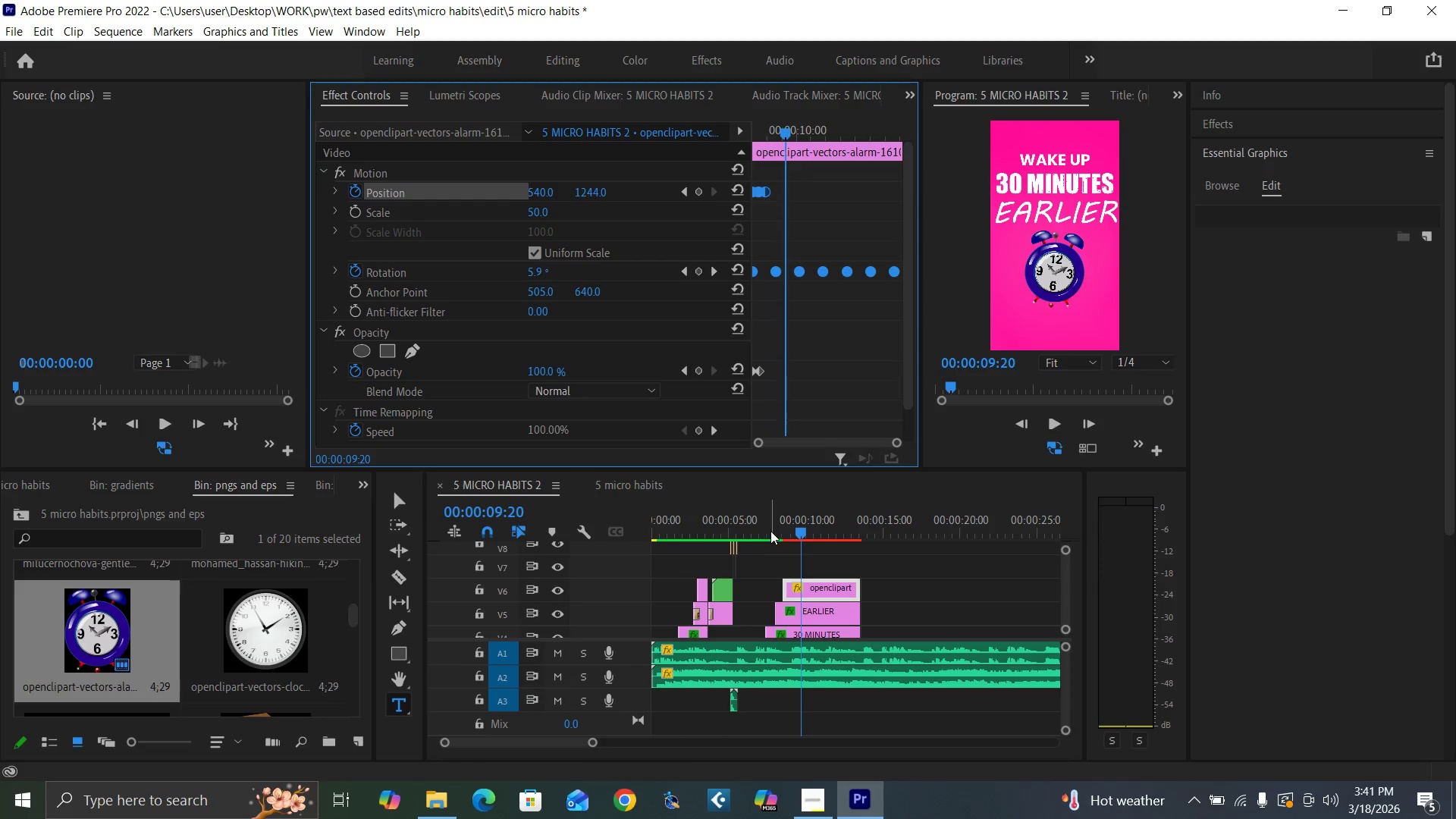 
key(Space)
 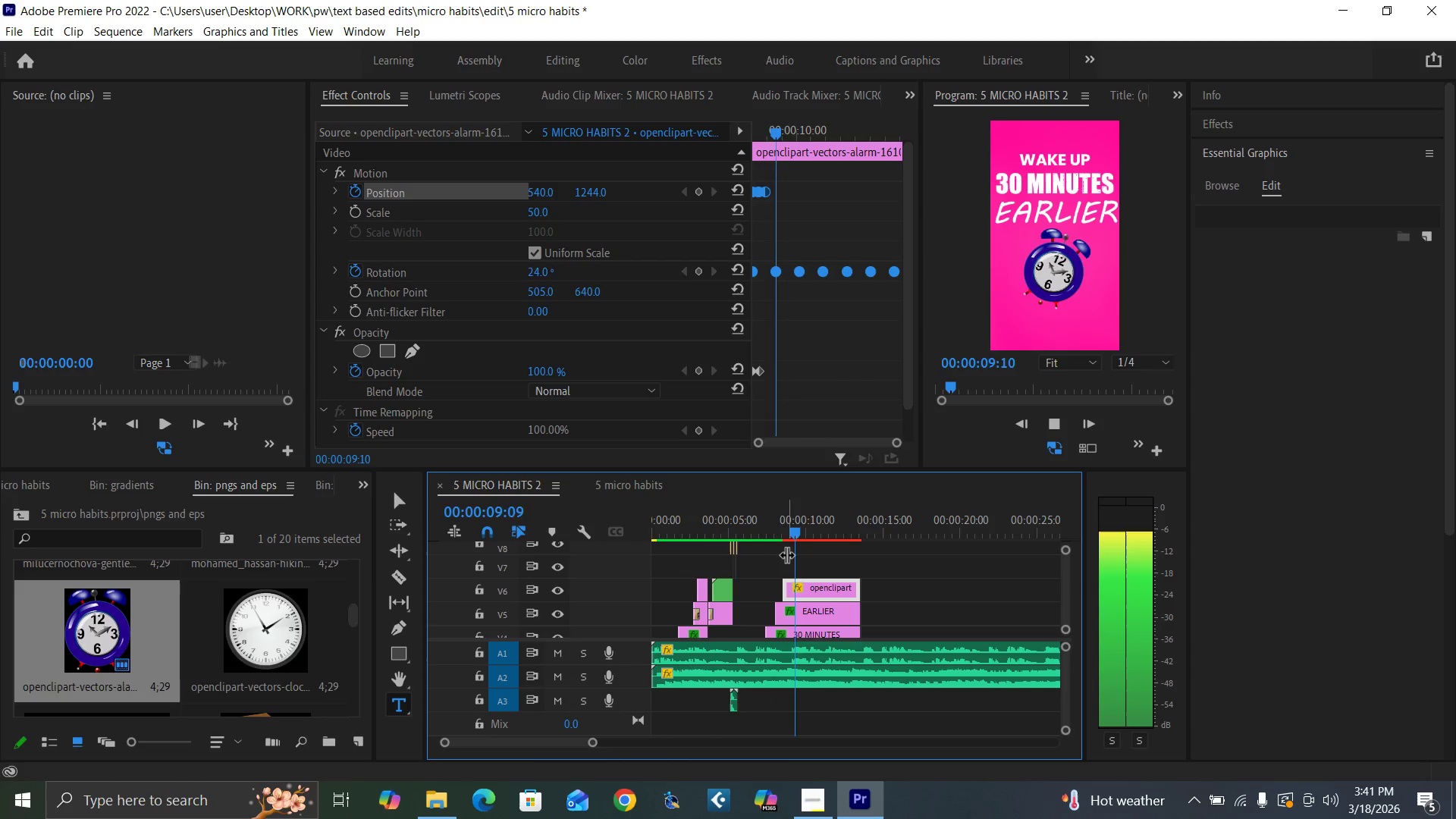 
left_click([764, 528])
 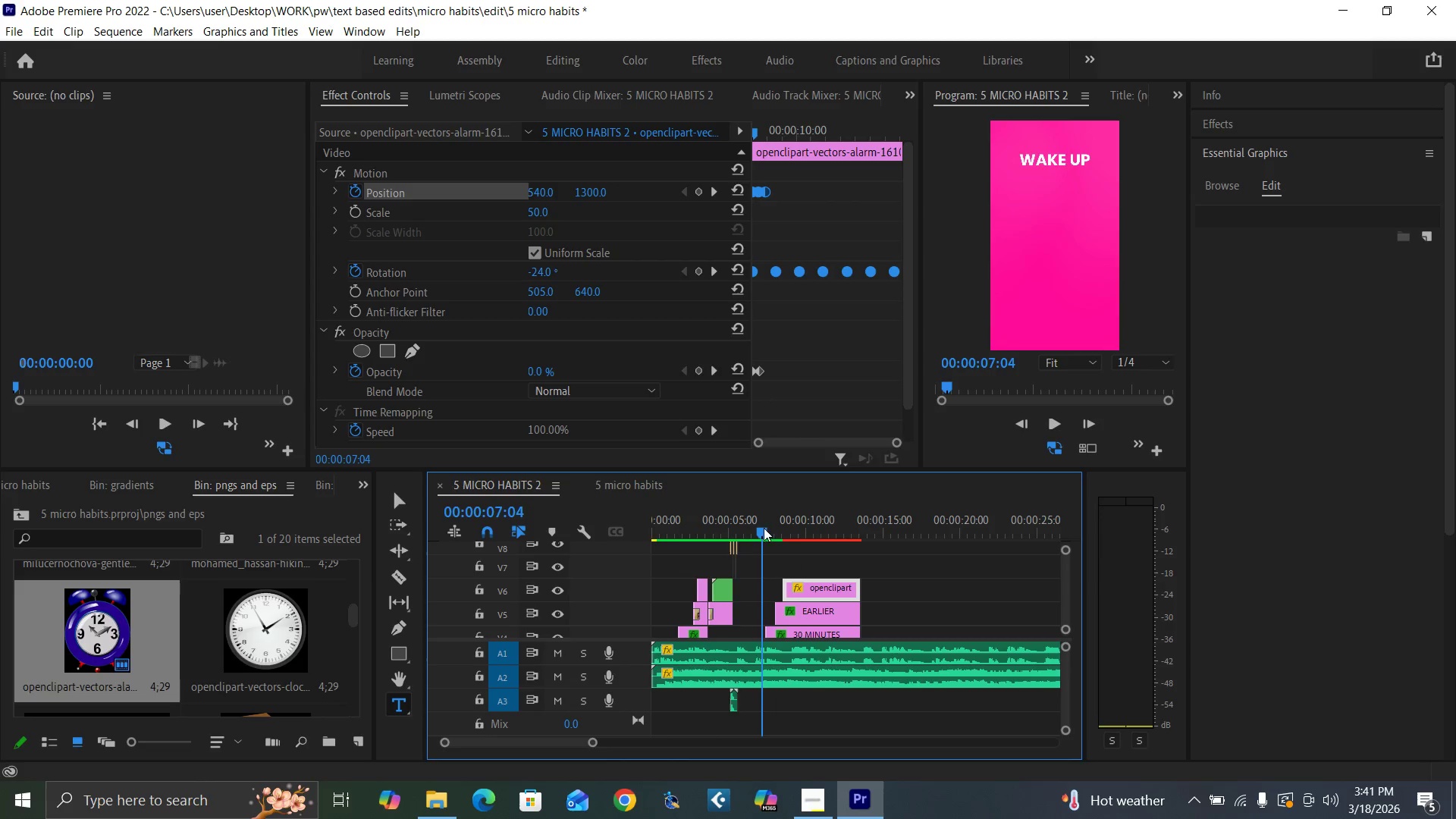 
key(Space)
 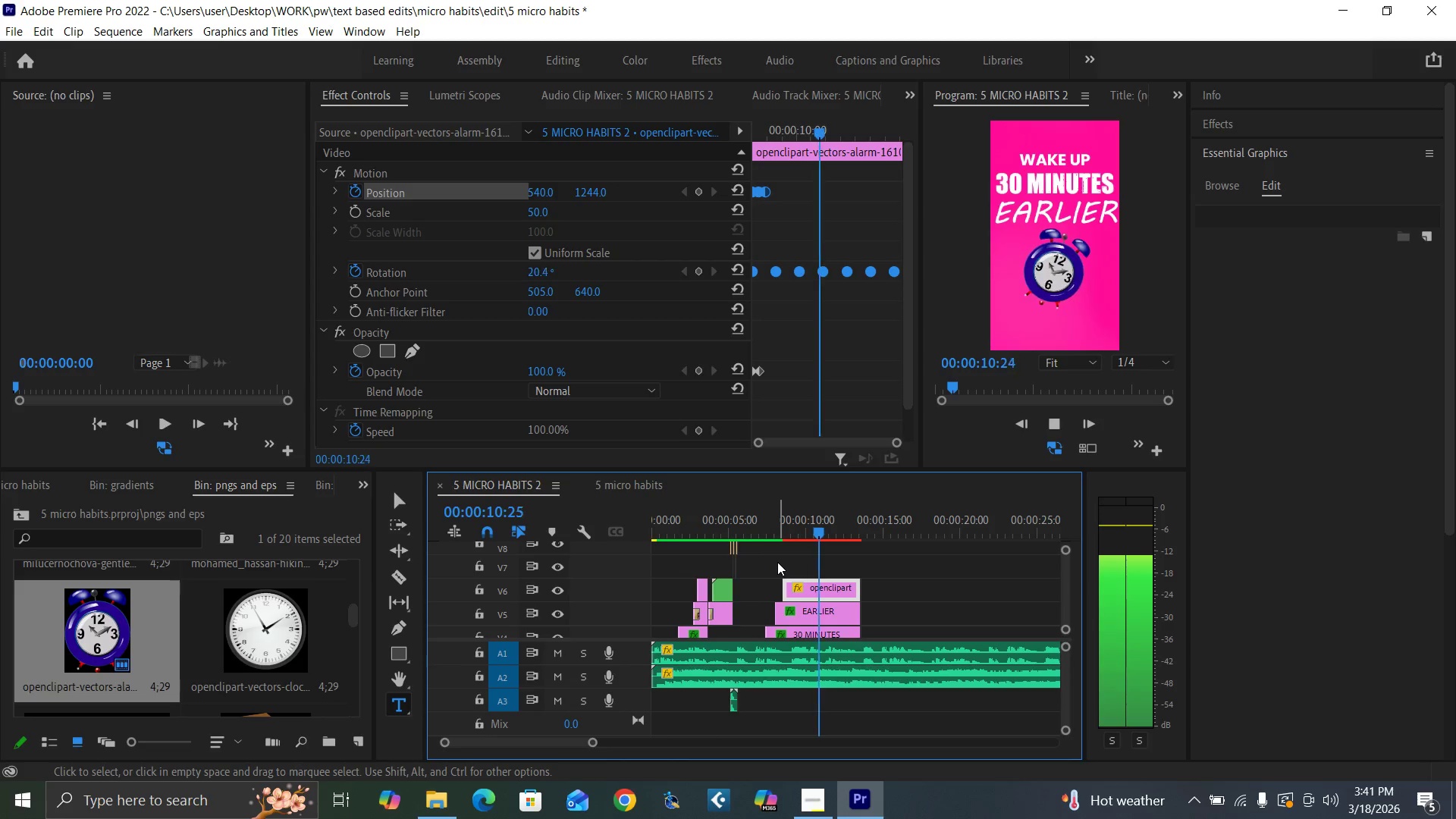 
wait(5.08)
 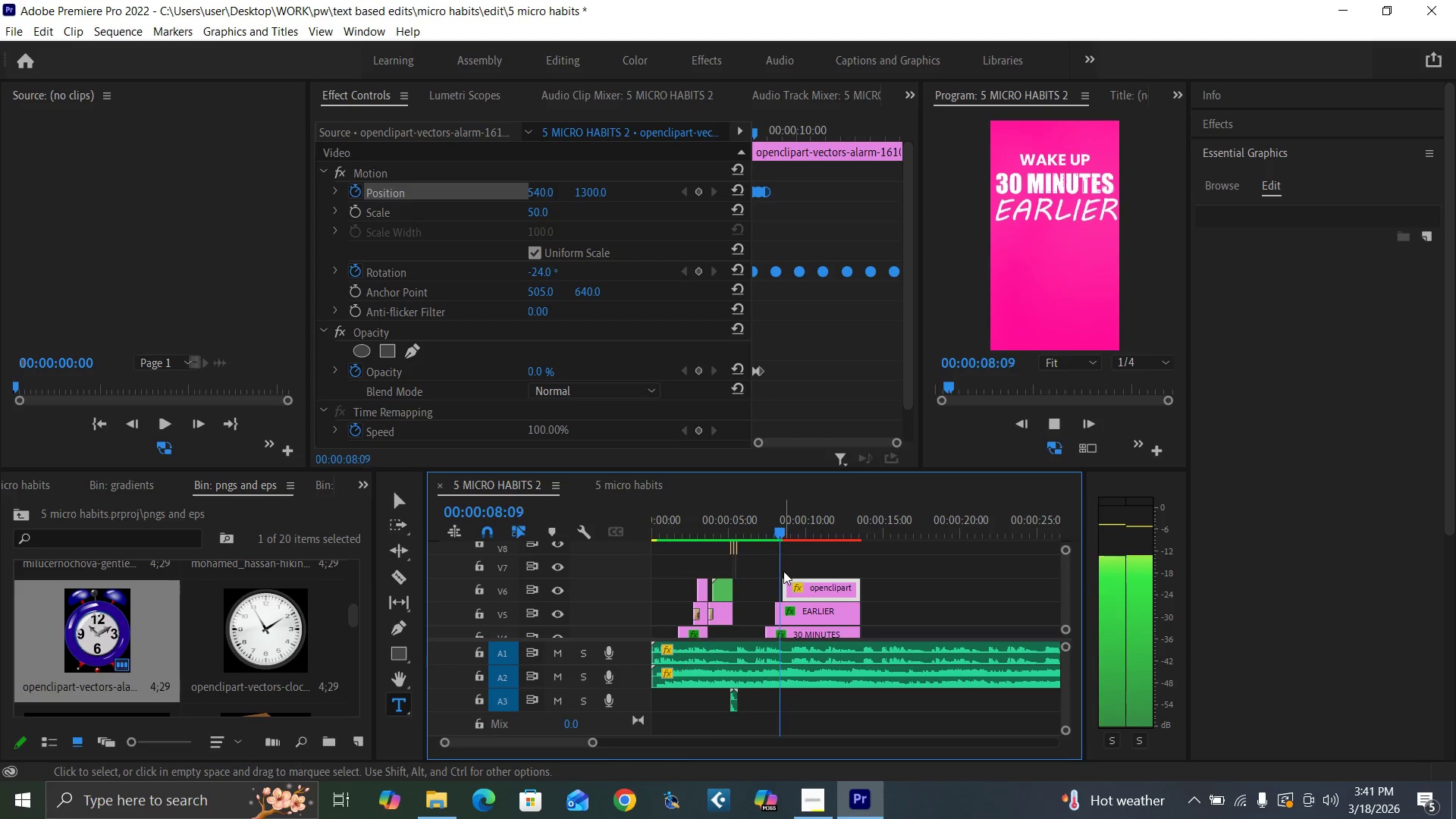 
key(Space)
 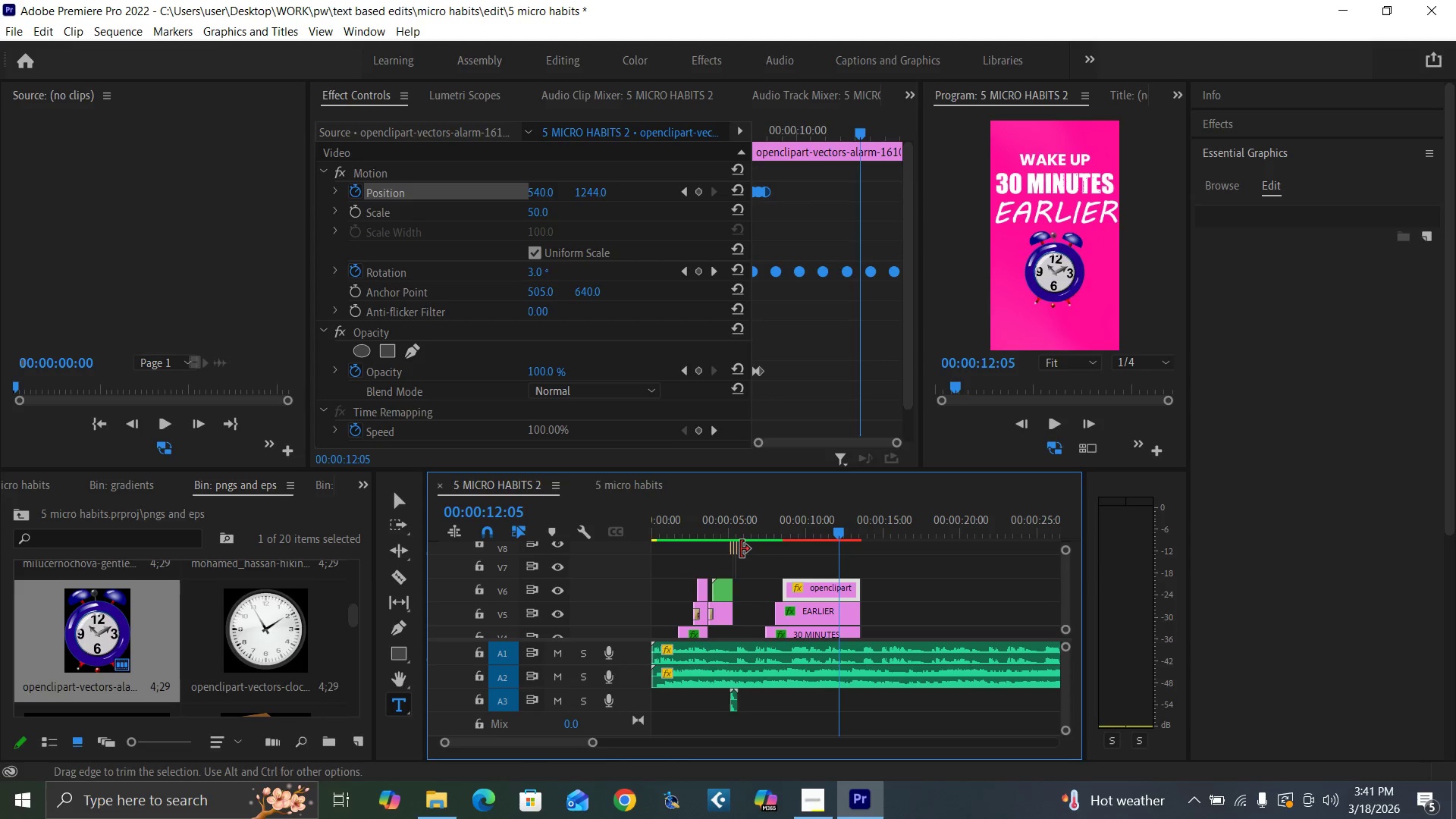 
key(Control+S)
 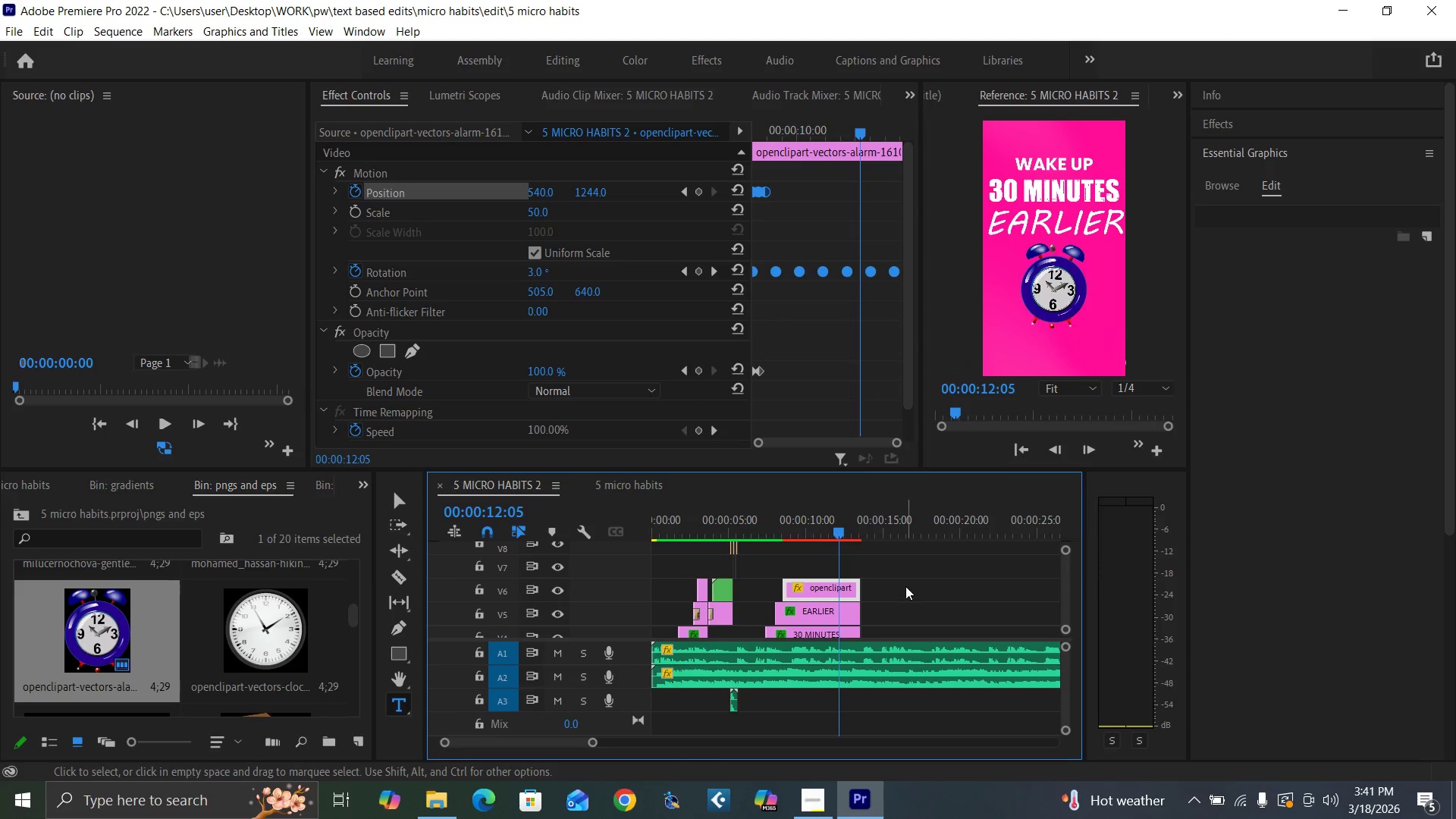 
key(Enter)
 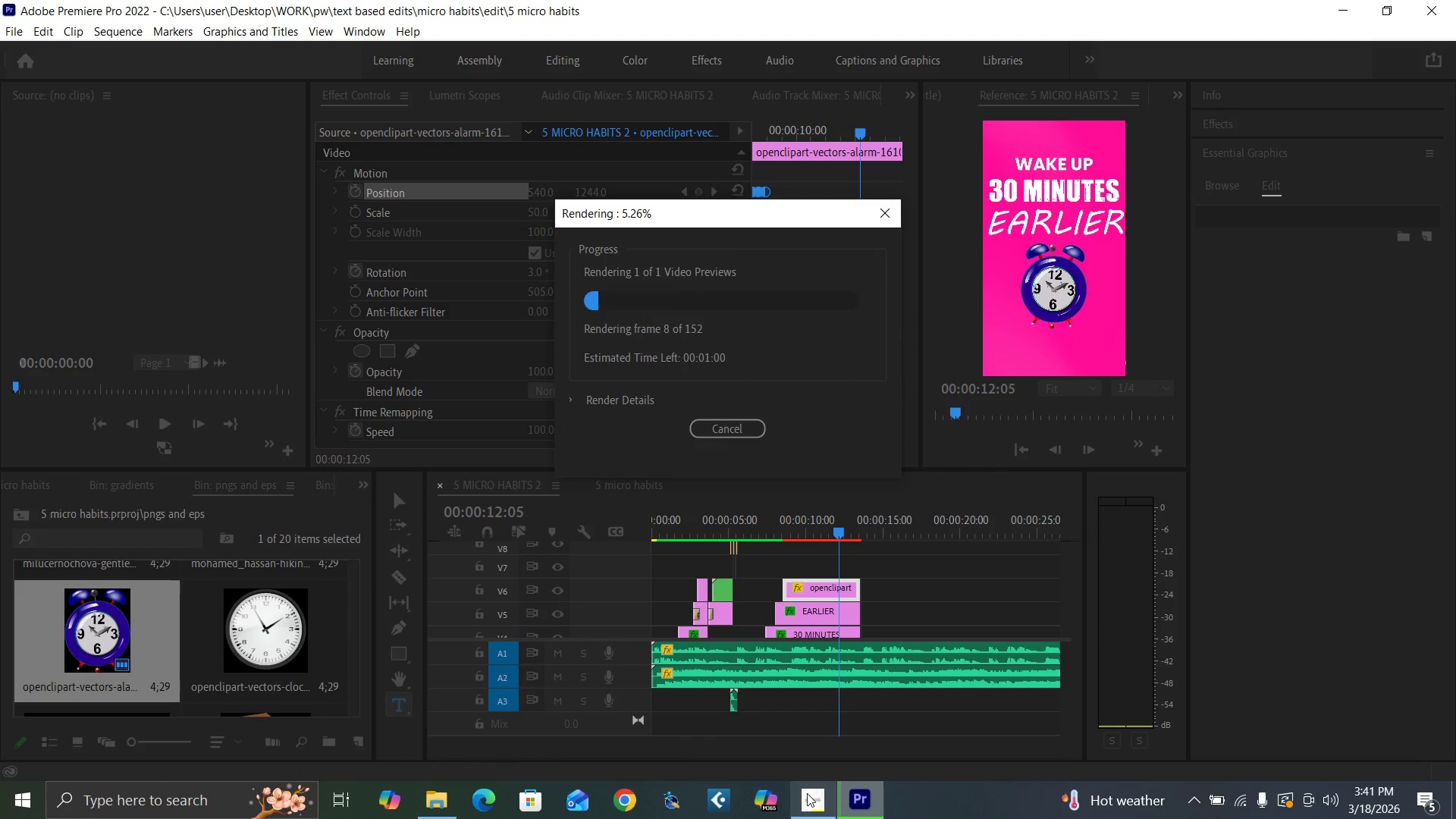 
left_click([807, 793])
 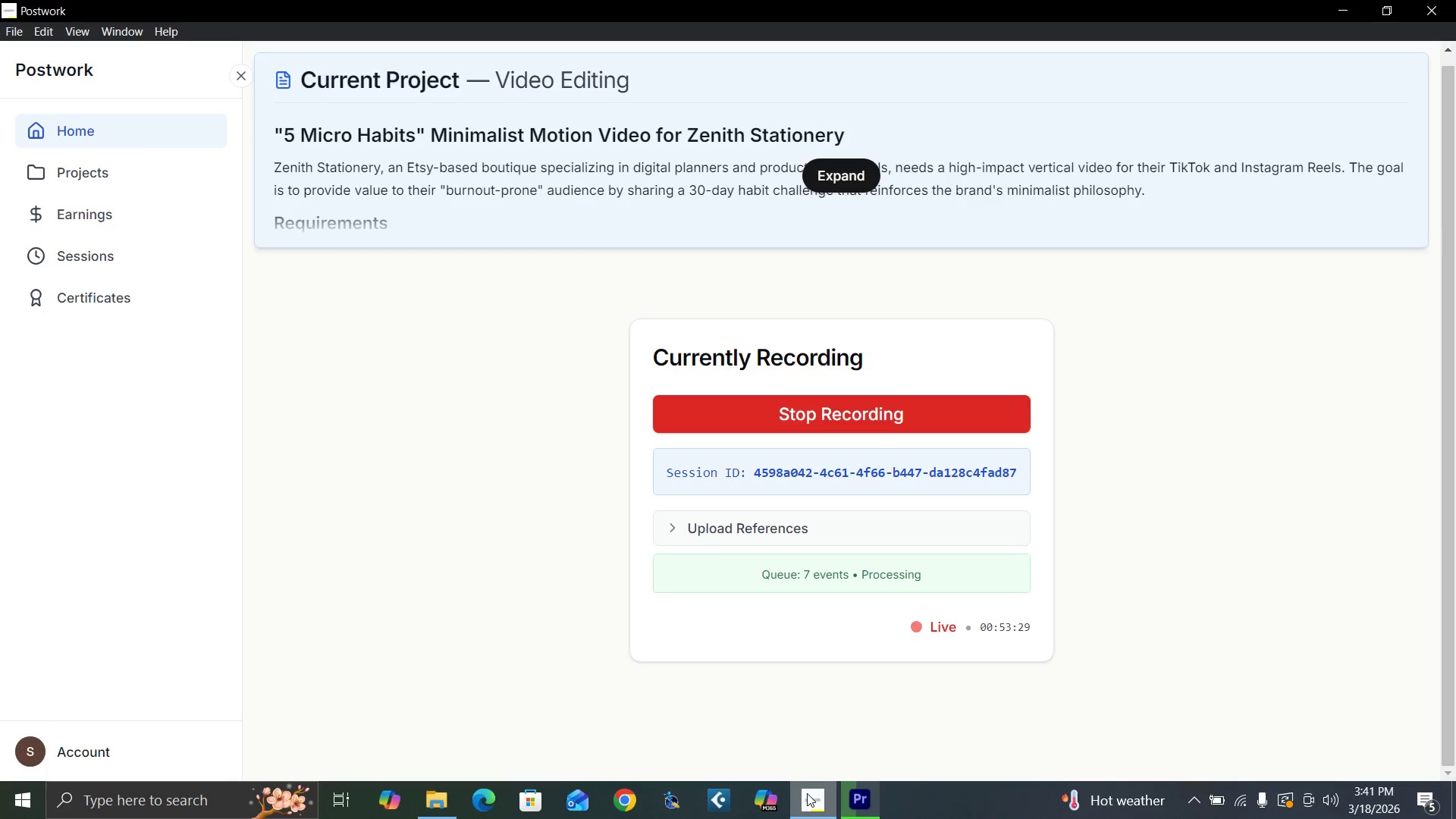 
wait(8.03)
 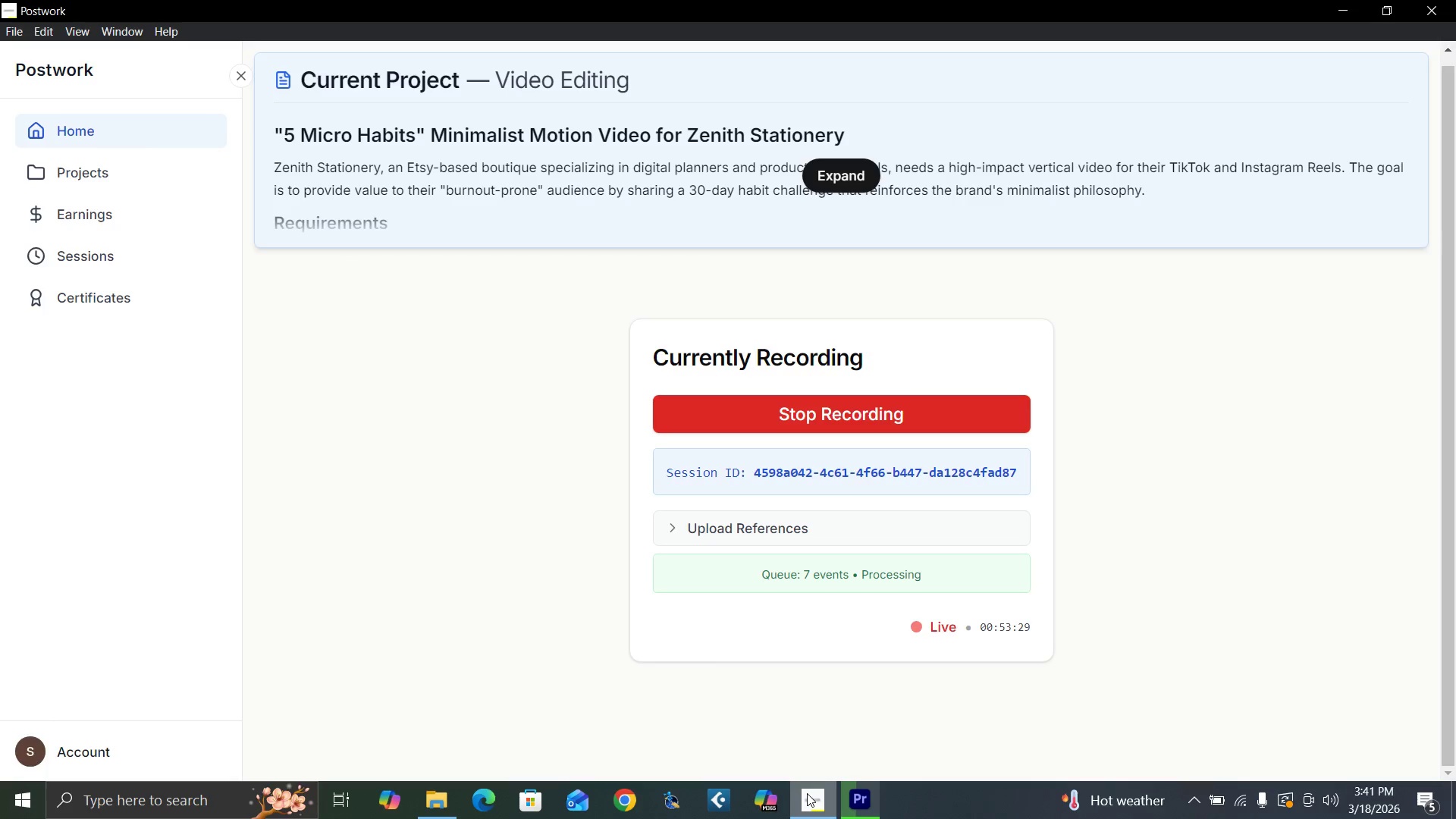 
left_click([849, 799])
 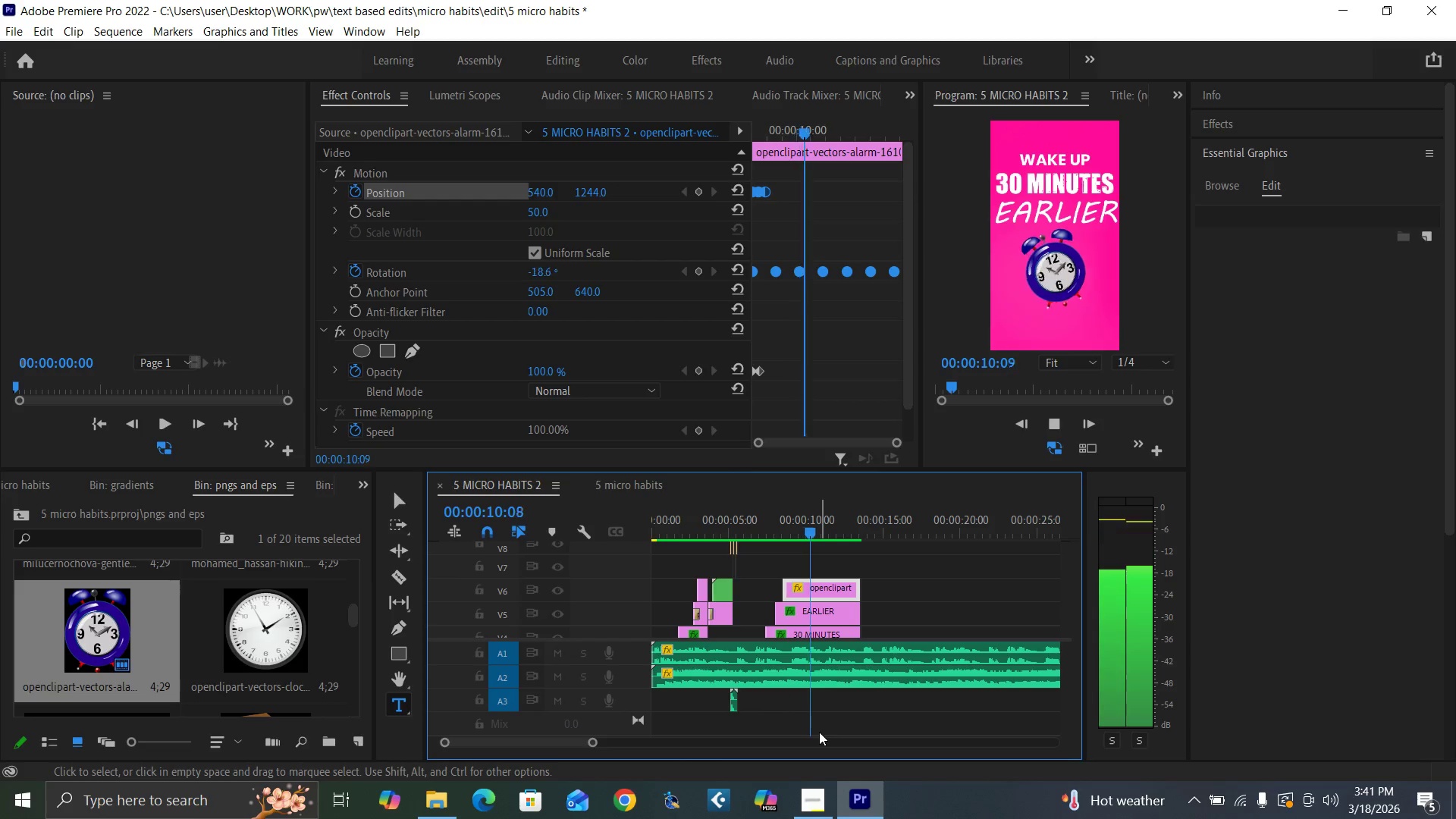 
wait(16.02)
 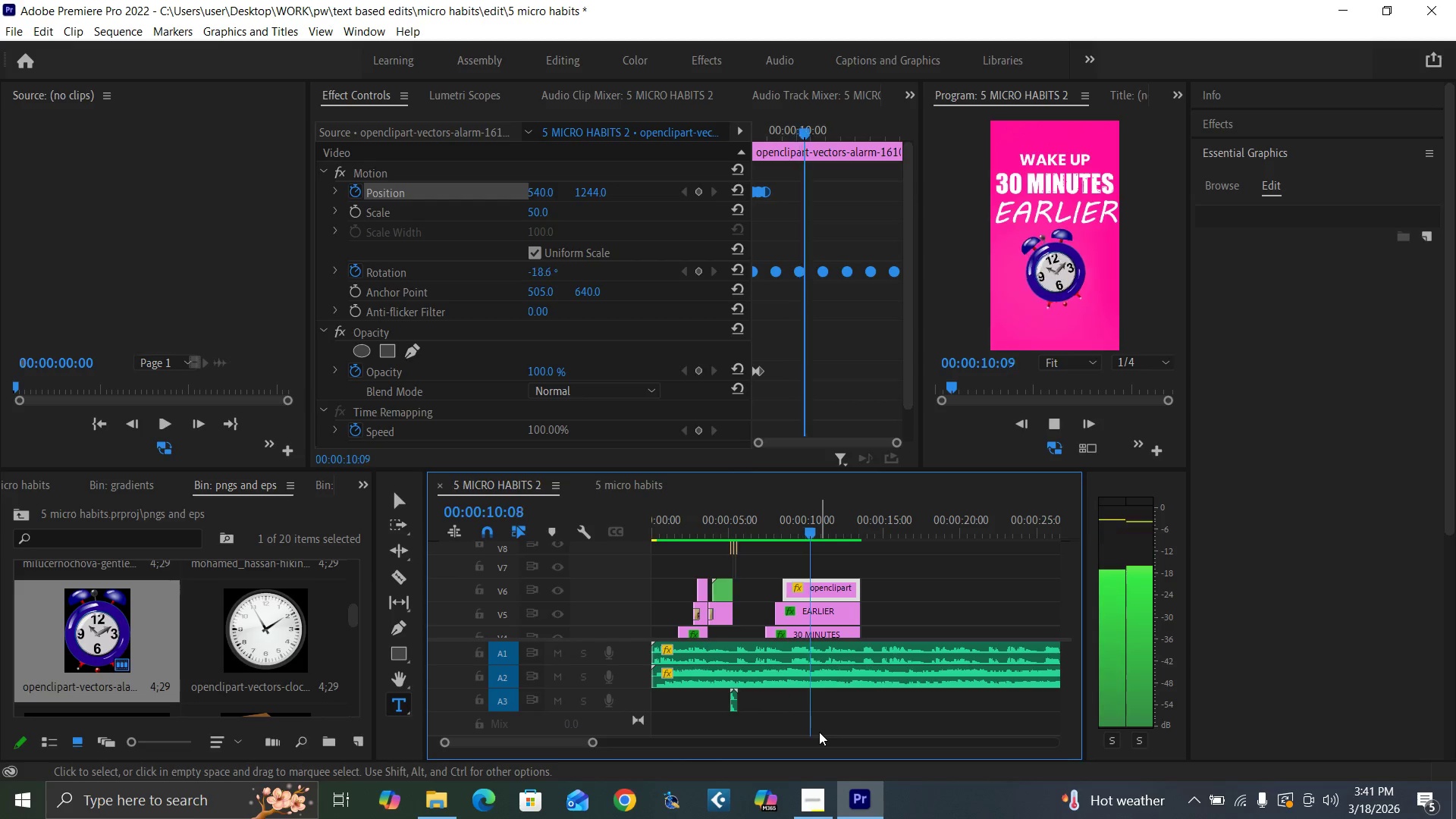 
left_click([777, 524])
 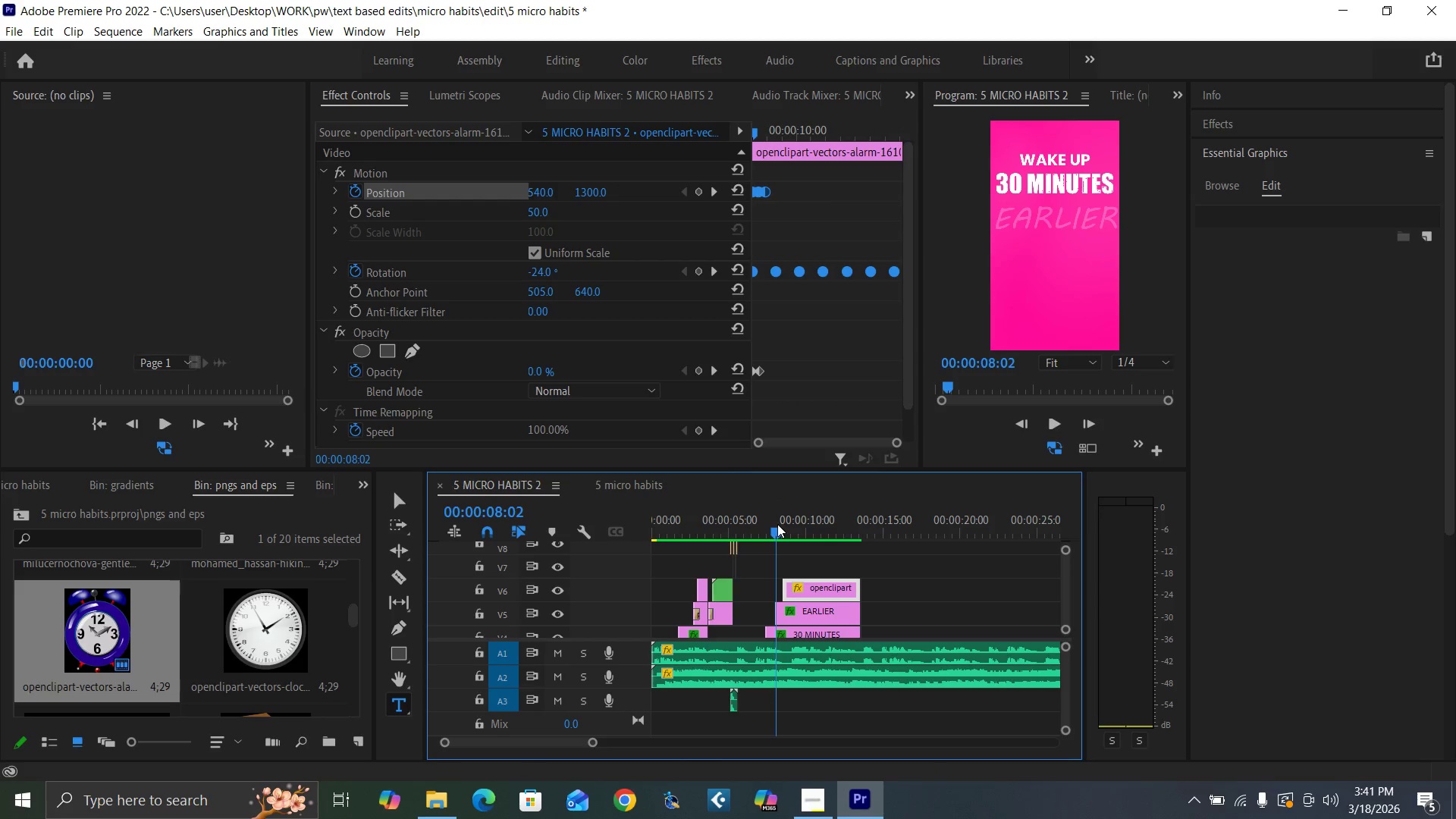 
key(Space)
 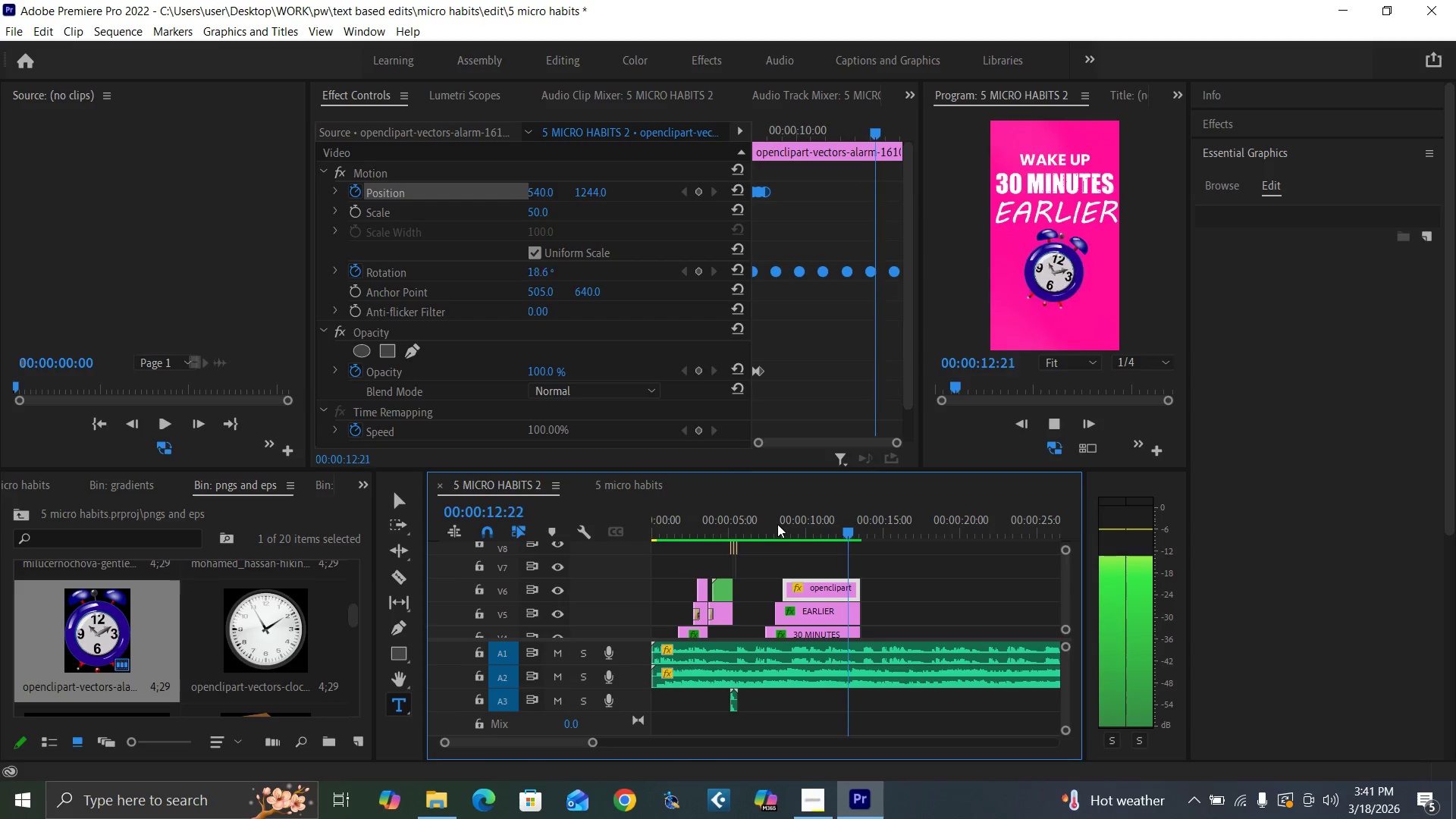 
wait(6.31)
 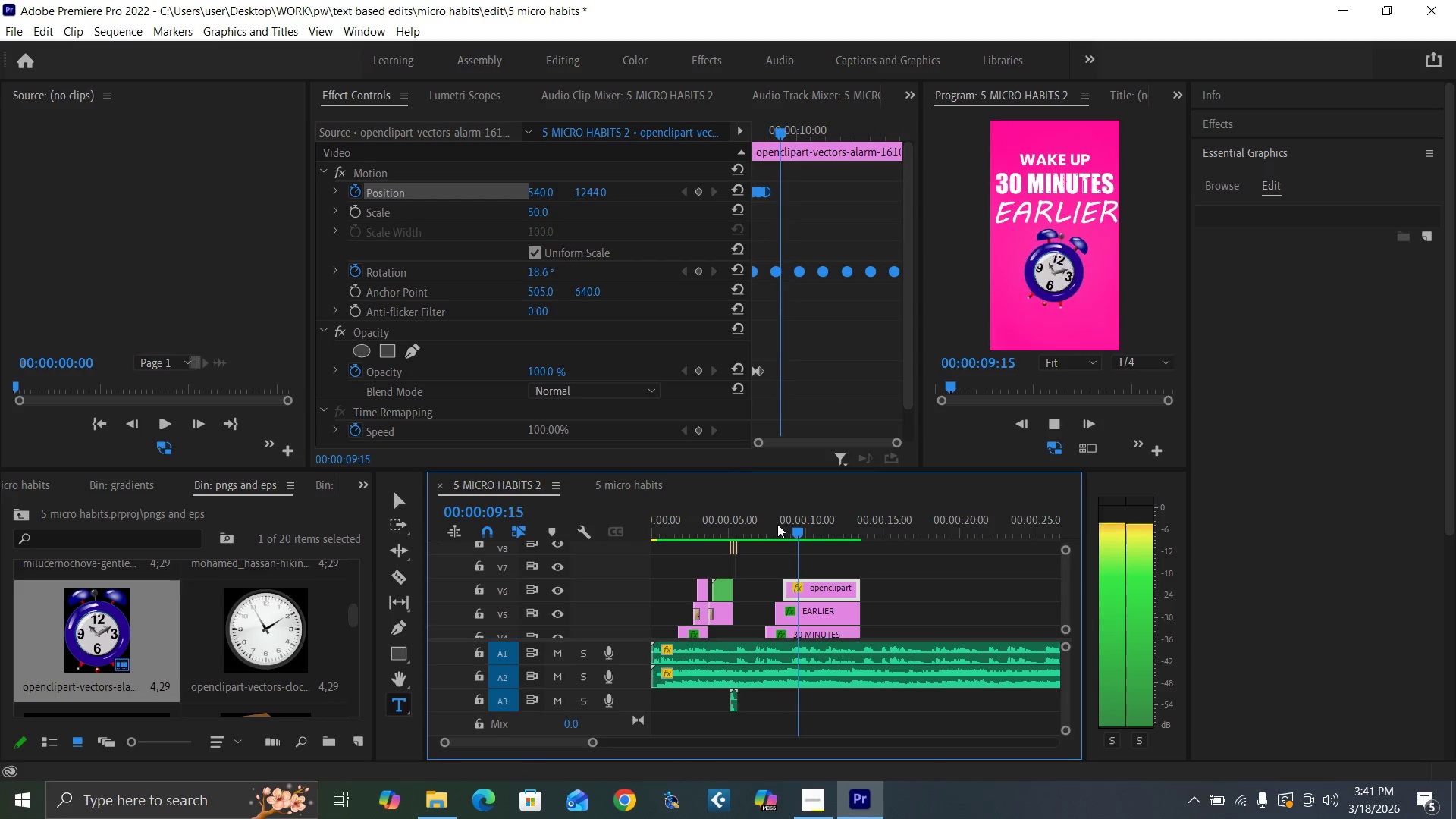 
key(Space)
 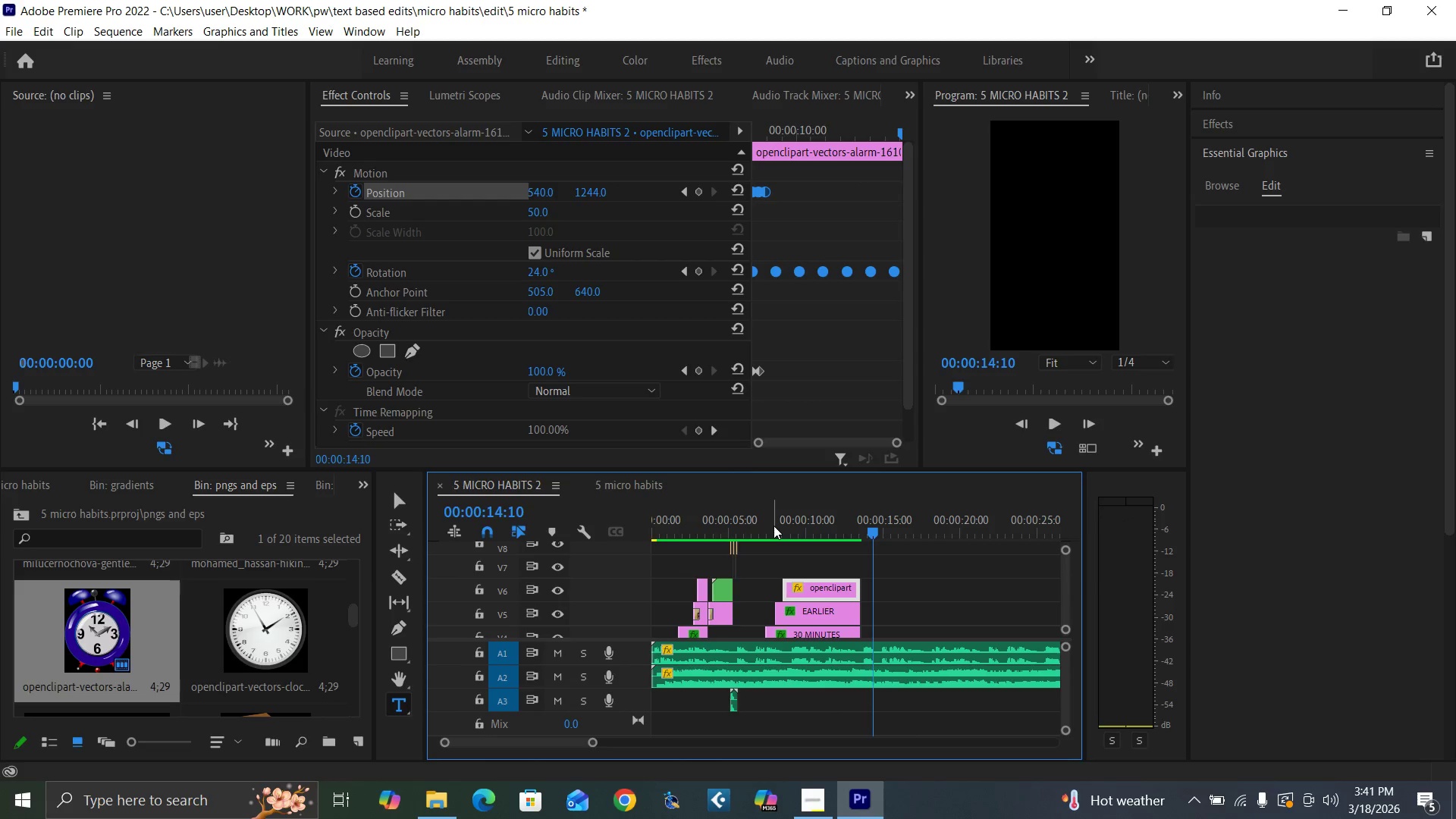 
key(Control+S)
 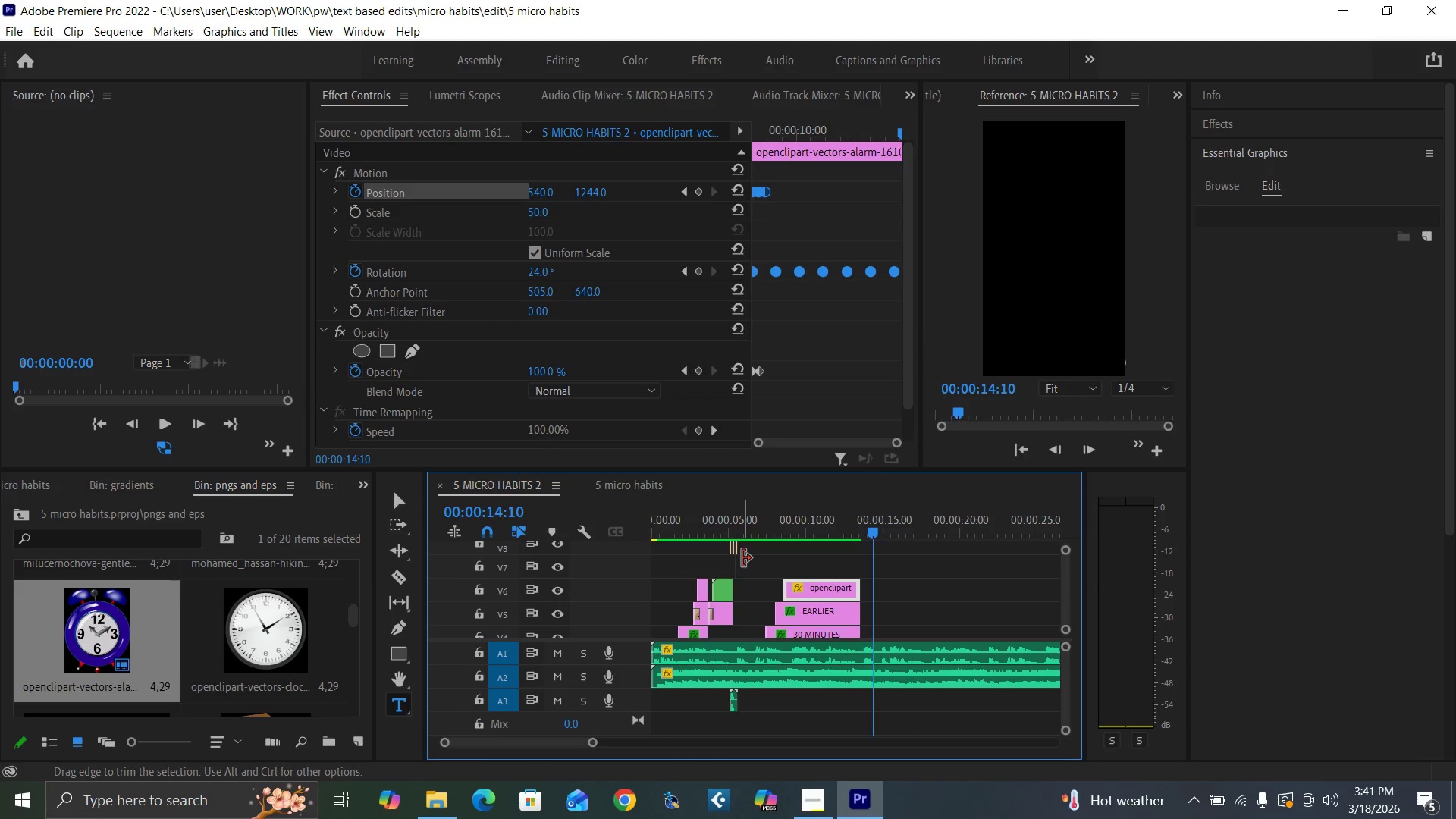 
key(Backquote)
 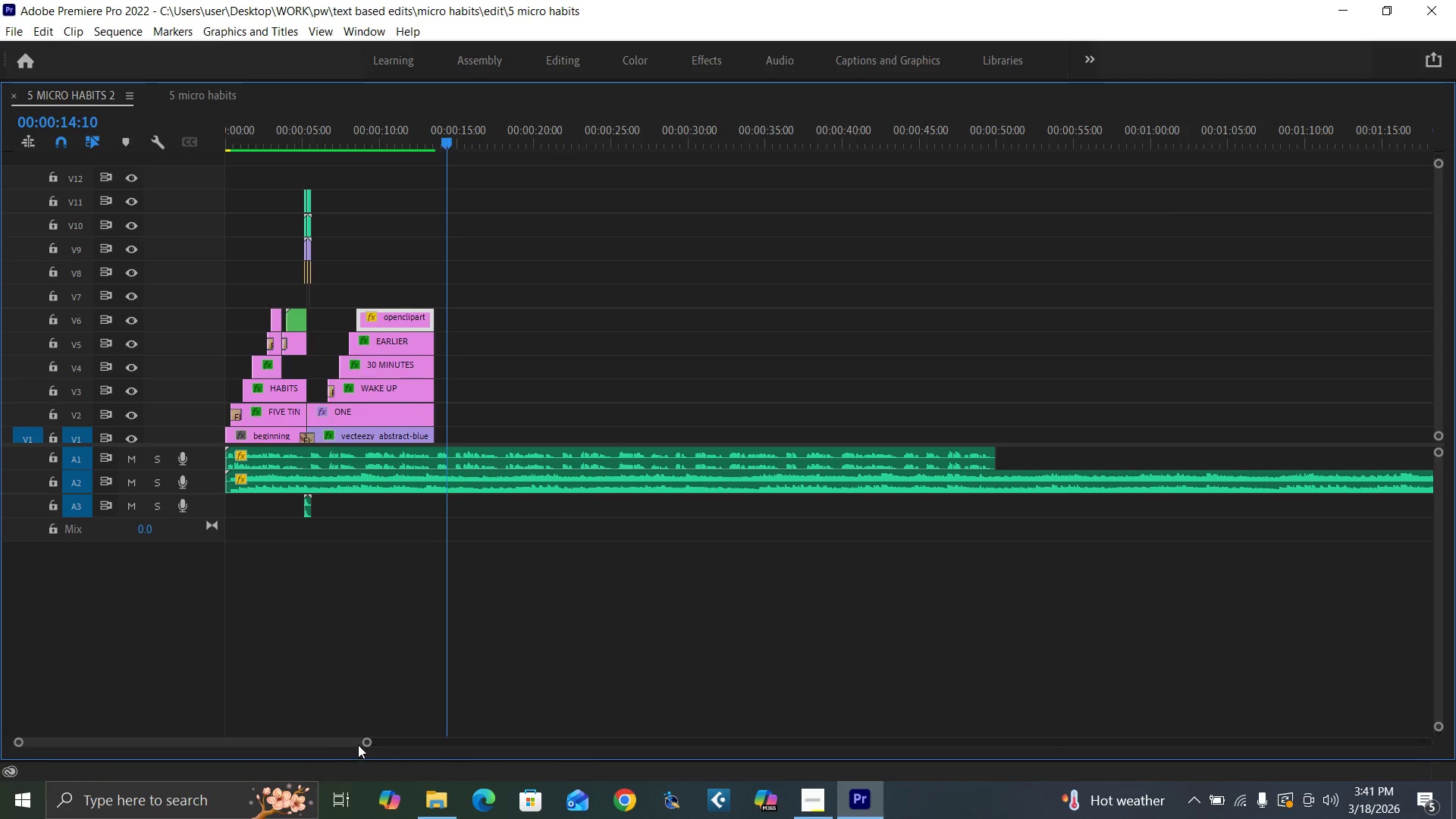 
left_click_drag(start_coordinate=[364, 741], to_coordinate=[260, 757])
 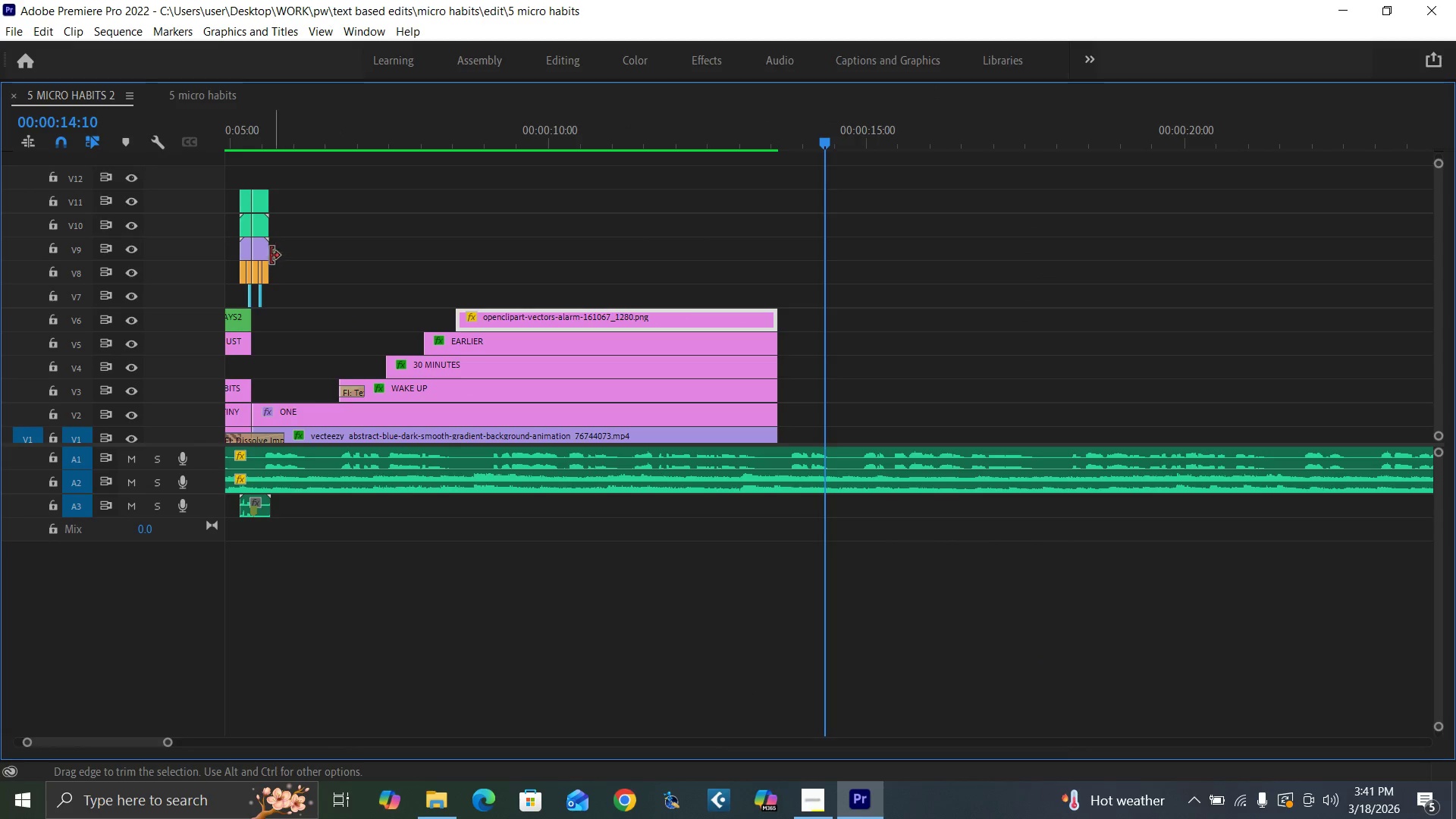 
left_click([260, 248])
 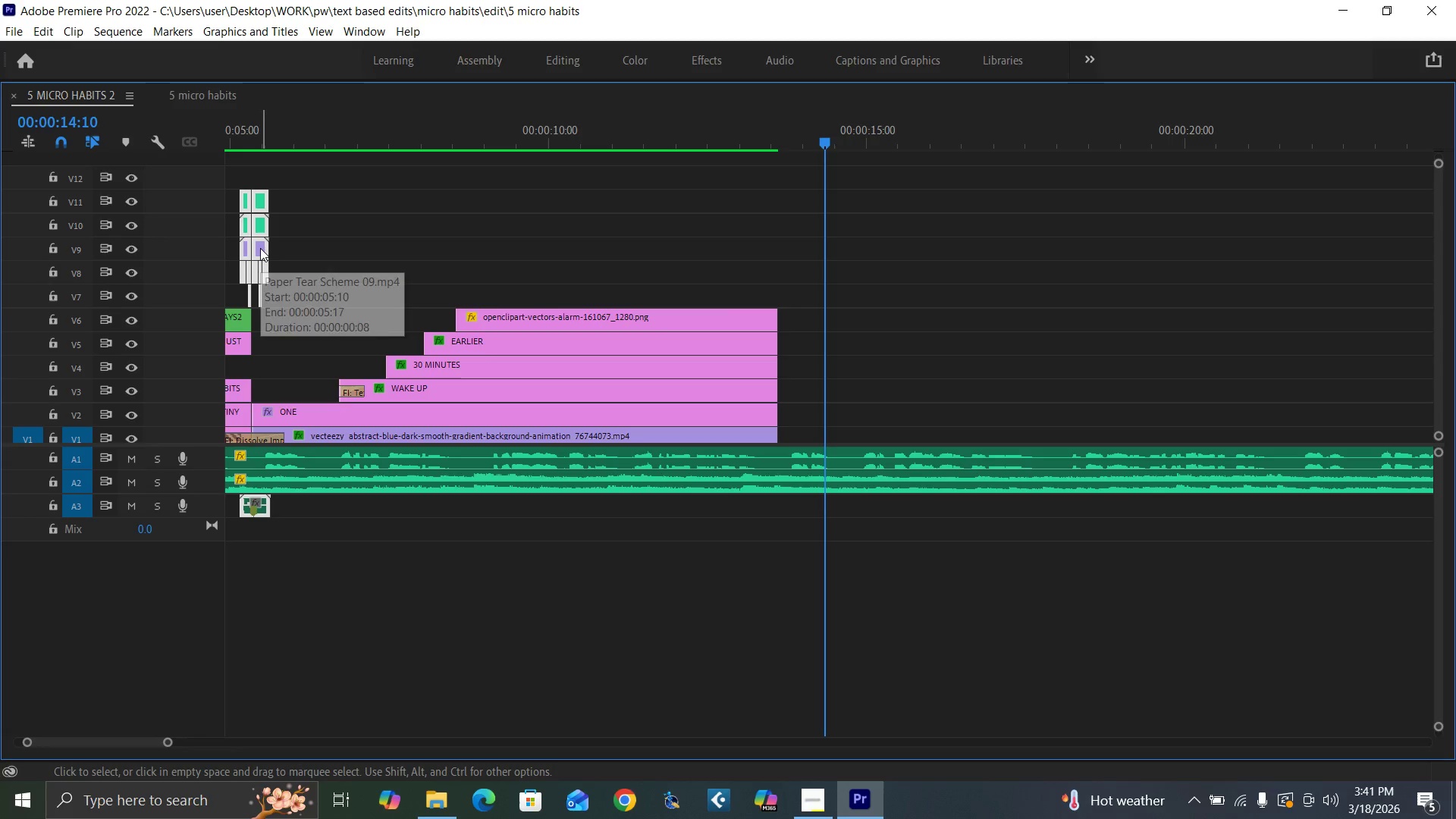 
hold_key(key=AltLeft, duration=1.52)
left_click_drag(start_coordinate=[260, 248], to_coordinate=[781, 246])
 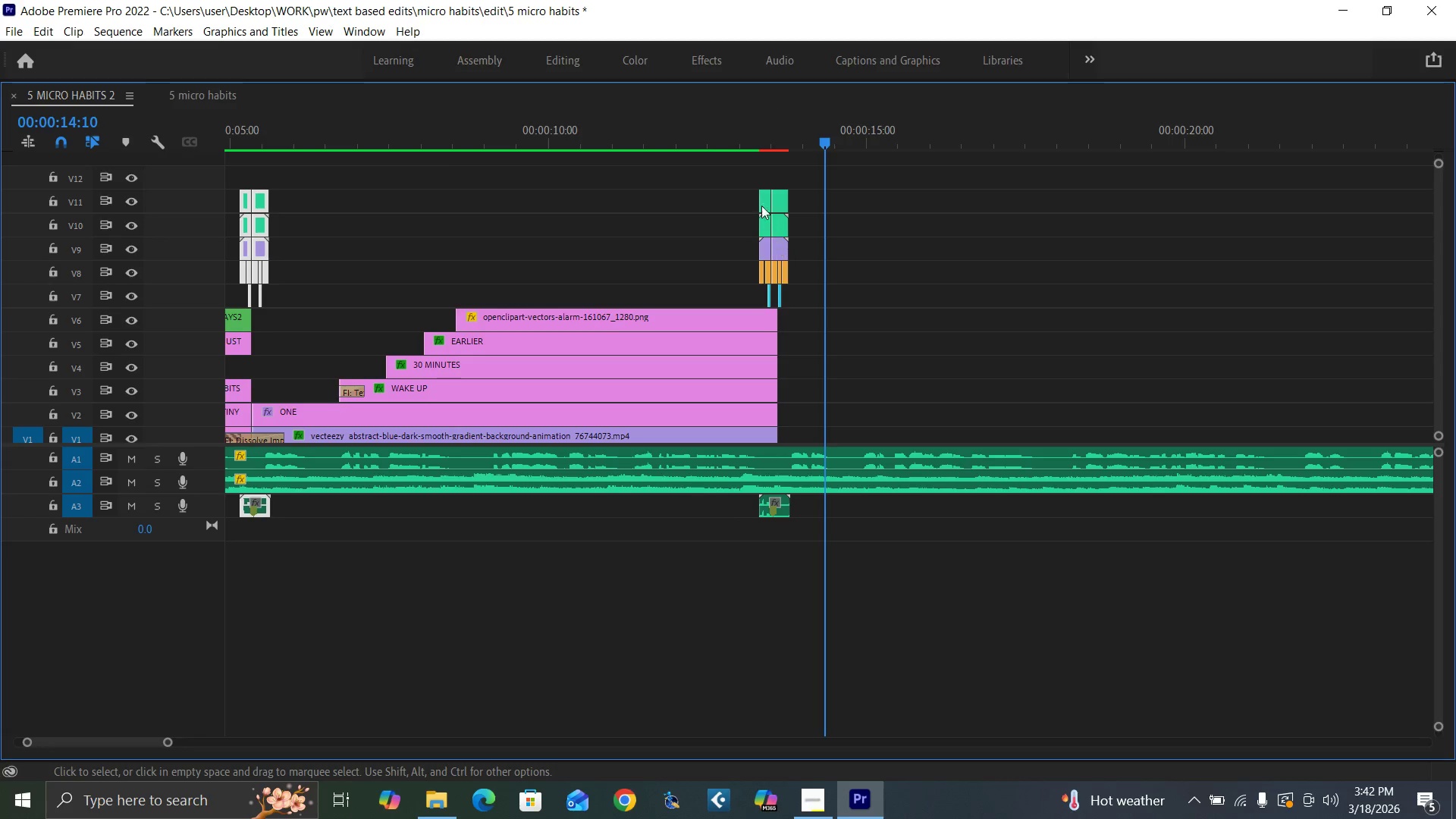 
hold_key(key=AltLeft, duration=1.5)
 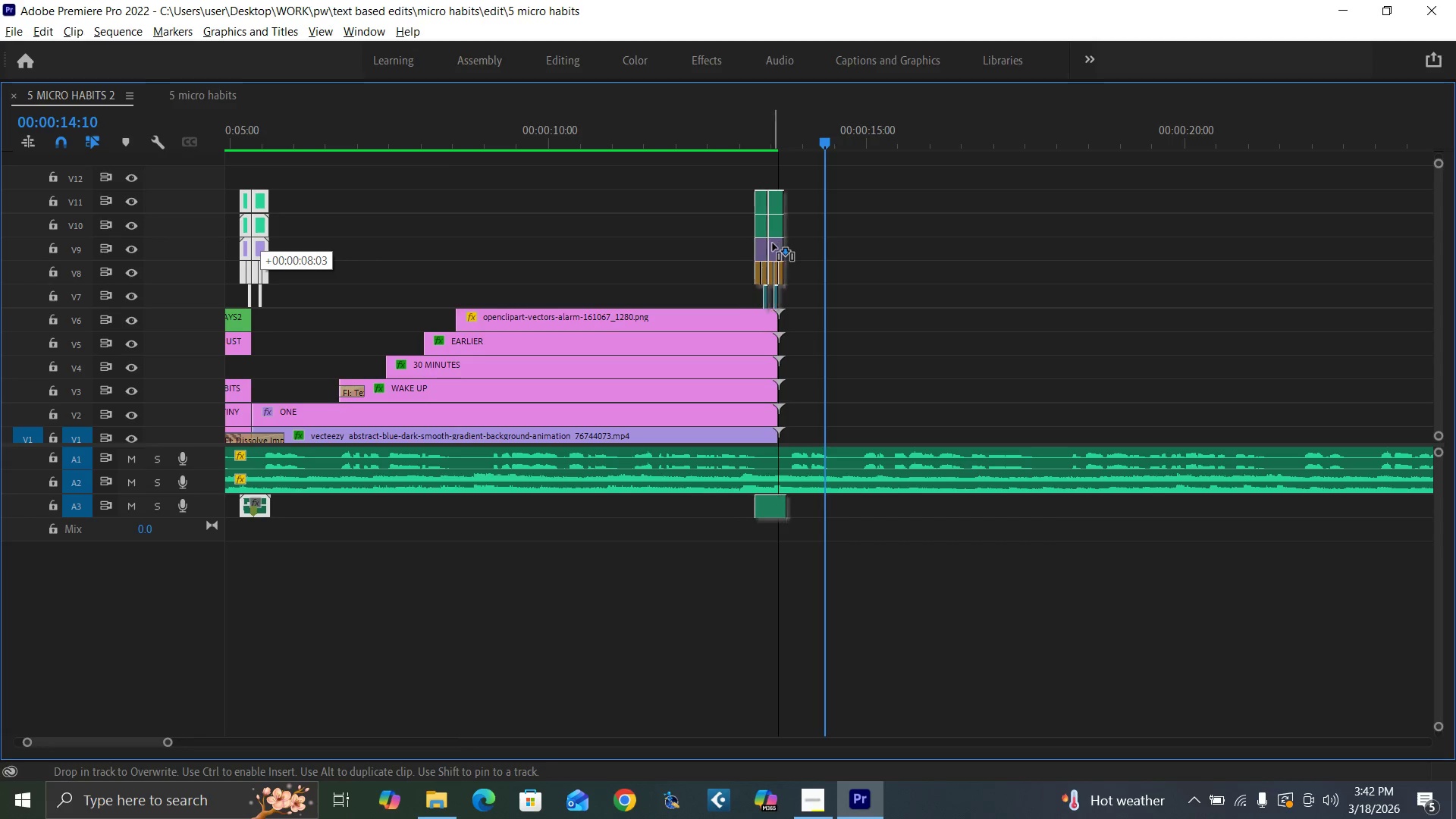 
hold_key(key=AltLeft, duration=1.5)
 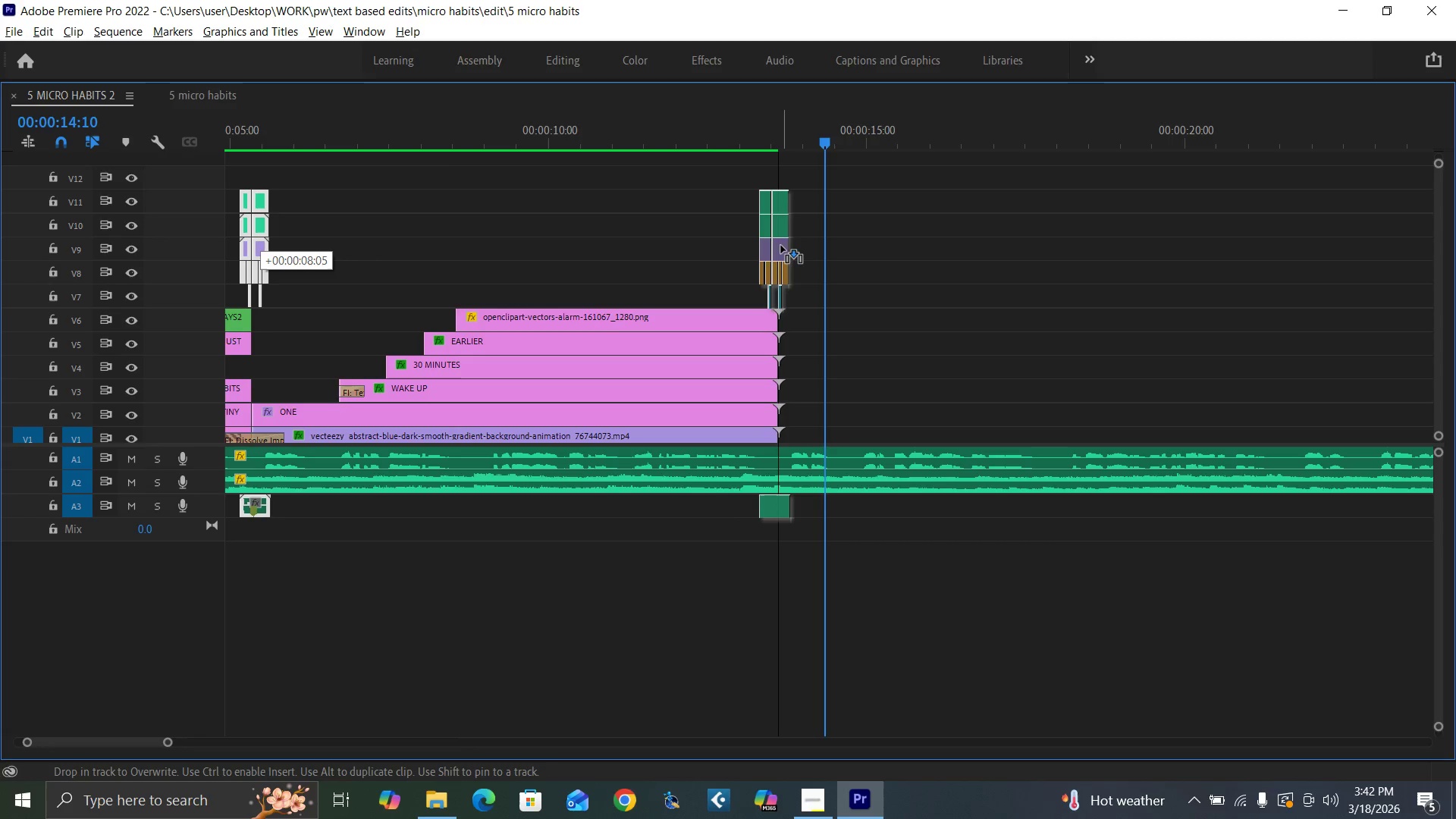 
hold_key(key=AltLeft, duration=0.61)
 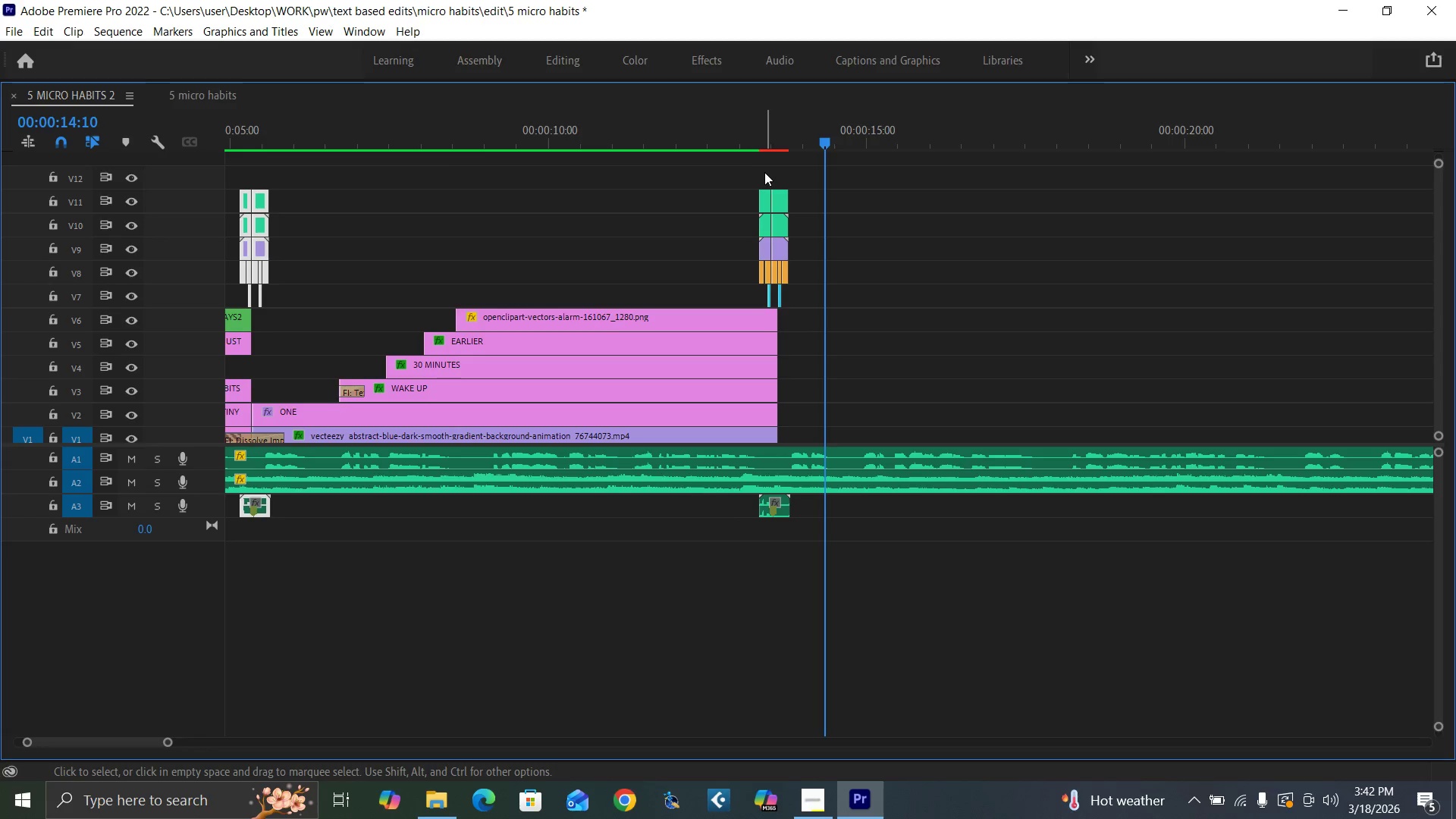 
left_click([774, 136])
 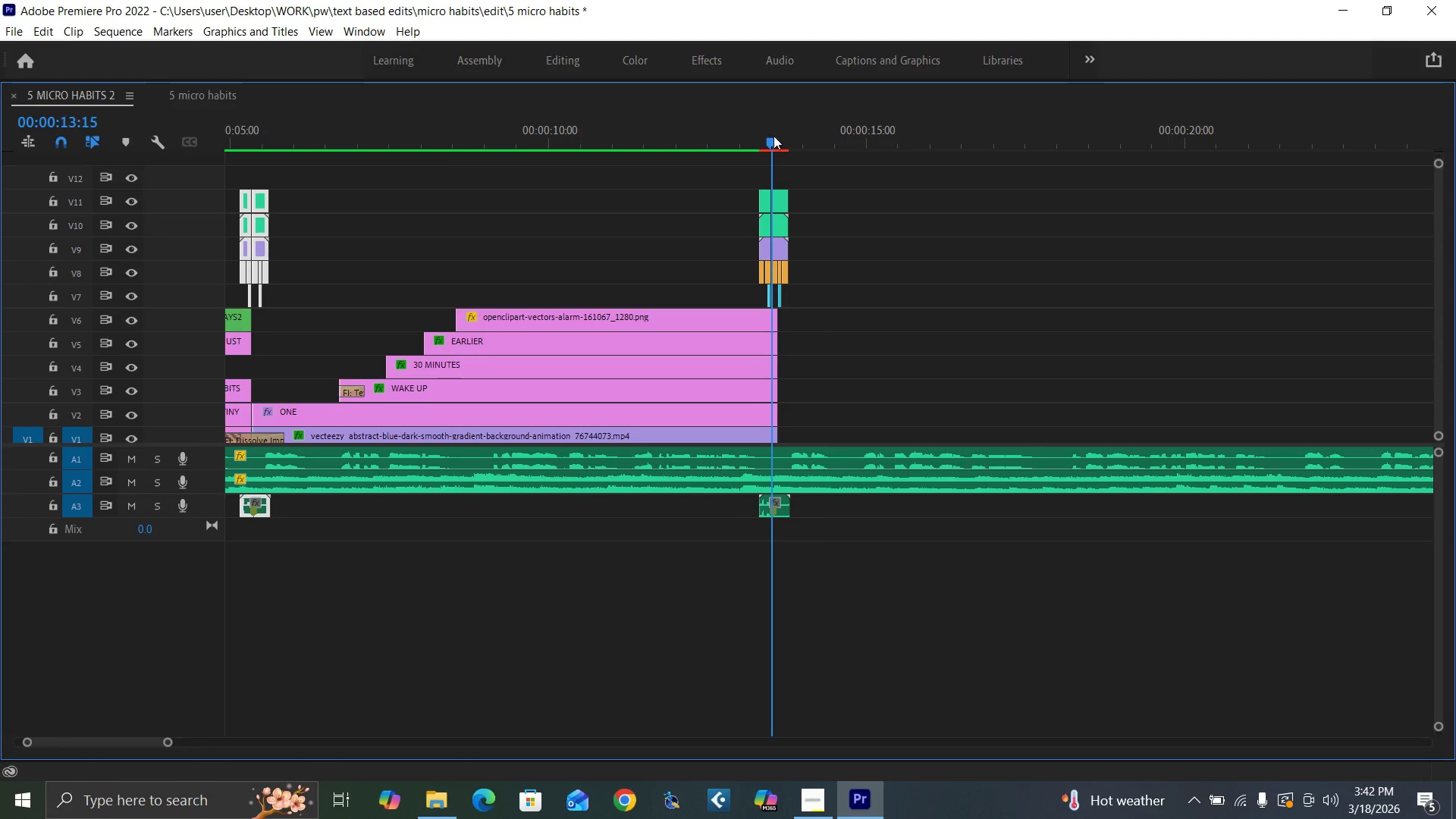 
key(Equal)
 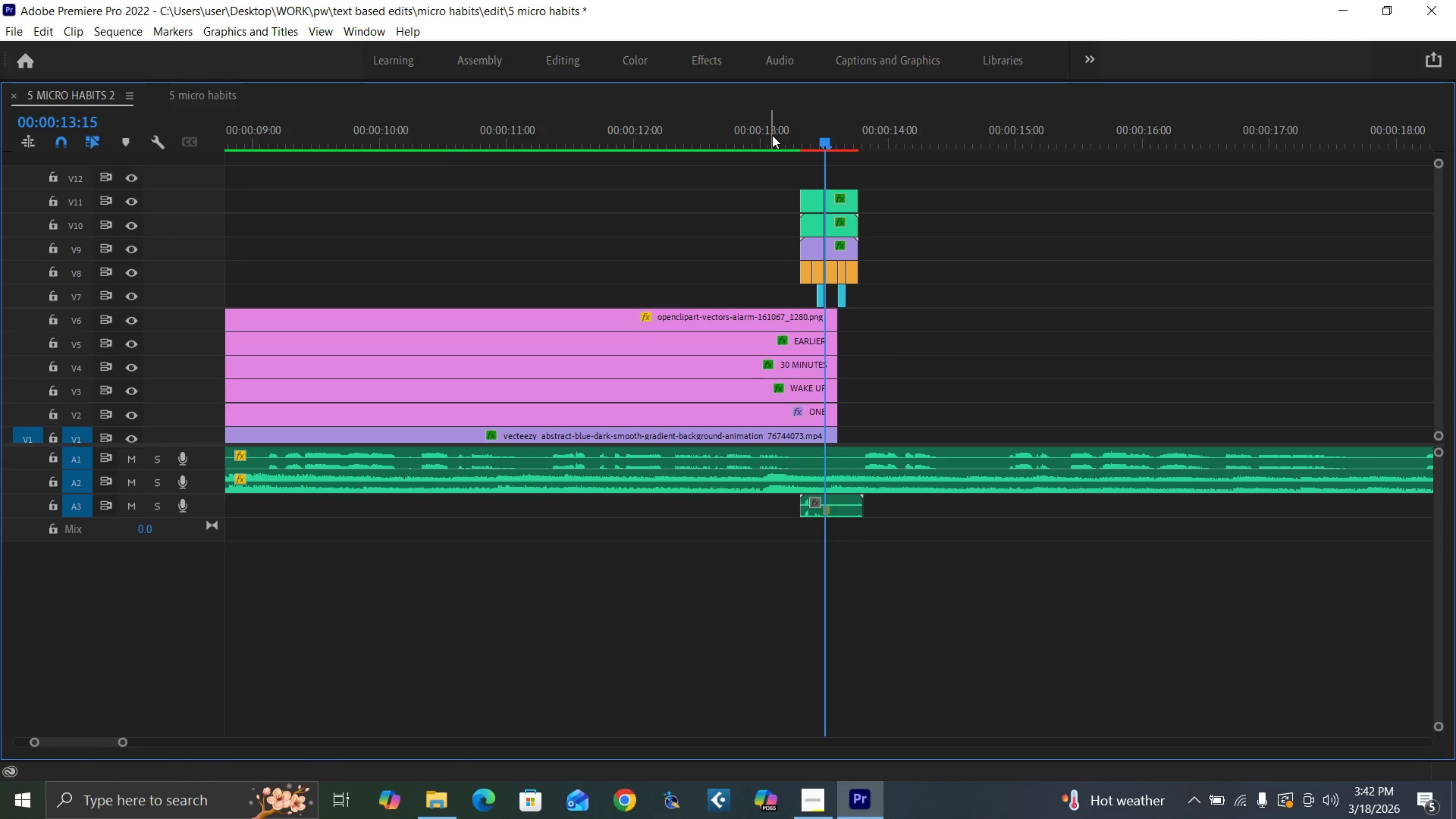 
key(Equal)
 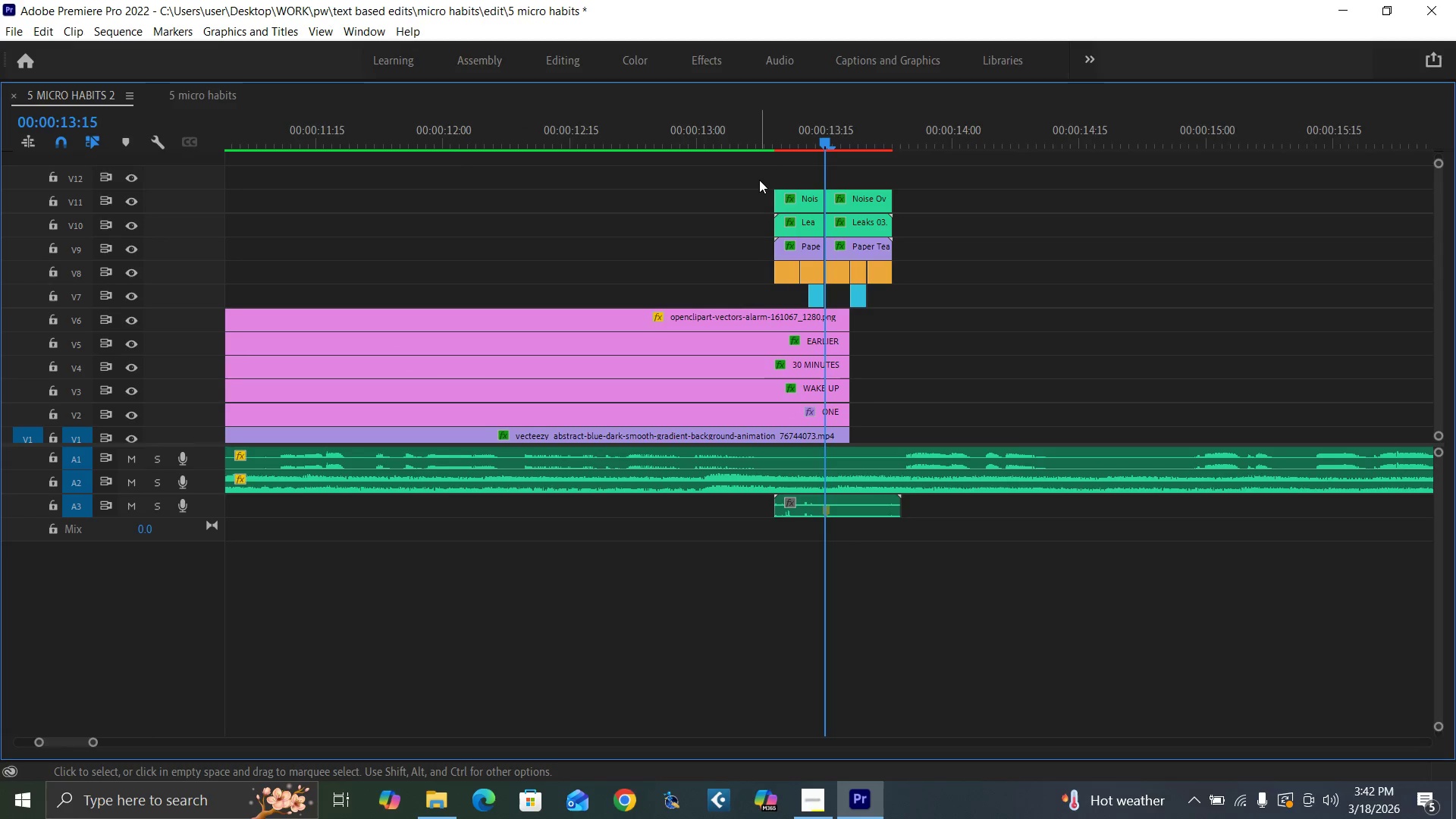 
key(Equal)
 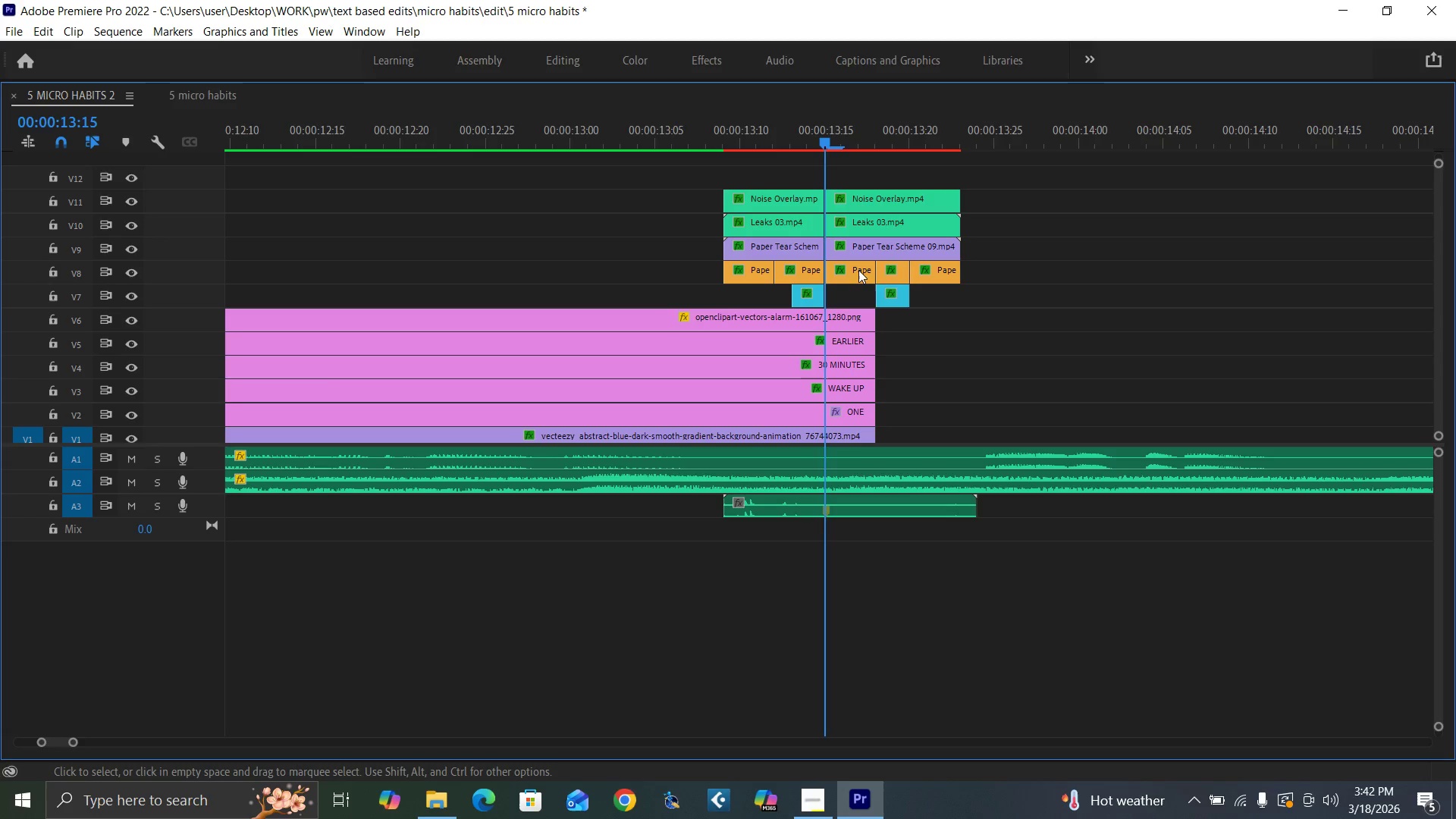 
left_click_drag(start_coordinate=[856, 275], to_coordinate=[905, 280])
 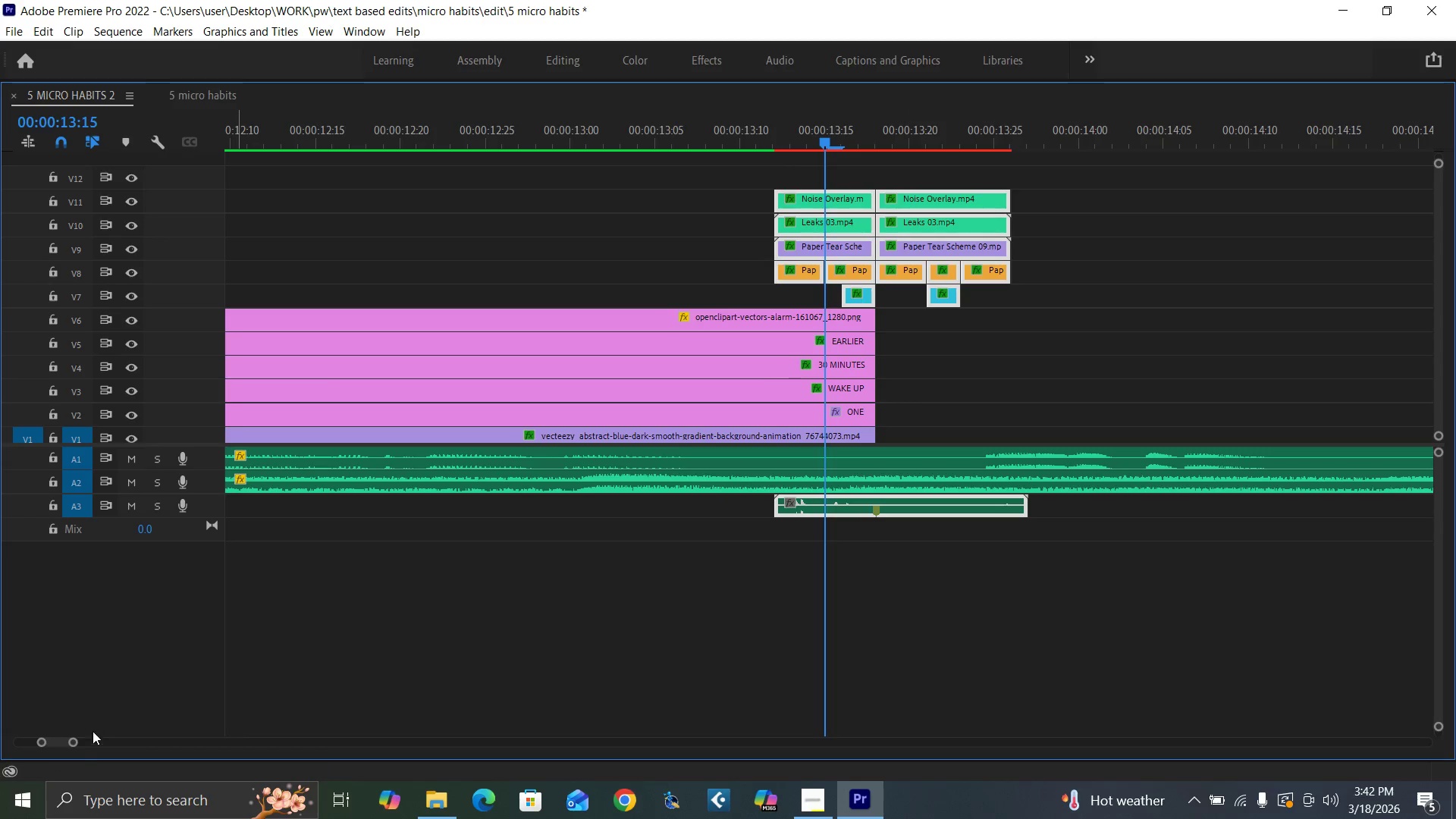 
left_click_drag(start_coordinate=[71, 744], to_coordinate=[179, 764])
 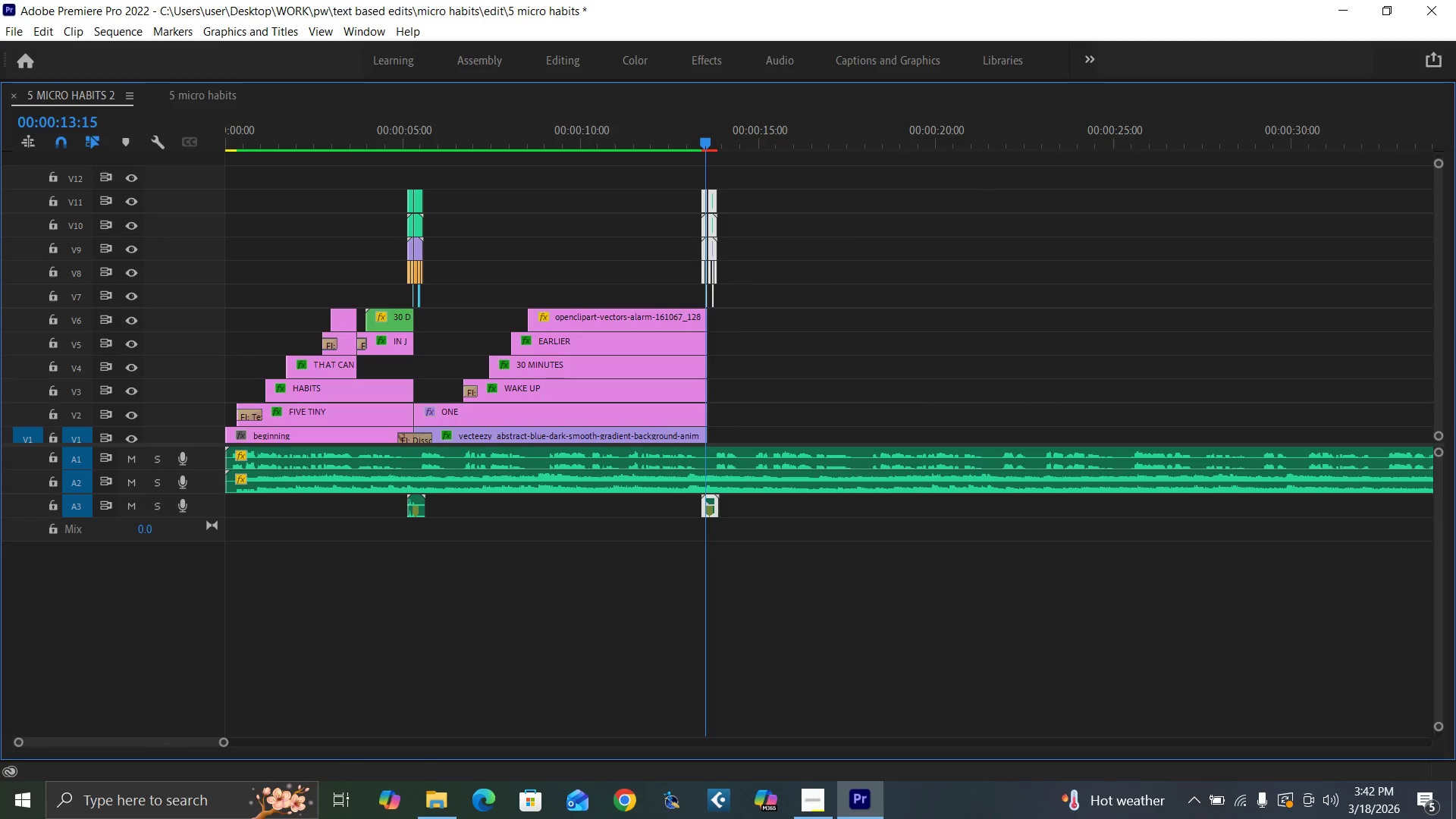 
left_click_drag(start_coordinate=[1437, 362], to_coordinate=[1447, 403])
 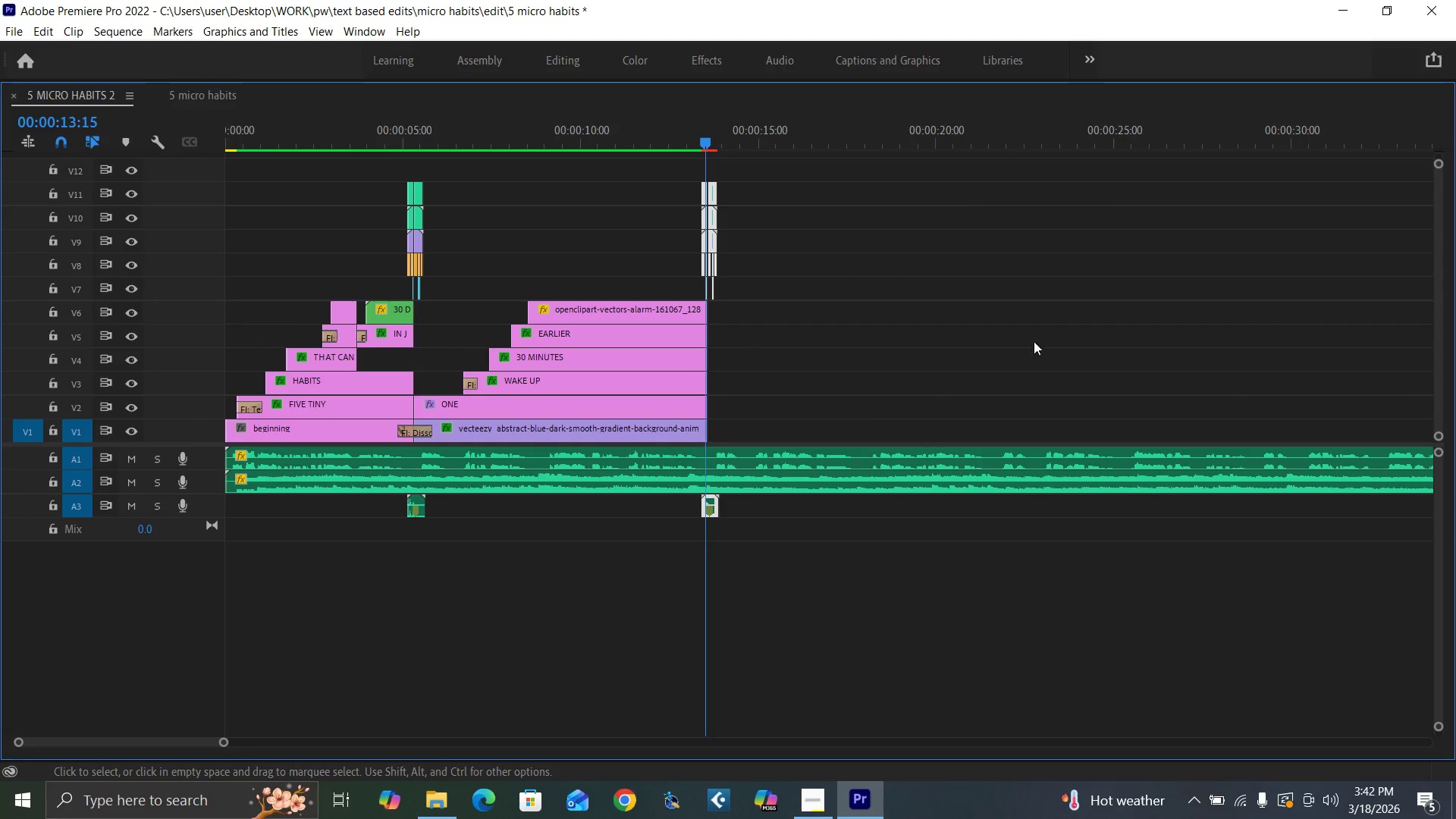 
key(Control+S)
 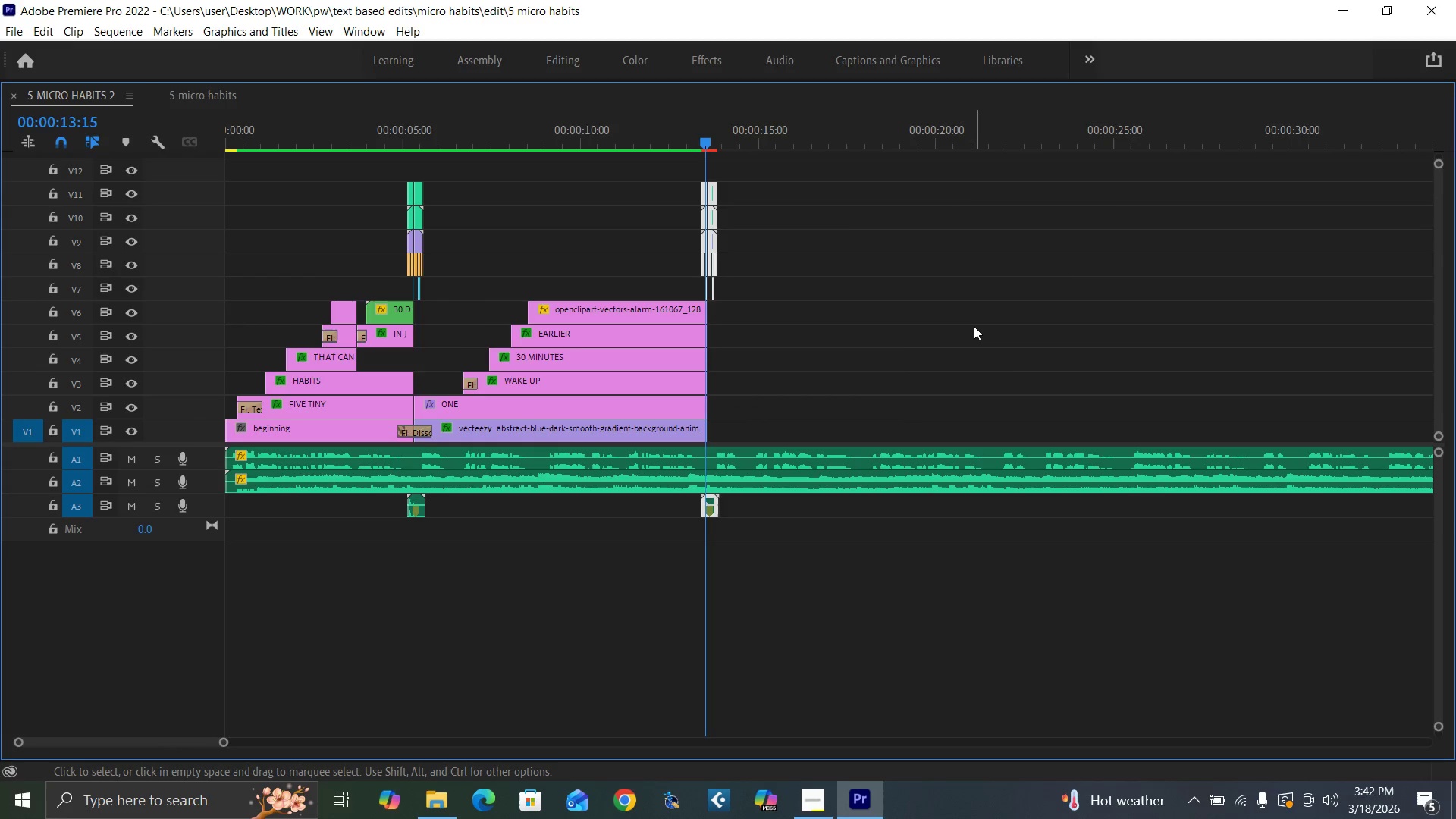 
key(Backquote)
 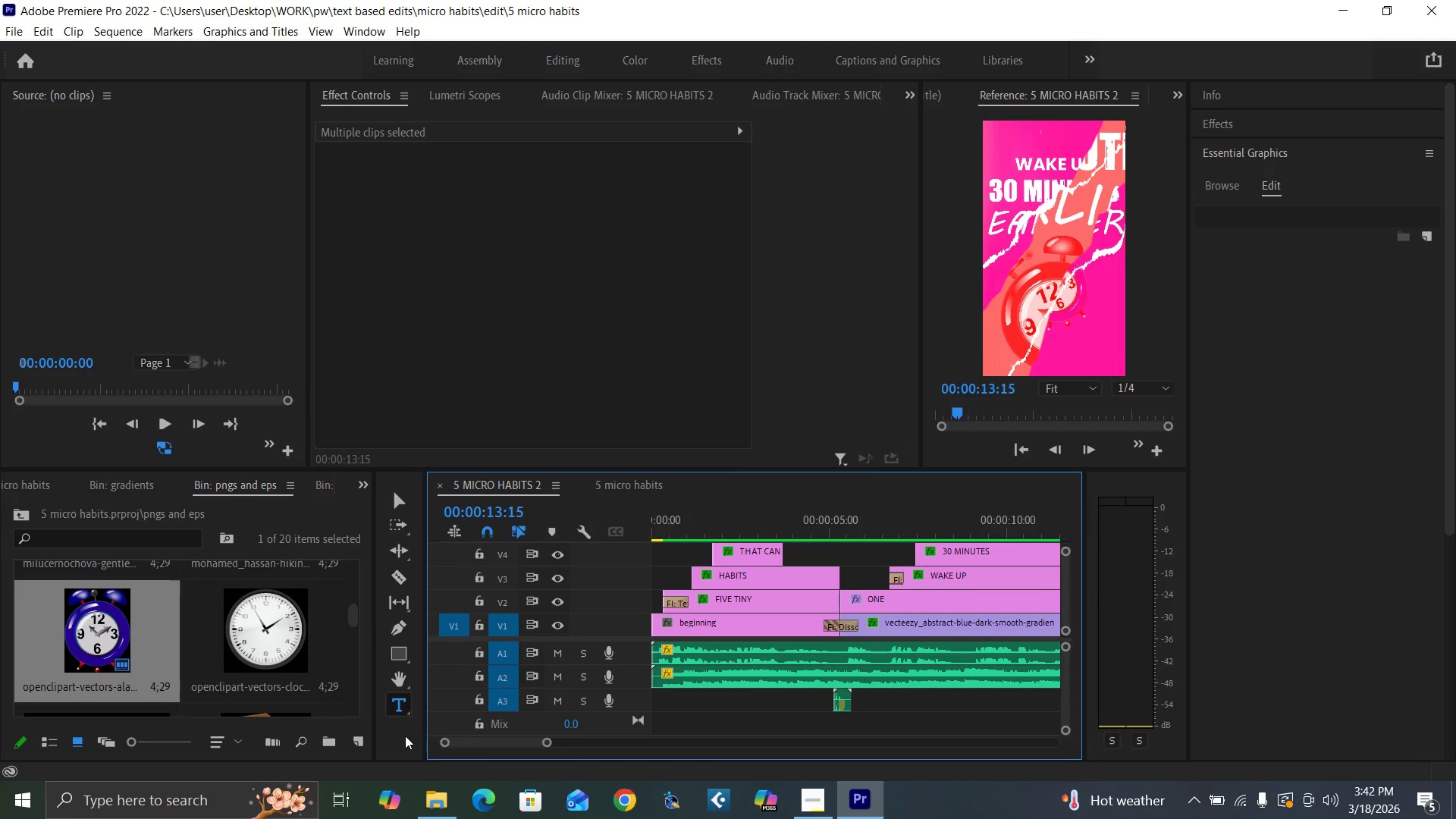 
left_click_drag(start_coordinate=[548, 742], to_coordinate=[588, 754])
 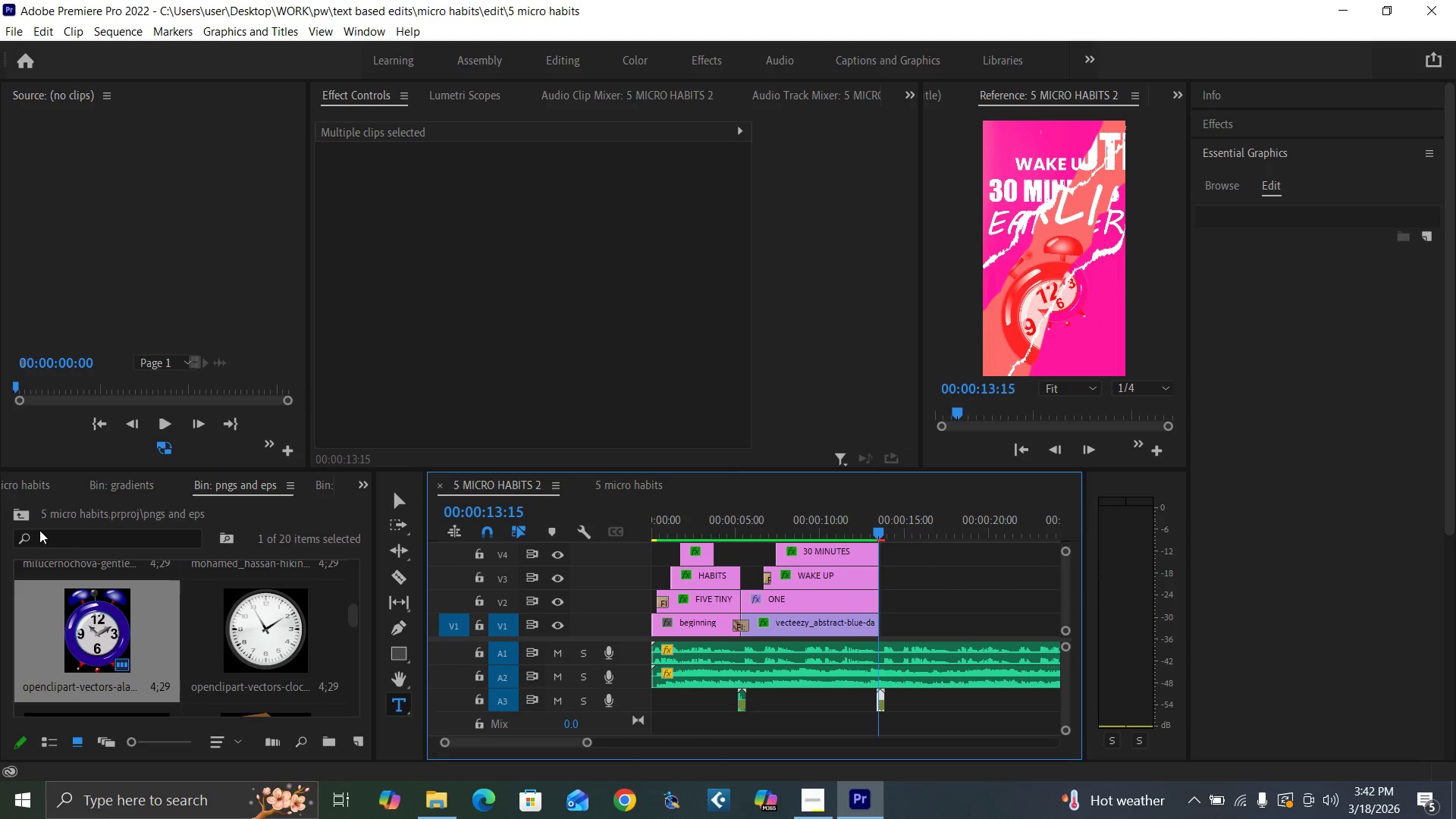 
left_click([28, 514])
 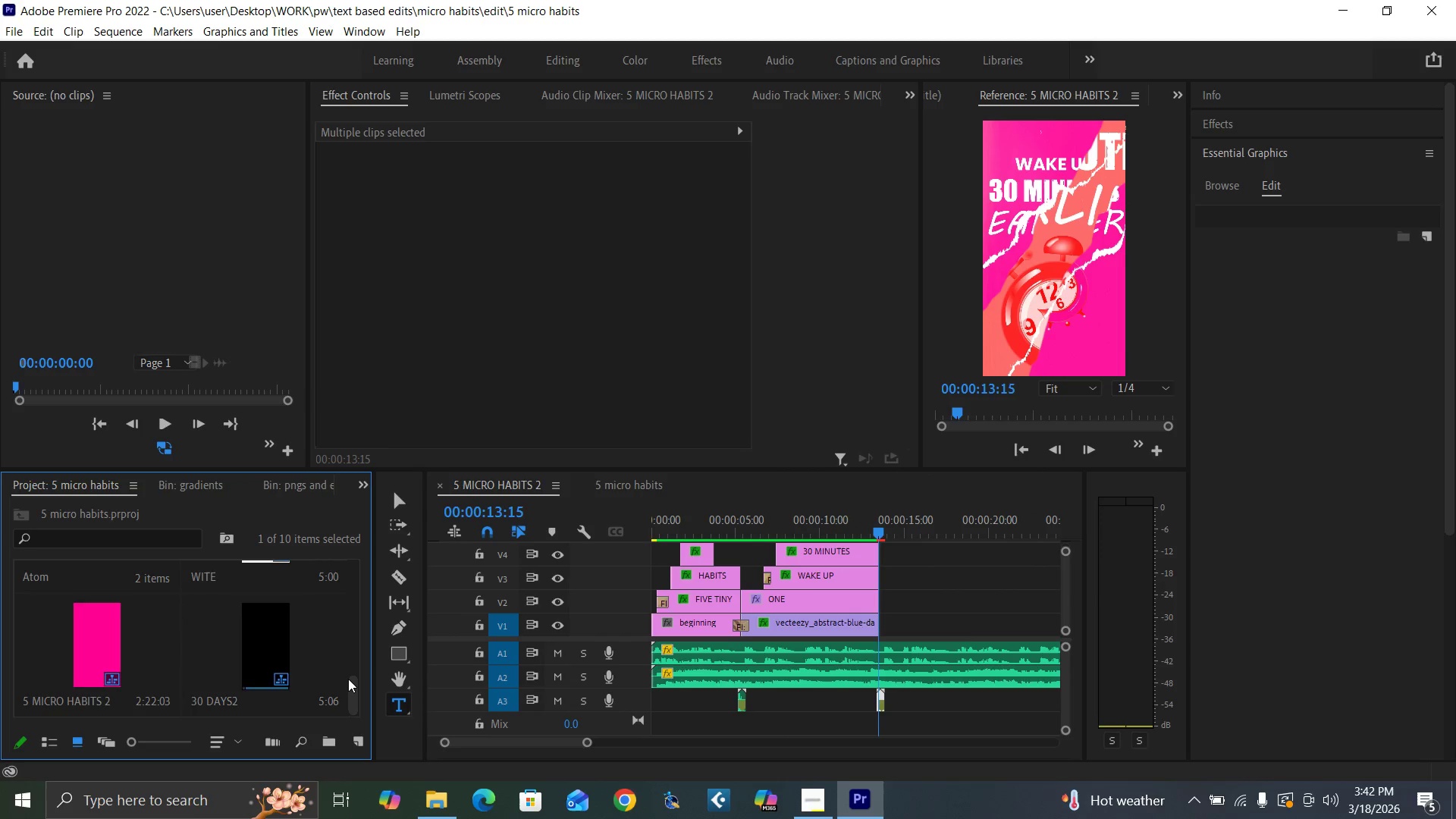 
left_click_drag(start_coordinate=[353, 688], to_coordinate=[338, 561])
 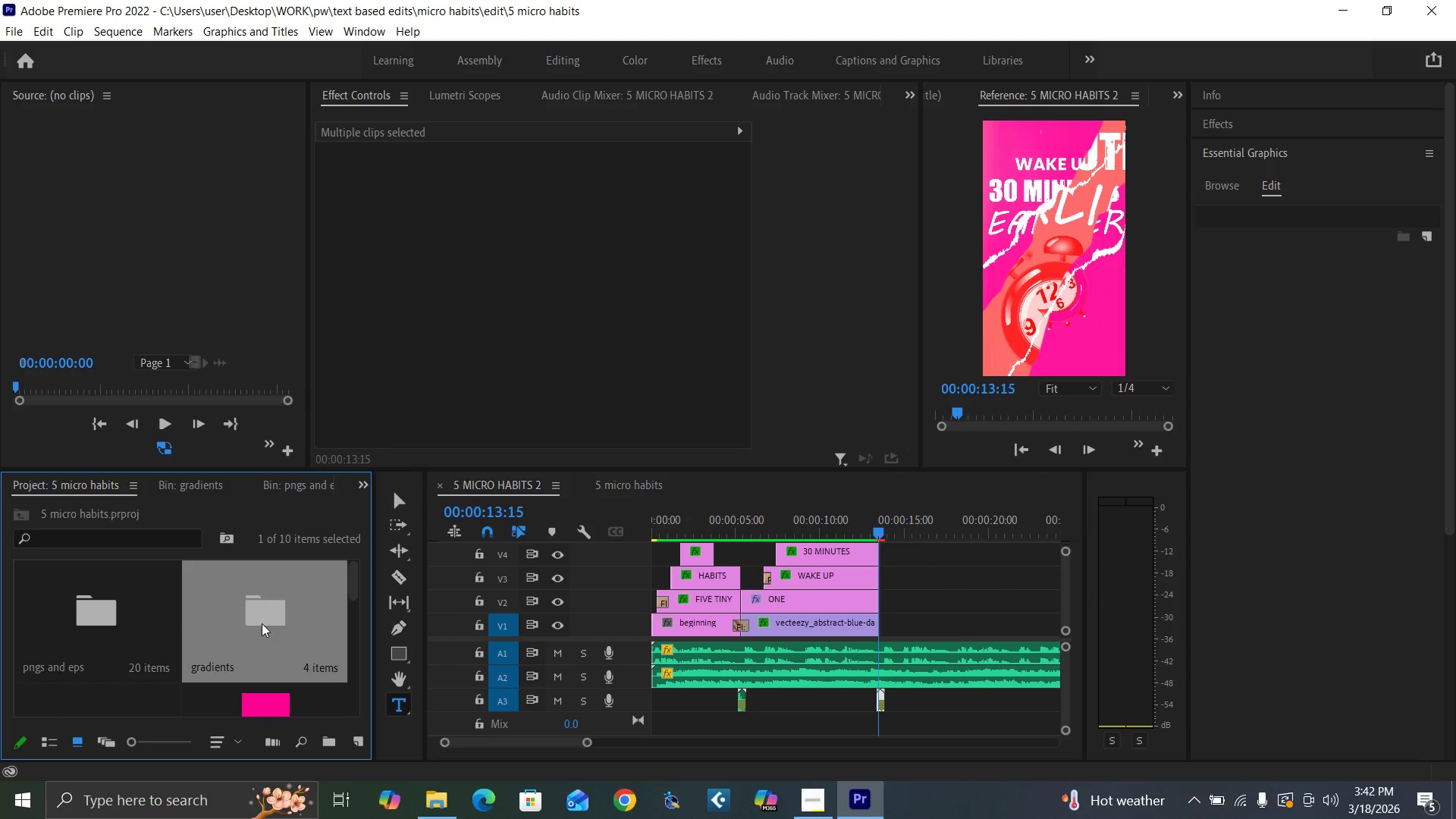 
double_click([262, 623])
 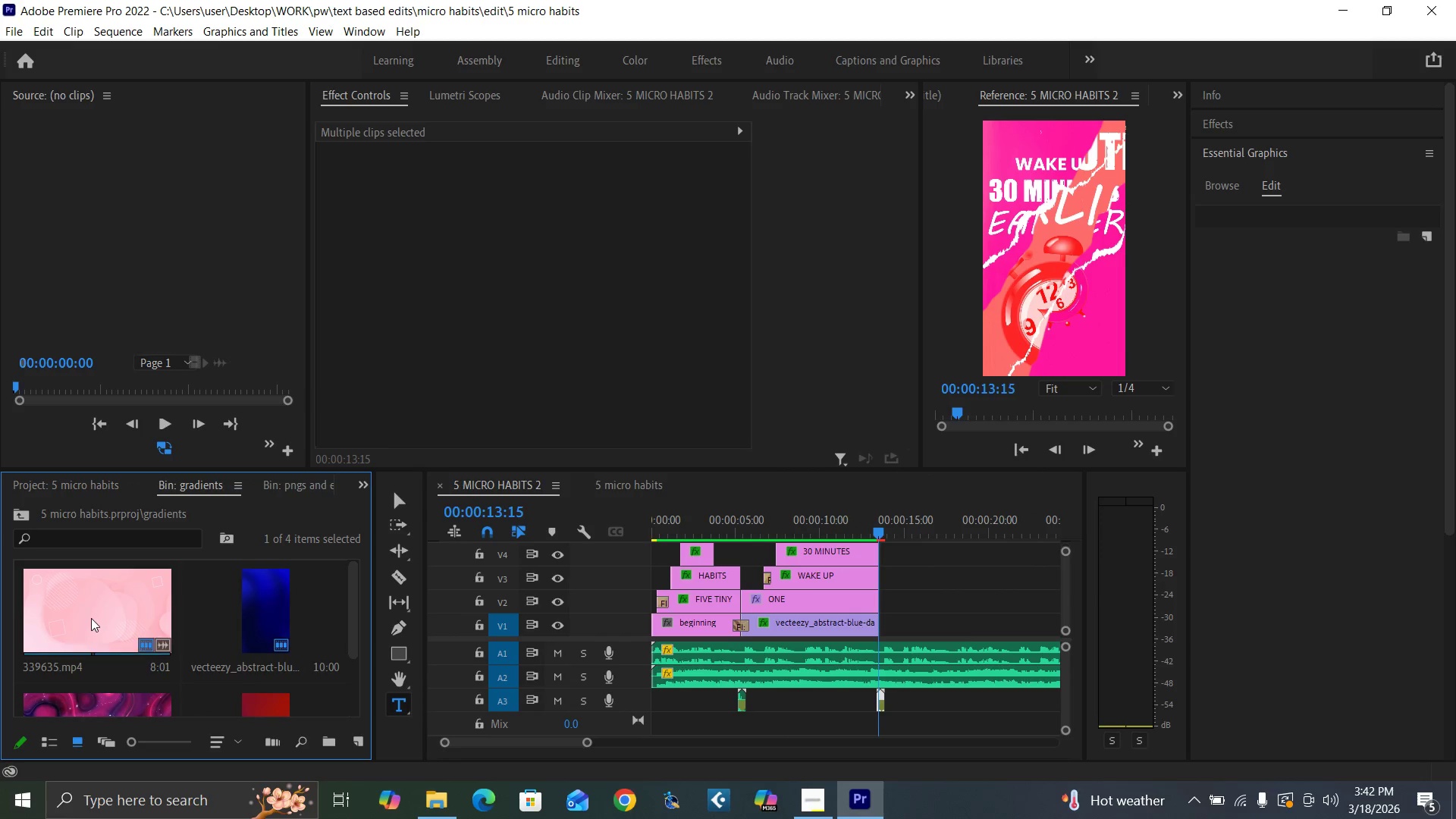 
left_click_drag(start_coordinate=[91, 618], to_coordinate=[86, 638])
 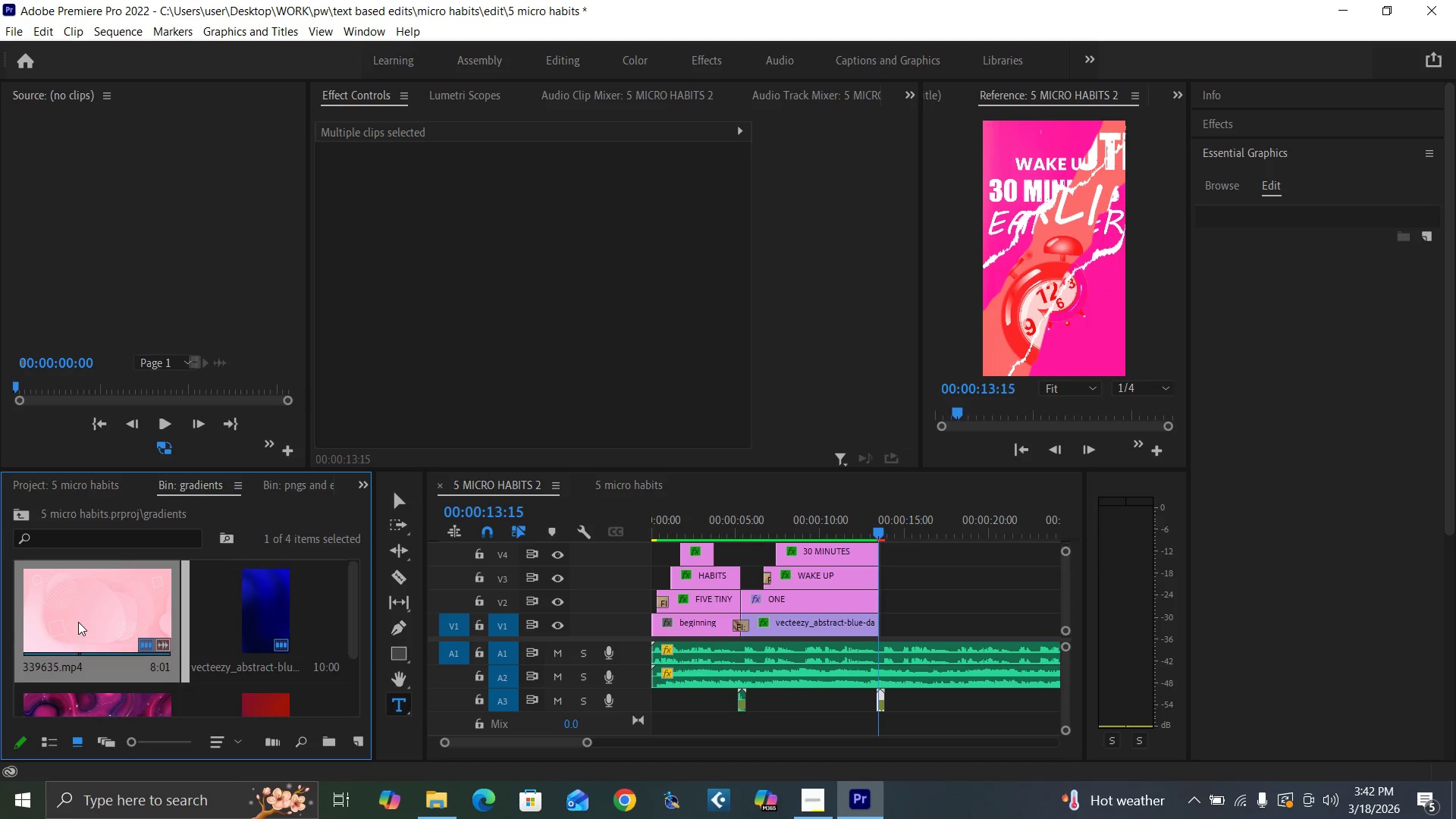 
double_click([78, 622])
 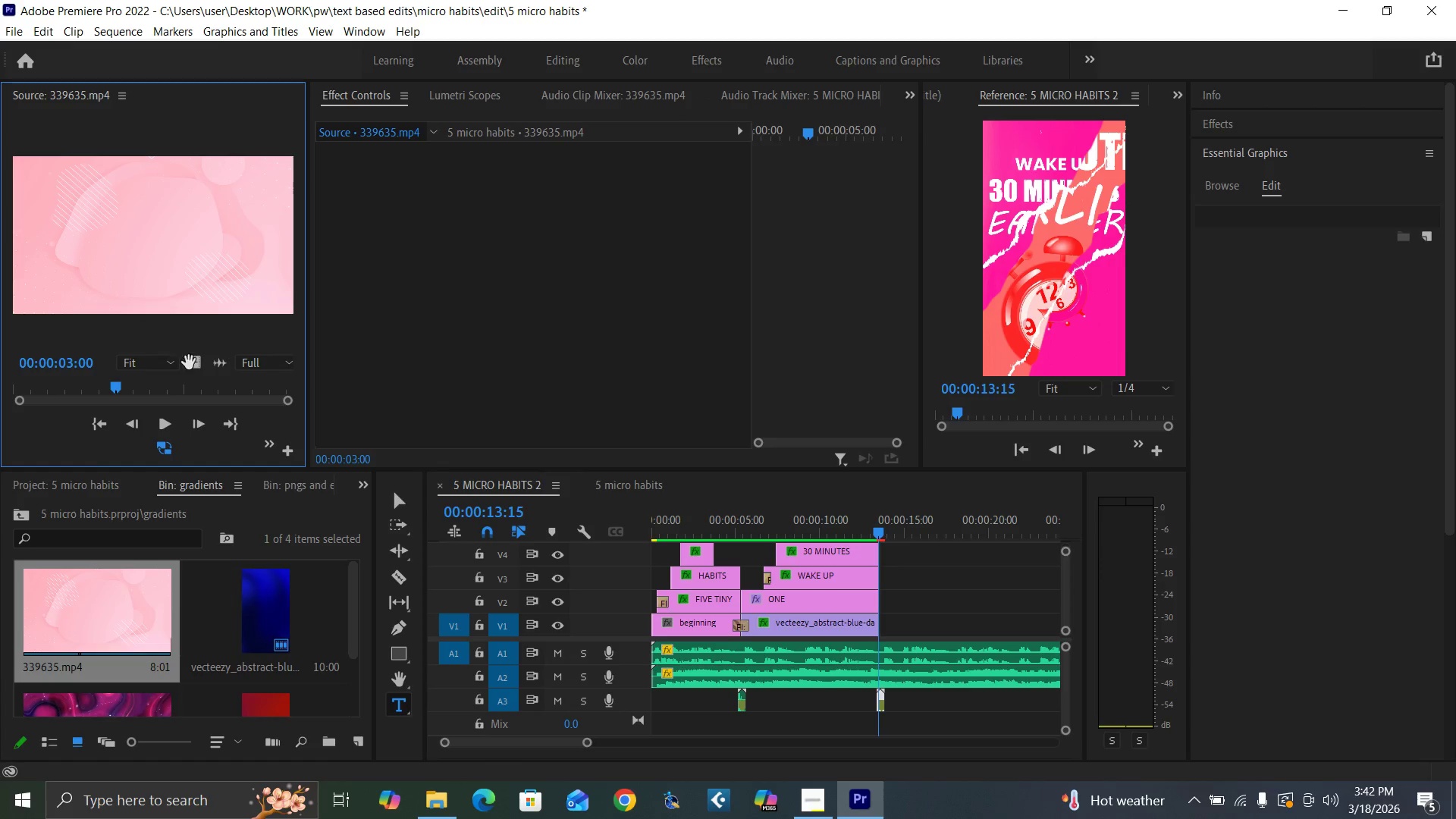 
left_click_drag(start_coordinate=[201, 367], to_coordinate=[883, 610])
 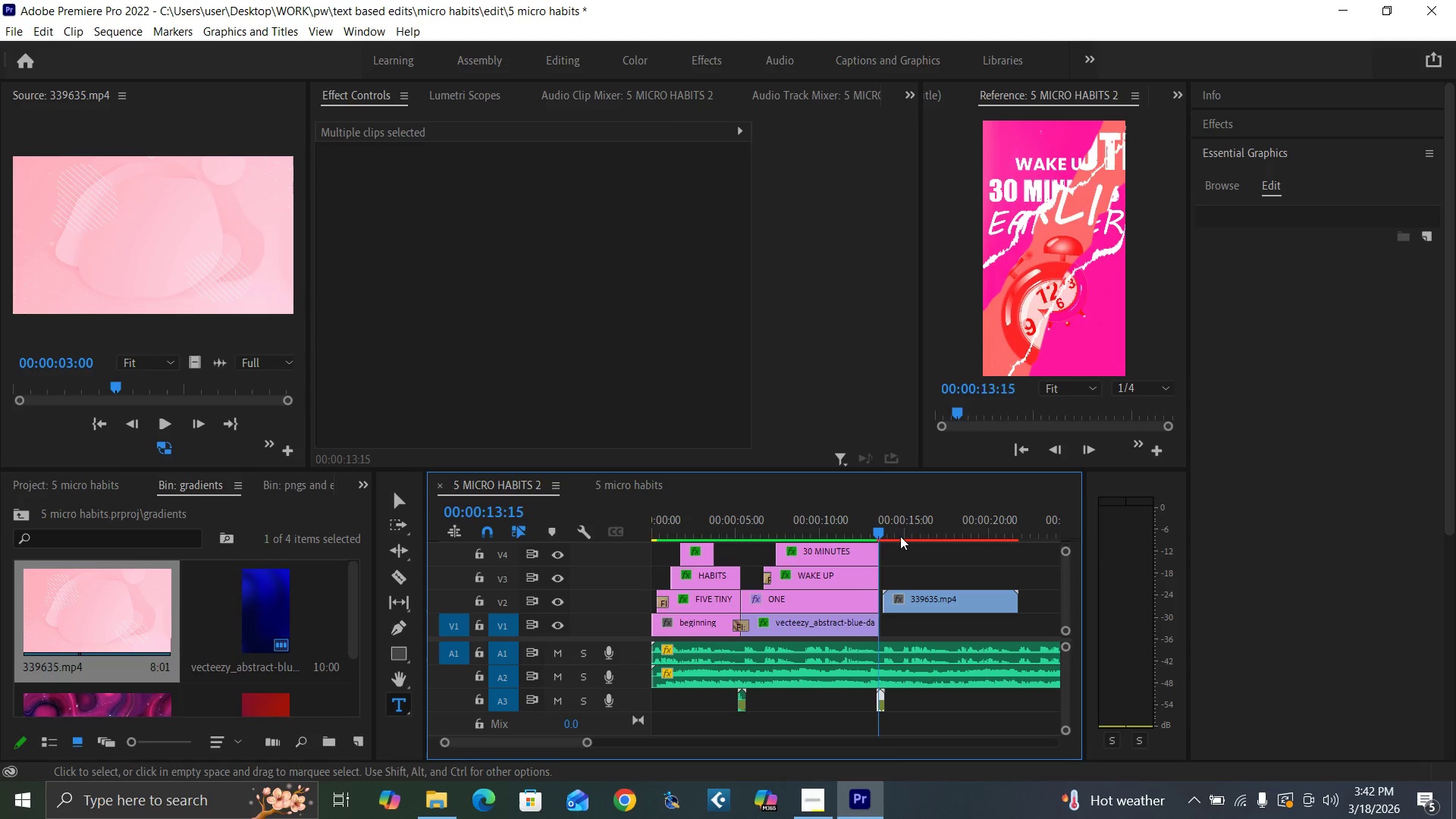 
left_click([903, 518])
 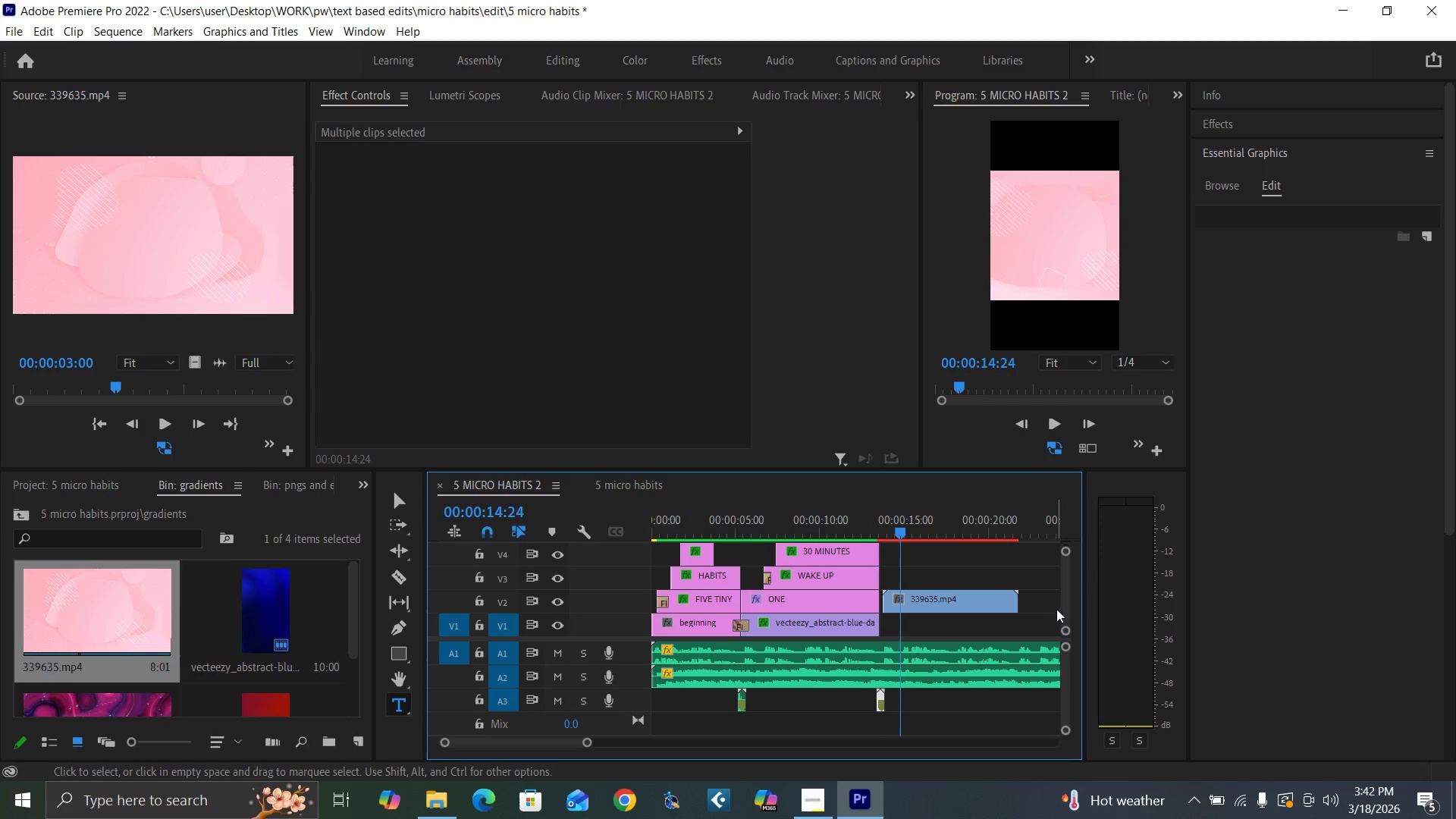 
left_click_drag(start_coordinate=[1063, 612], to_coordinate=[1073, 637])
 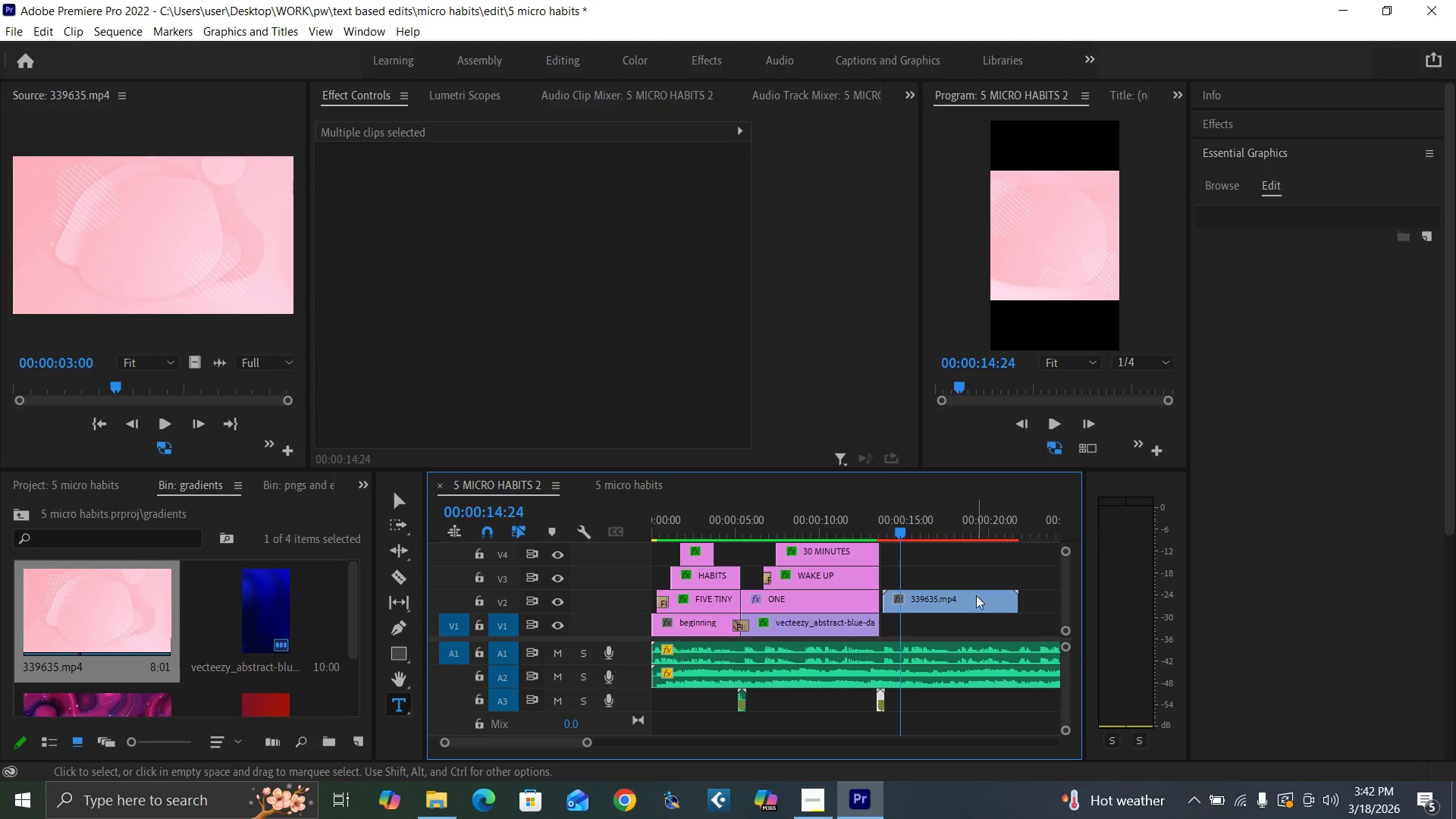 
left_click_drag(start_coordinate=[974, 595], to_coordinate=[976, 617])
 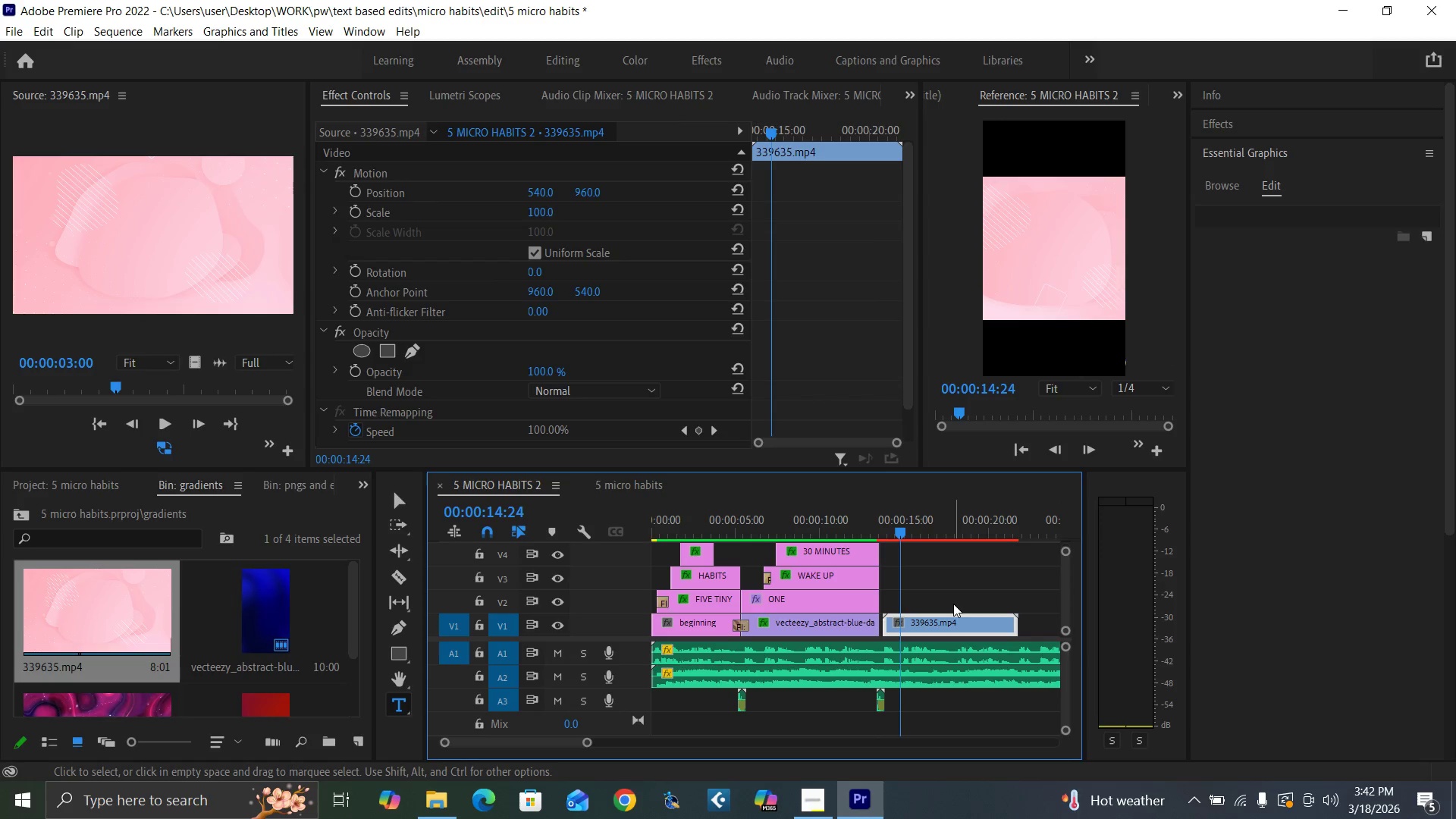 
key(Equal)
 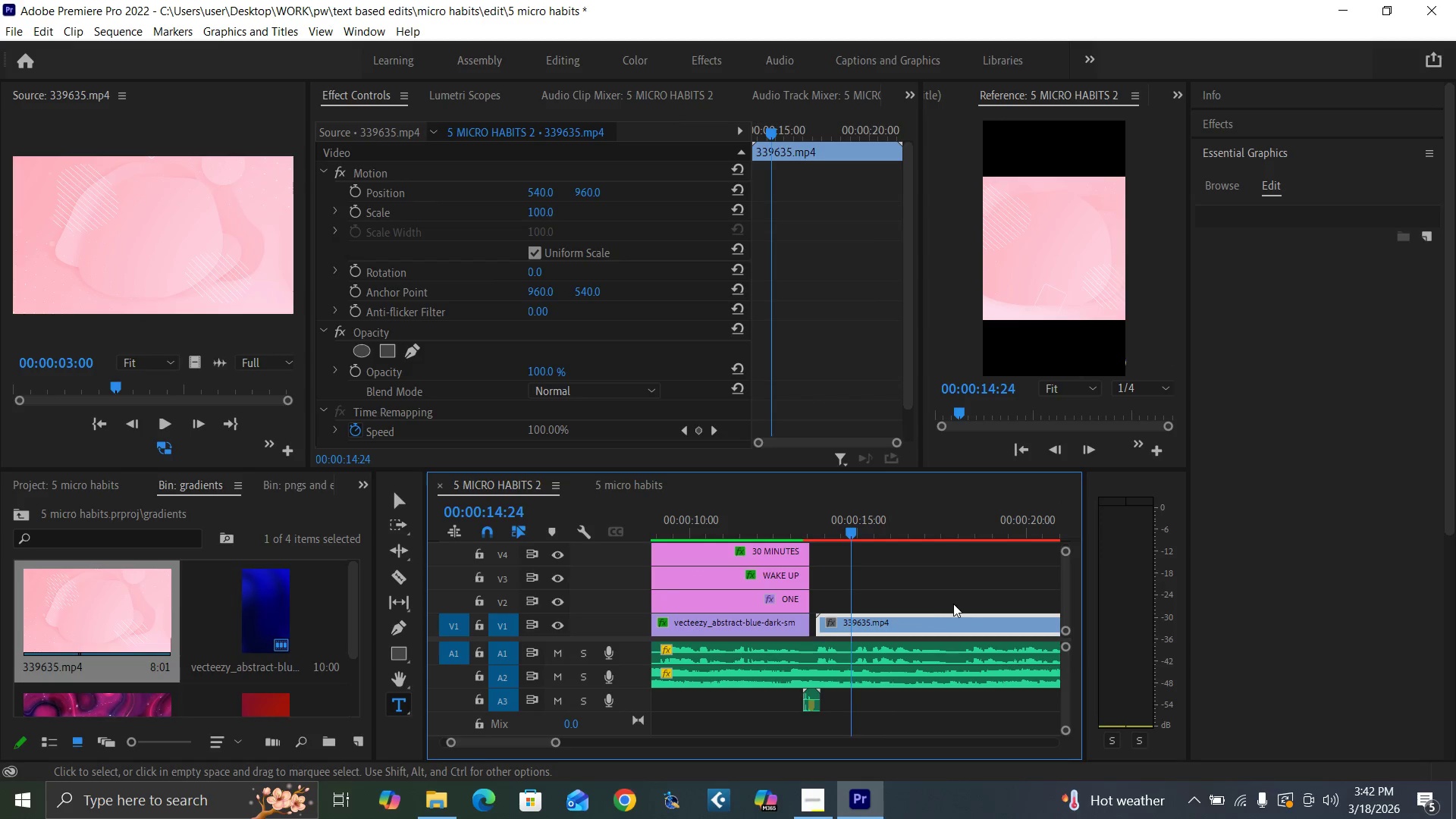 
key(Equal)
 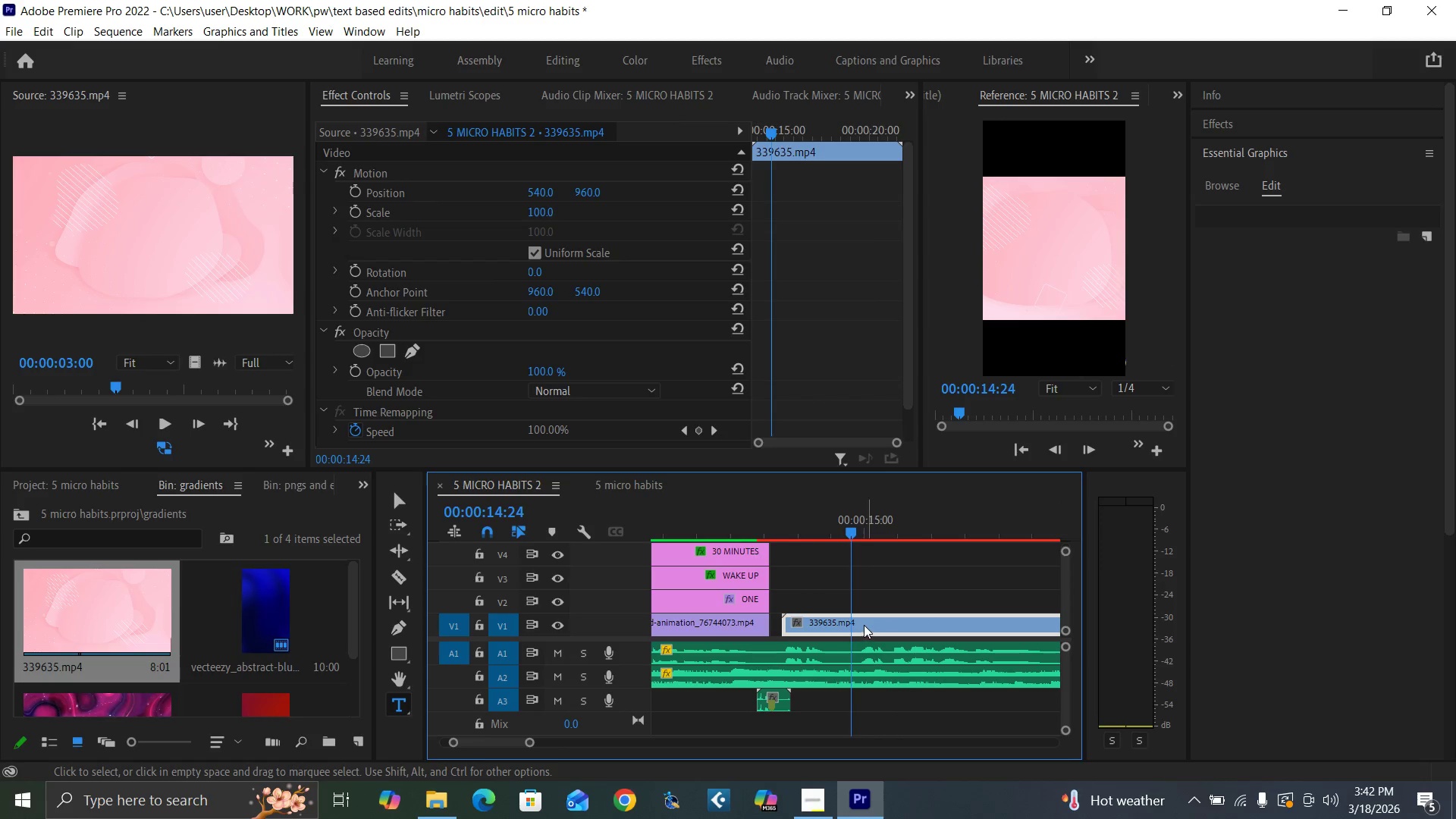 
left_click_drag(start_coordinate=[863, 620], to_coordinate=[849, 622])
 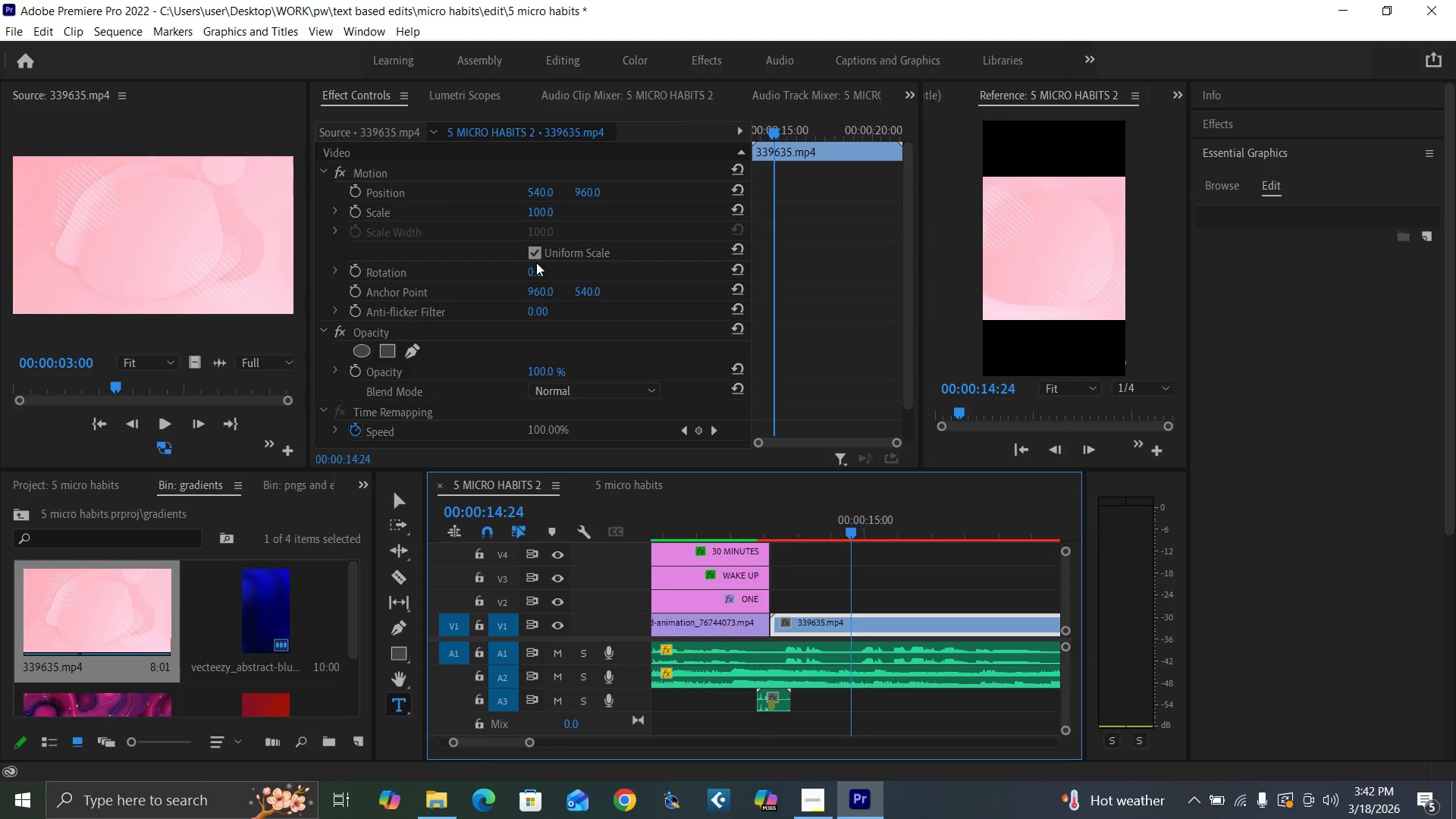 
left_click([531, 275])
 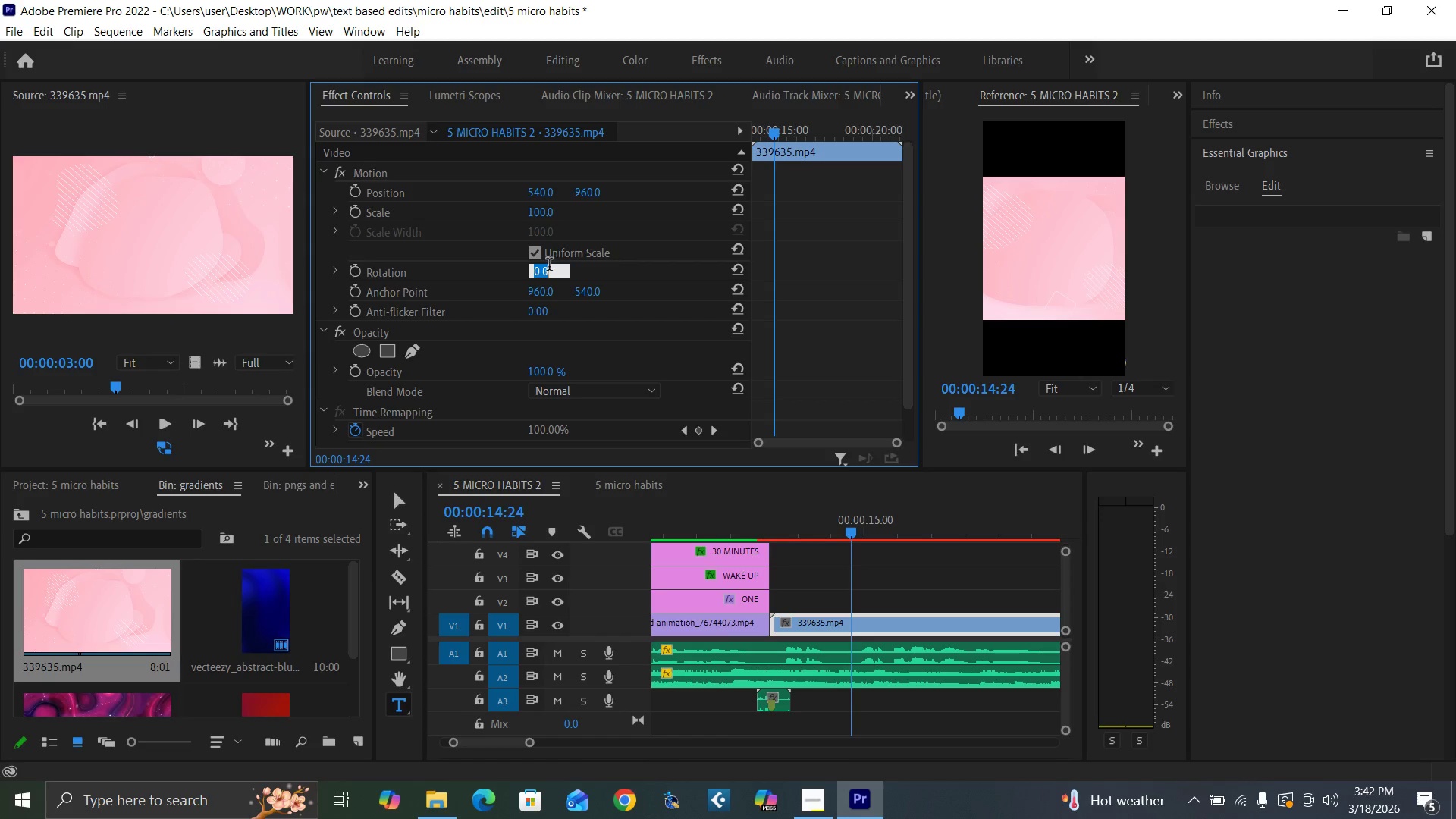 
type(90)
 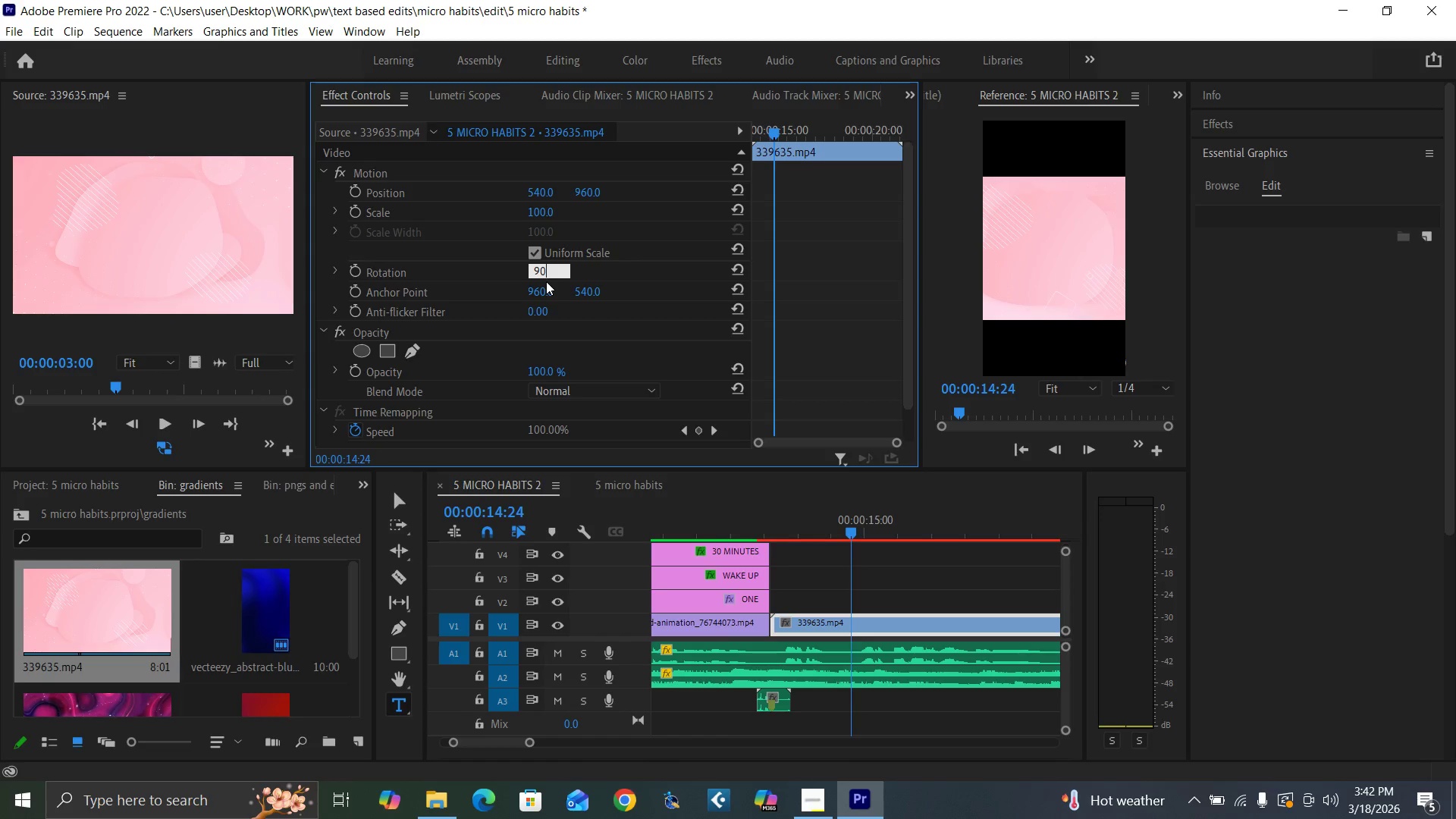 
key(Enter)
 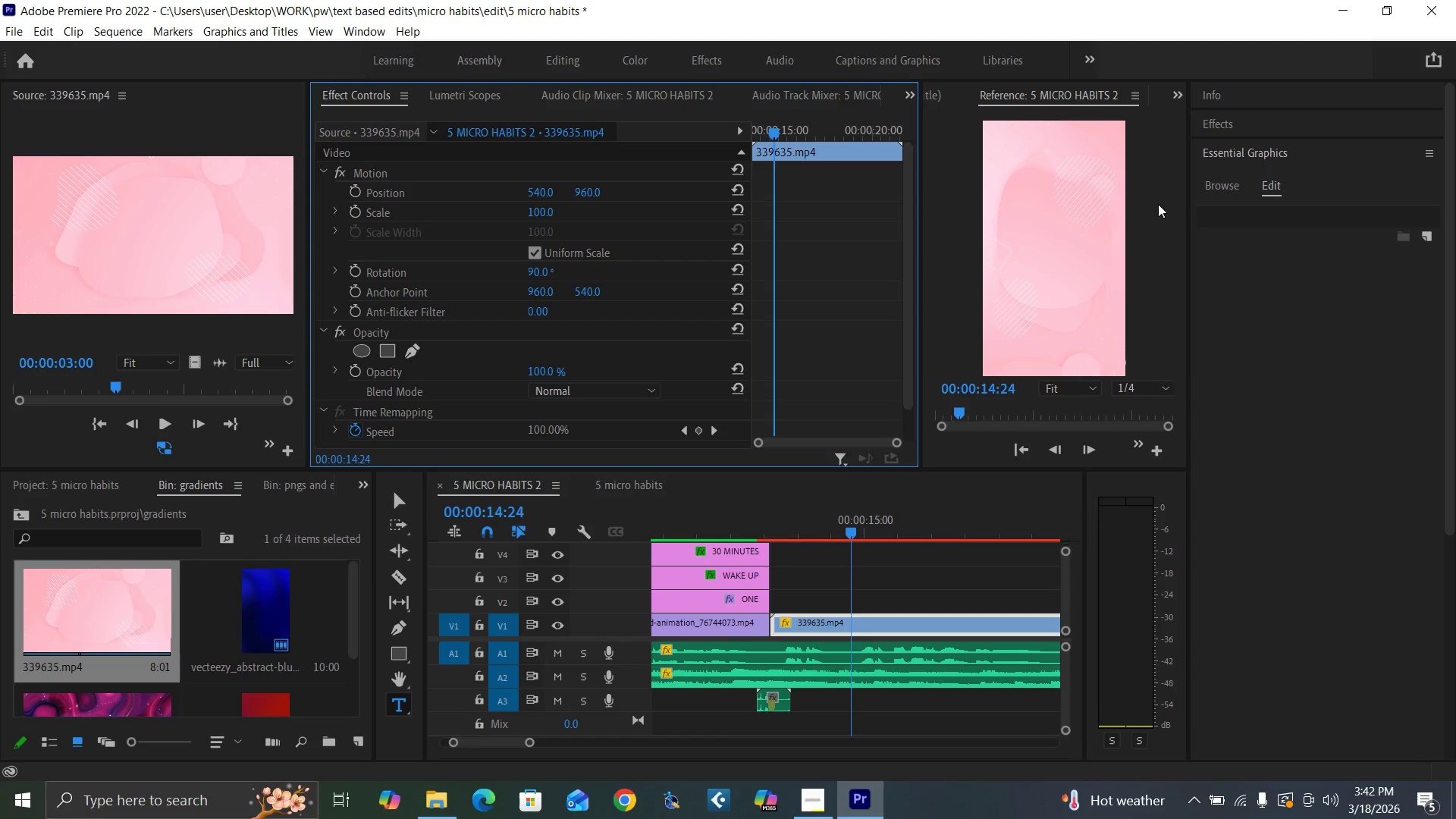 
left_click([1236, 130])
 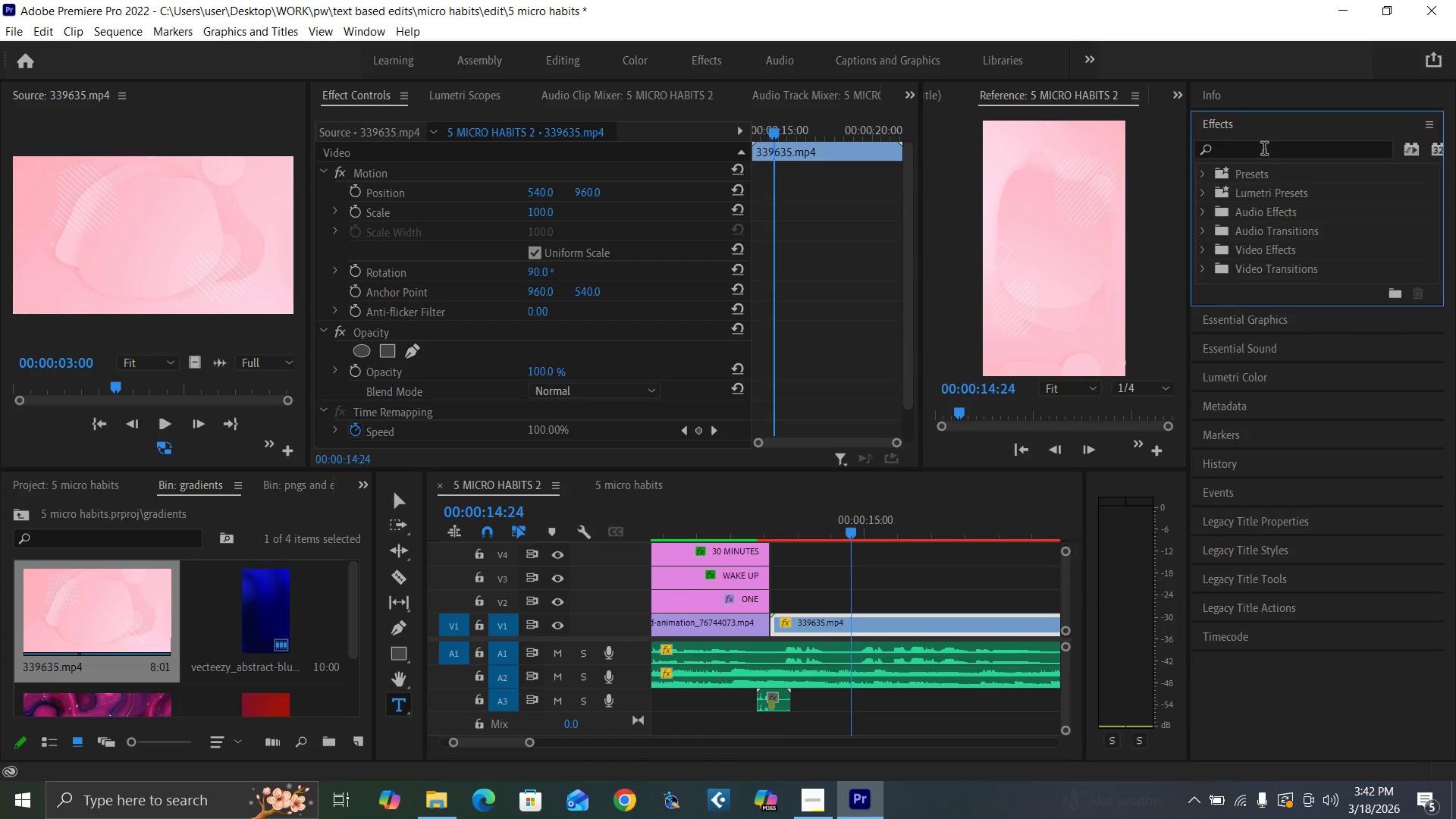 
left_click([1268, 146])
 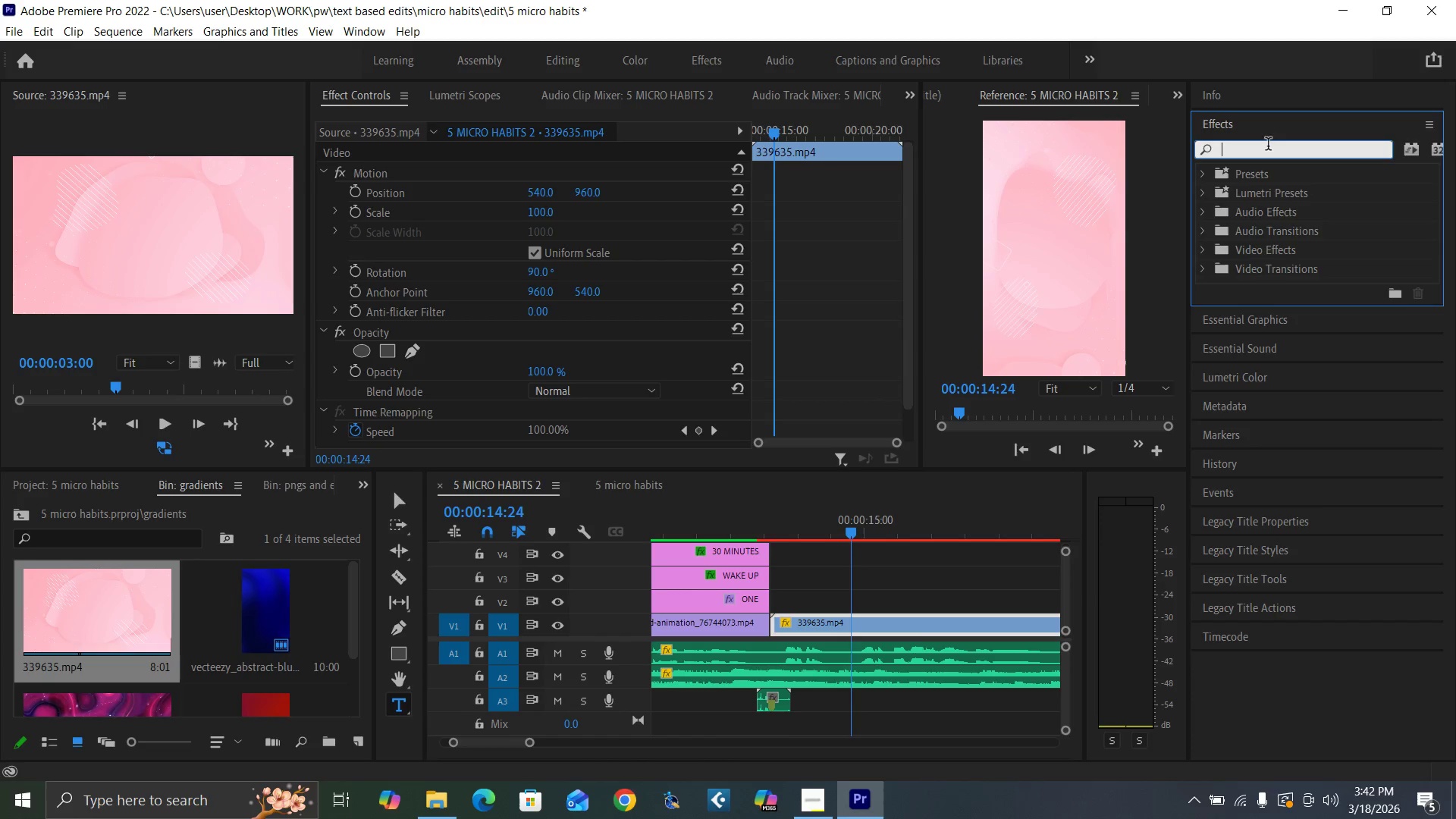 
type(TINT)
 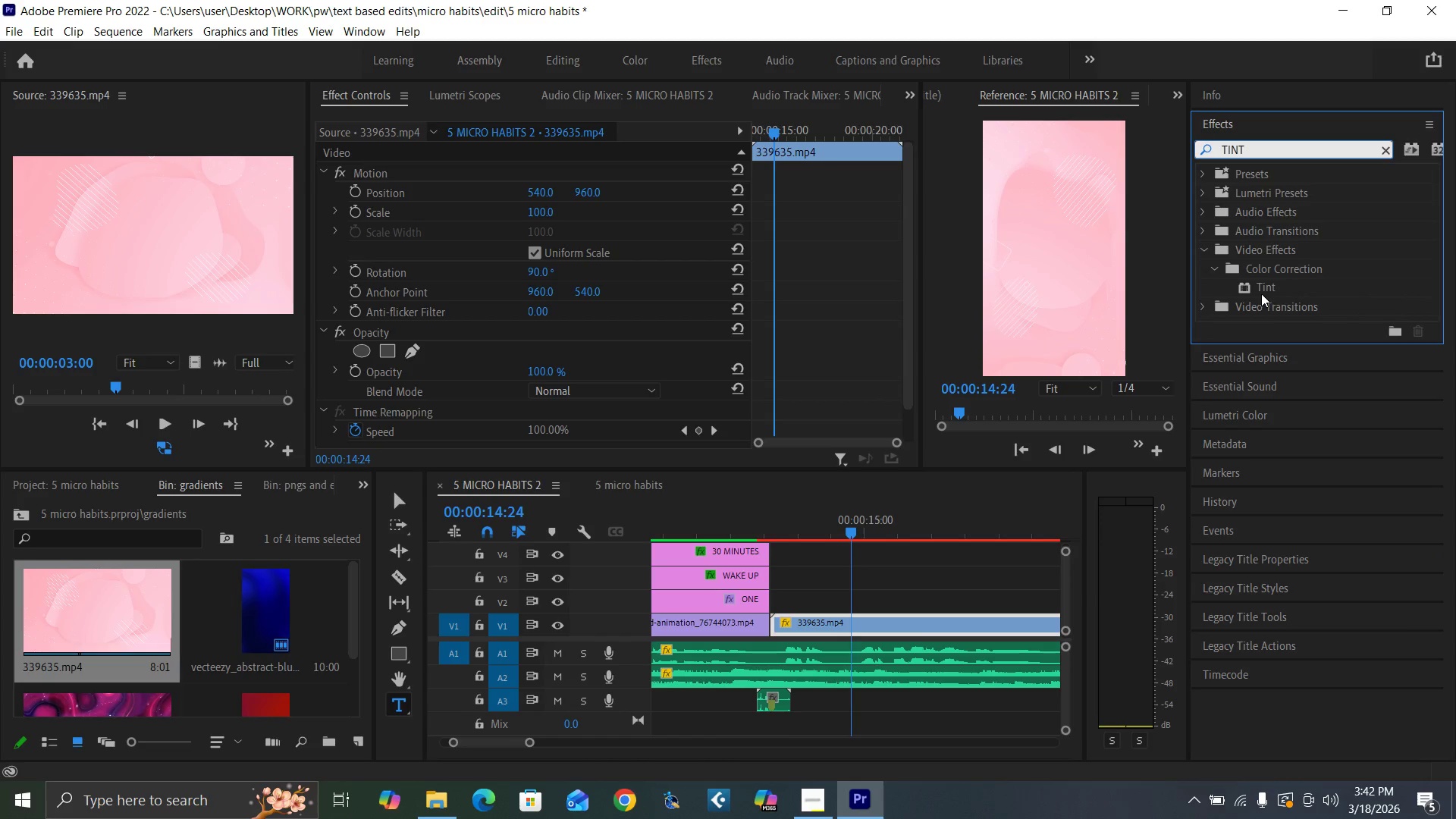 
left_click_drag(start_coordinate=[1260, 286], to_coordinate=[883, 623])
 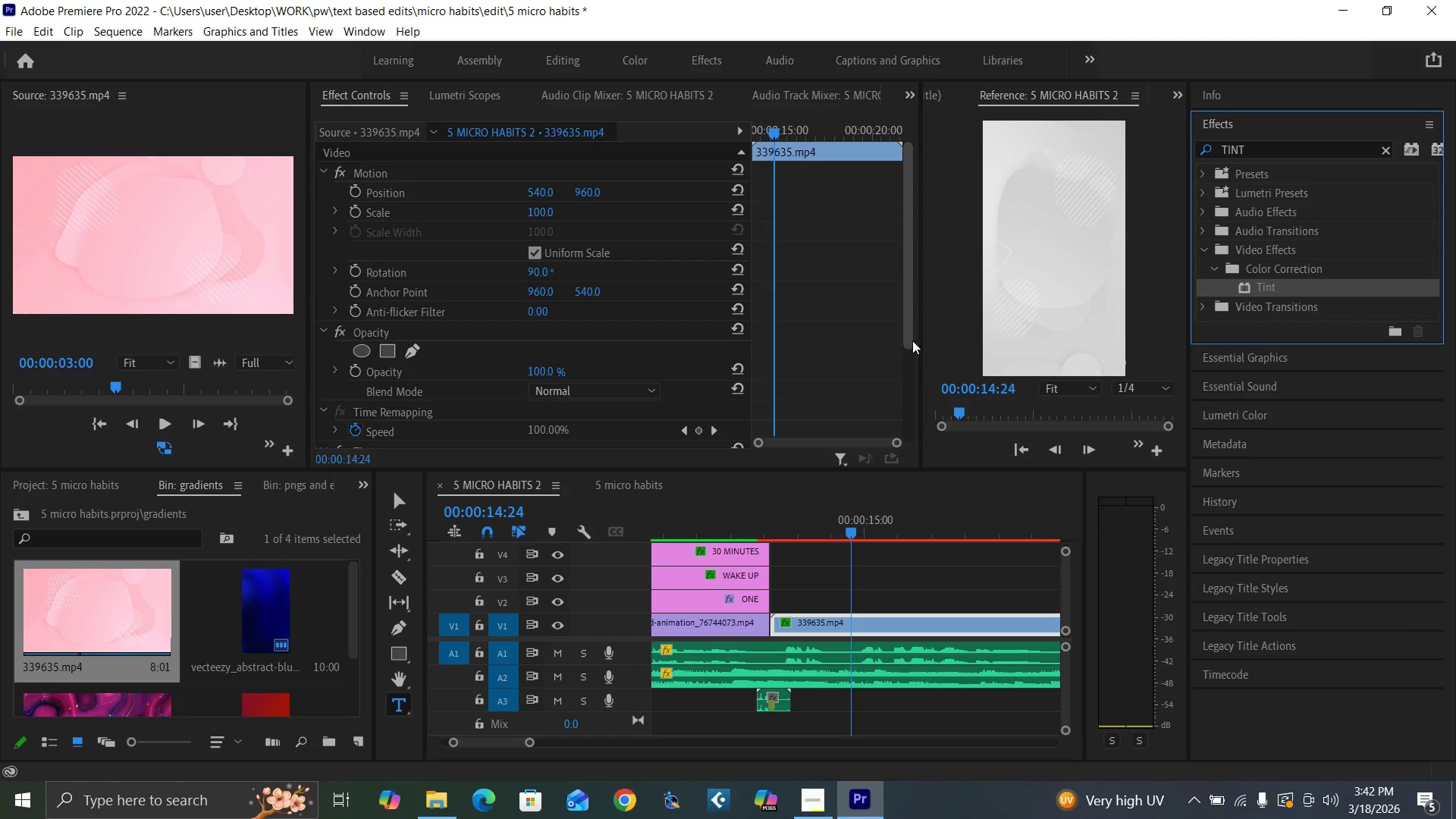 
left_click_drag(start_coordinate=[908, 334], to_coordinate=[893, 499])
 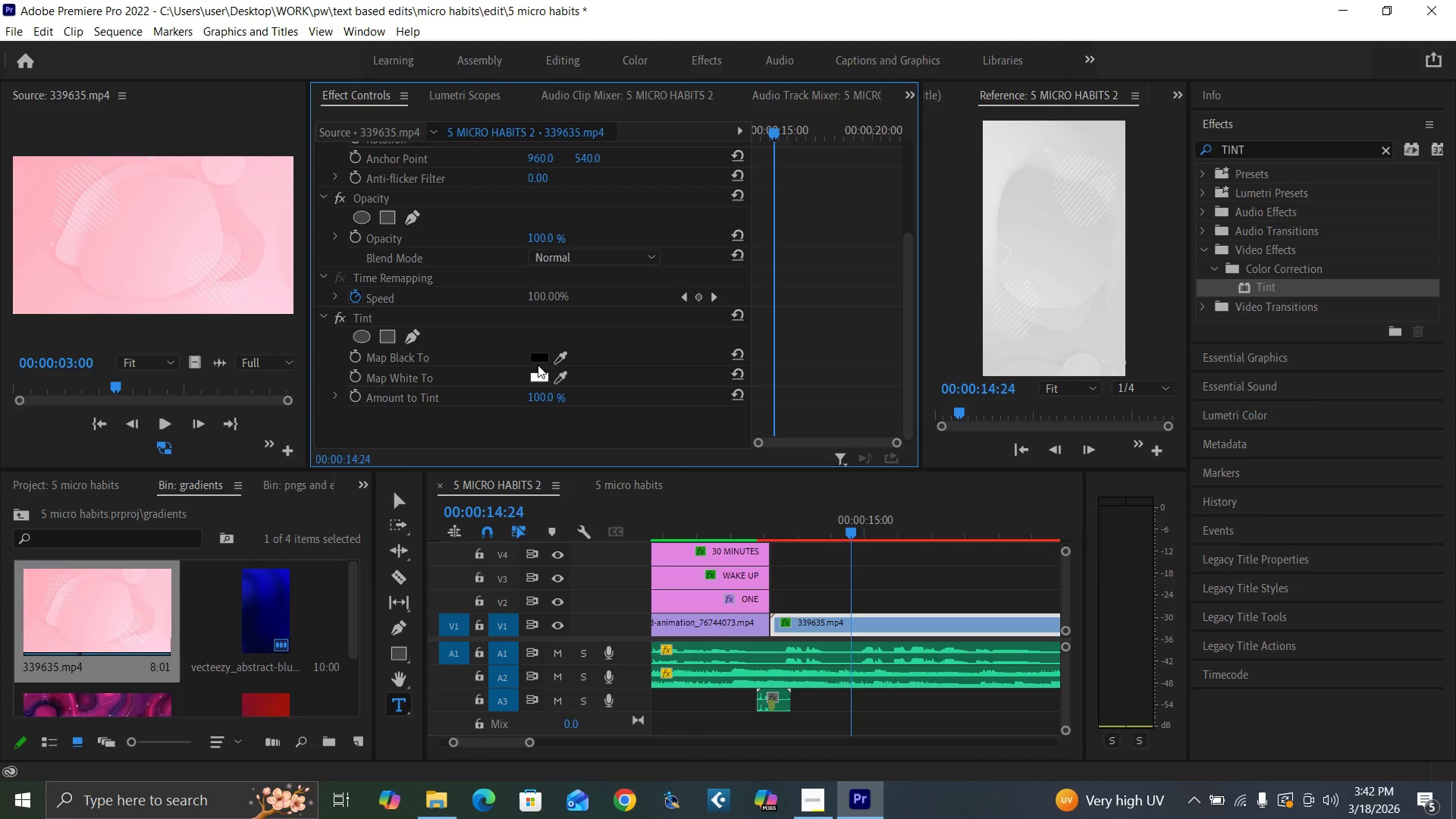 
left_click([535, 359])
 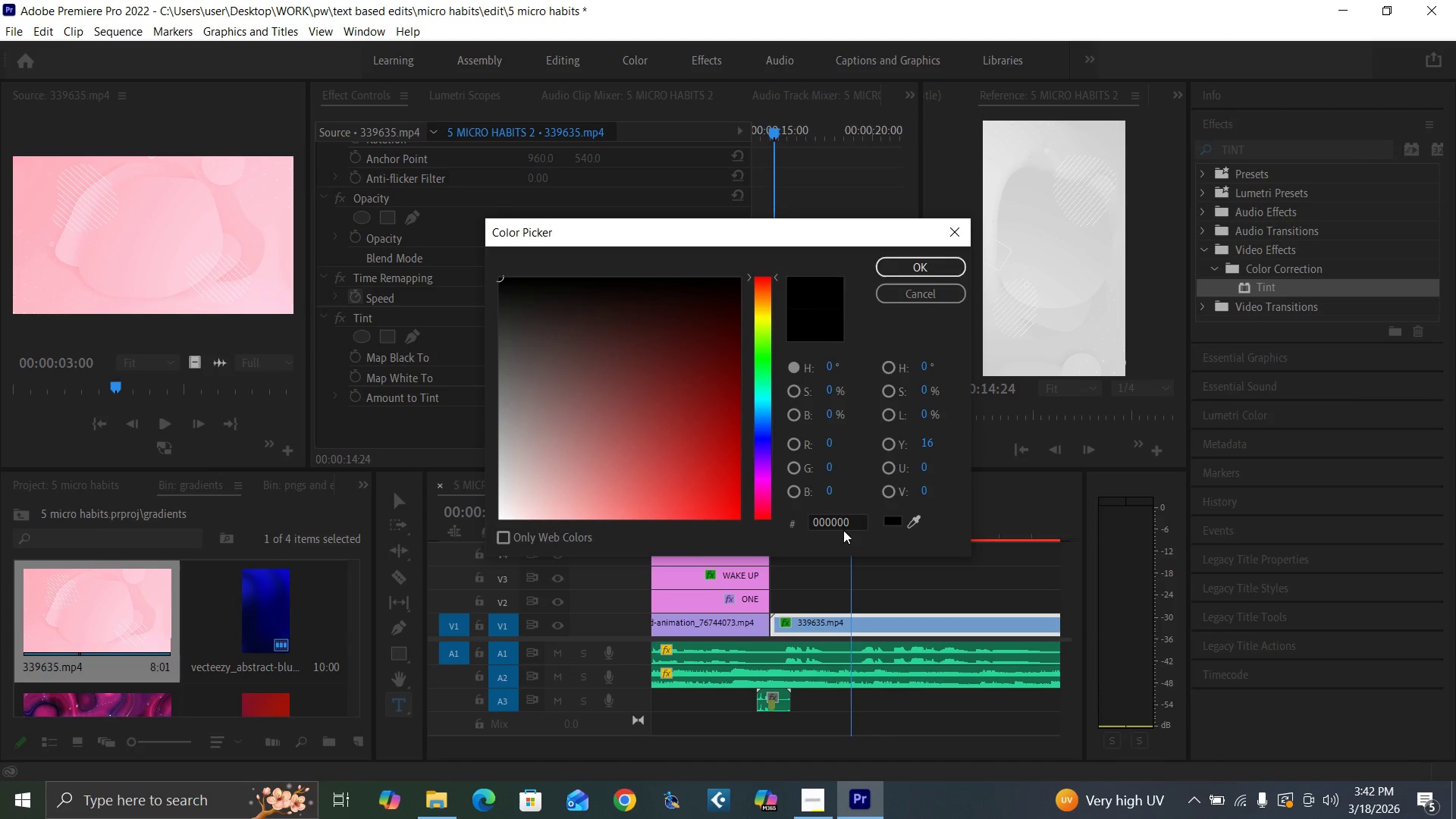 
left_click([857, 519])
 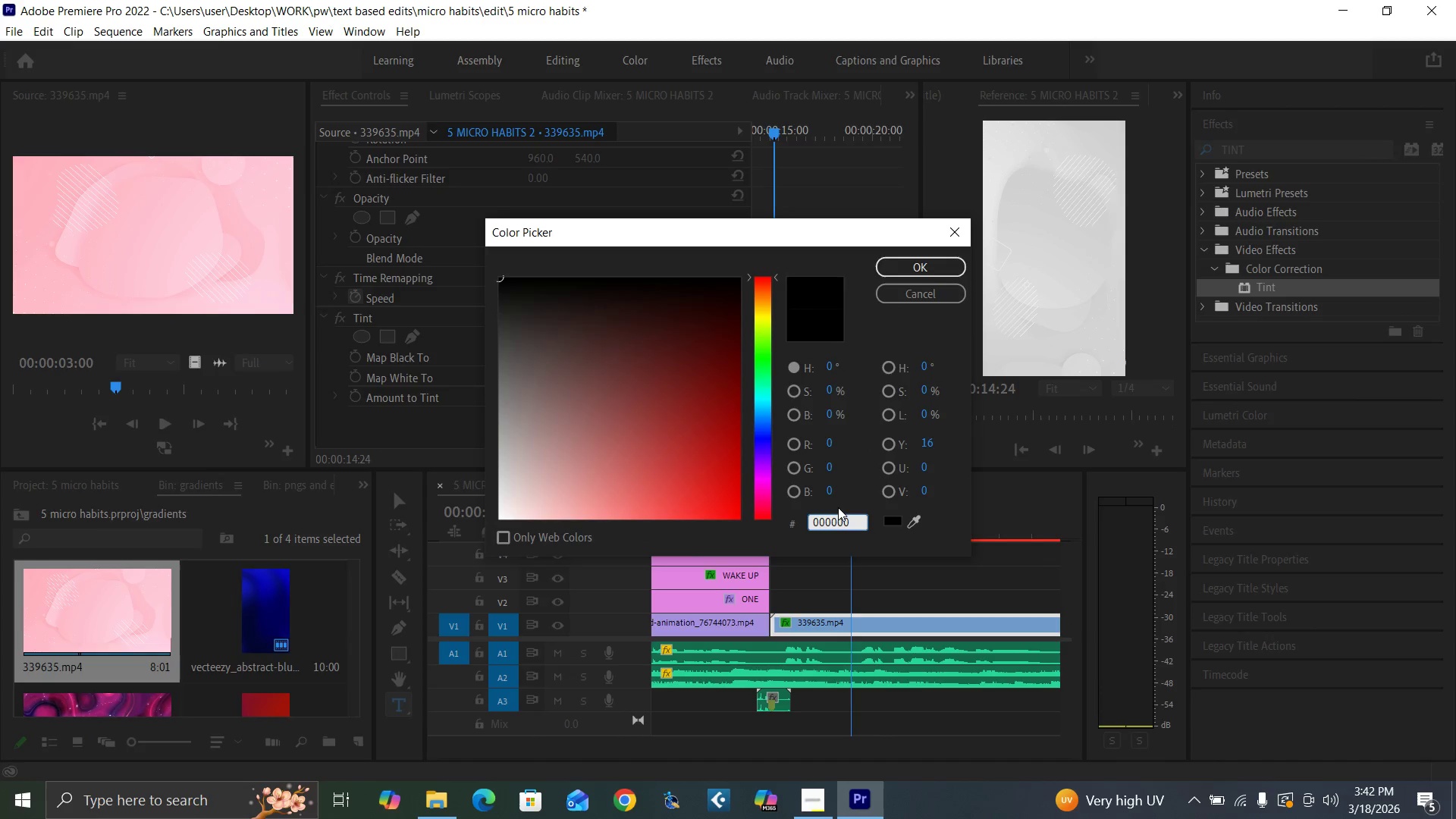 
hold_key(key=Backspace, duration=0.98)
 